 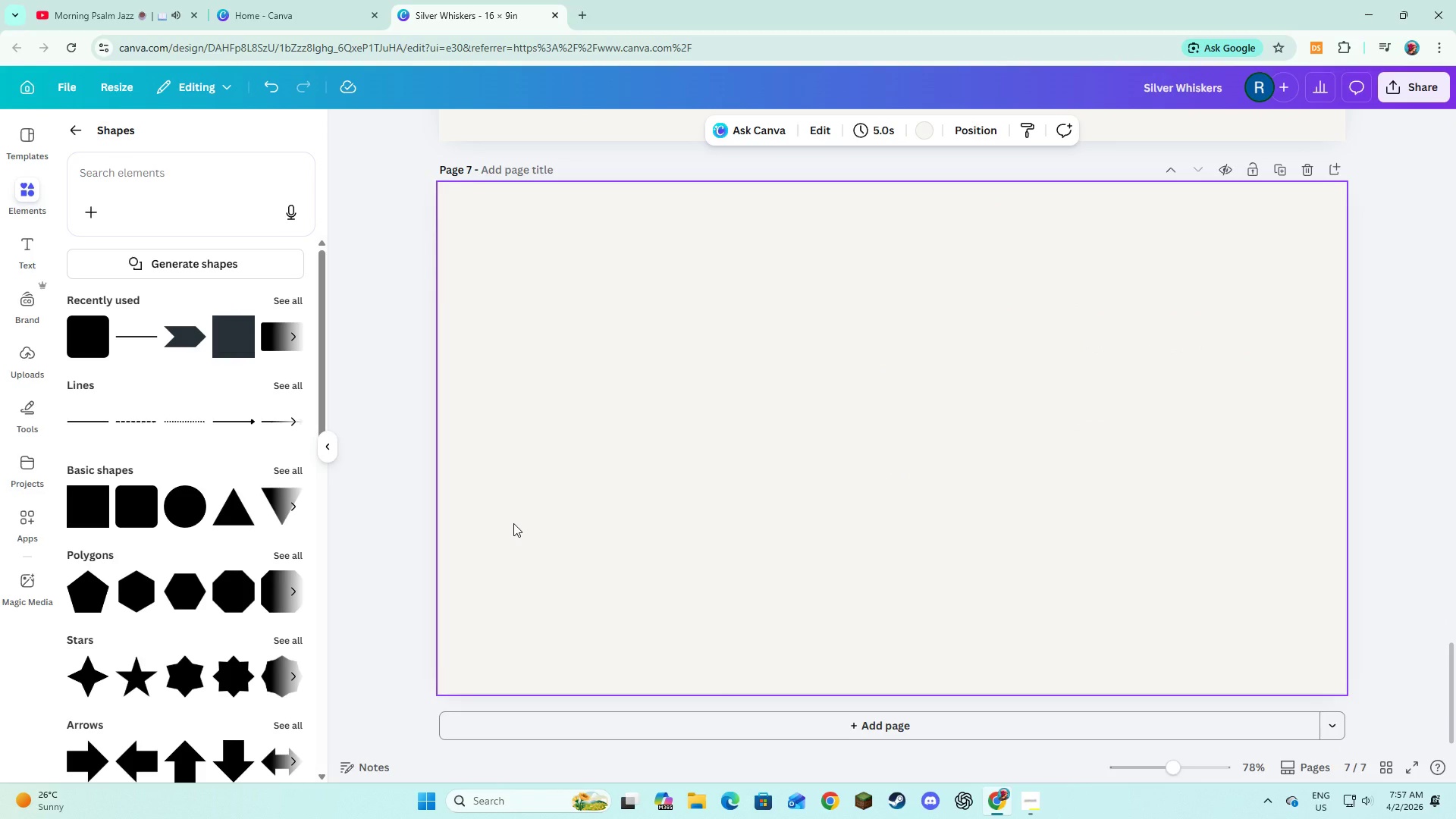 
left_click([93, 339])
 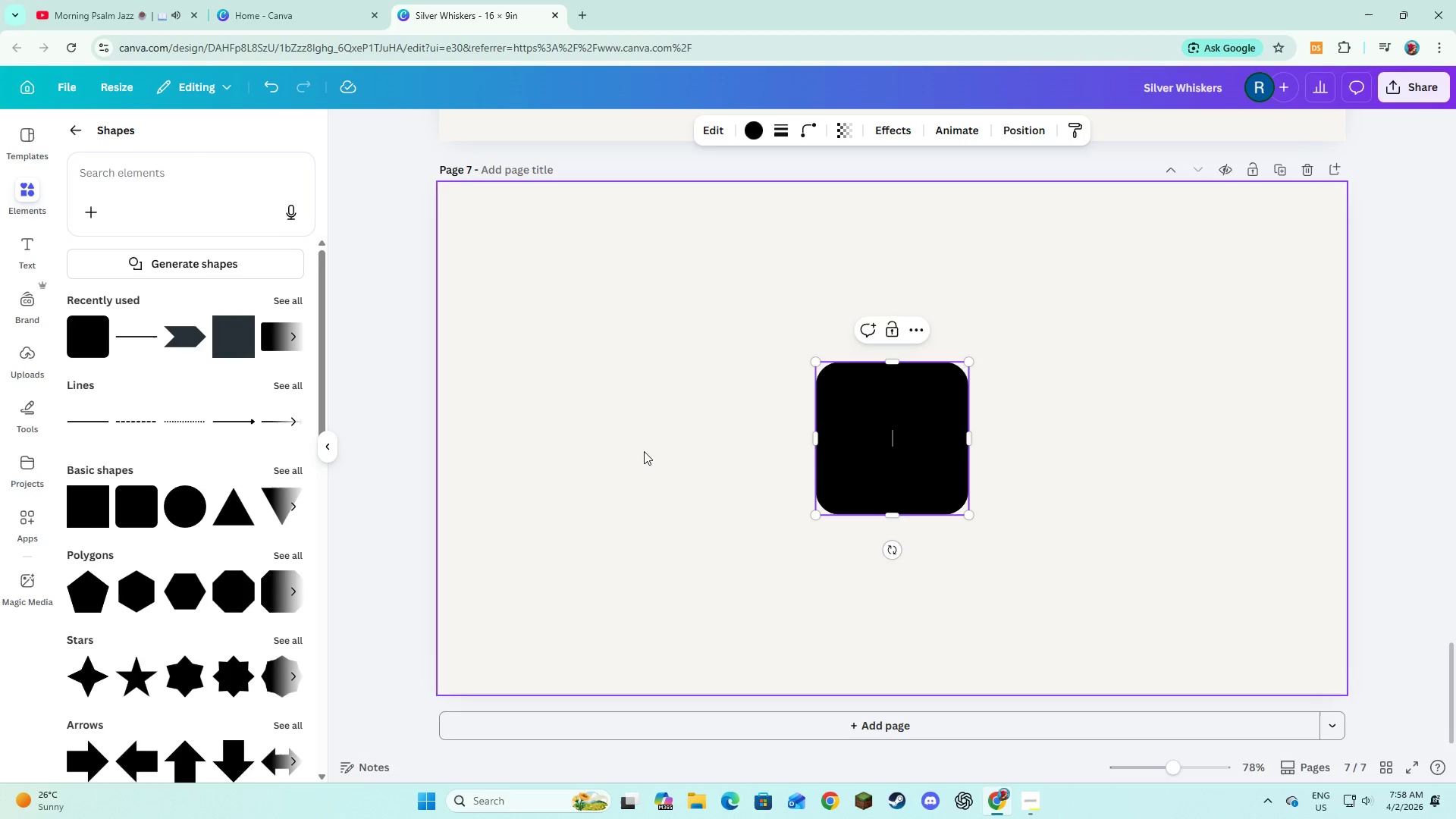 
left_click([644, 451])
 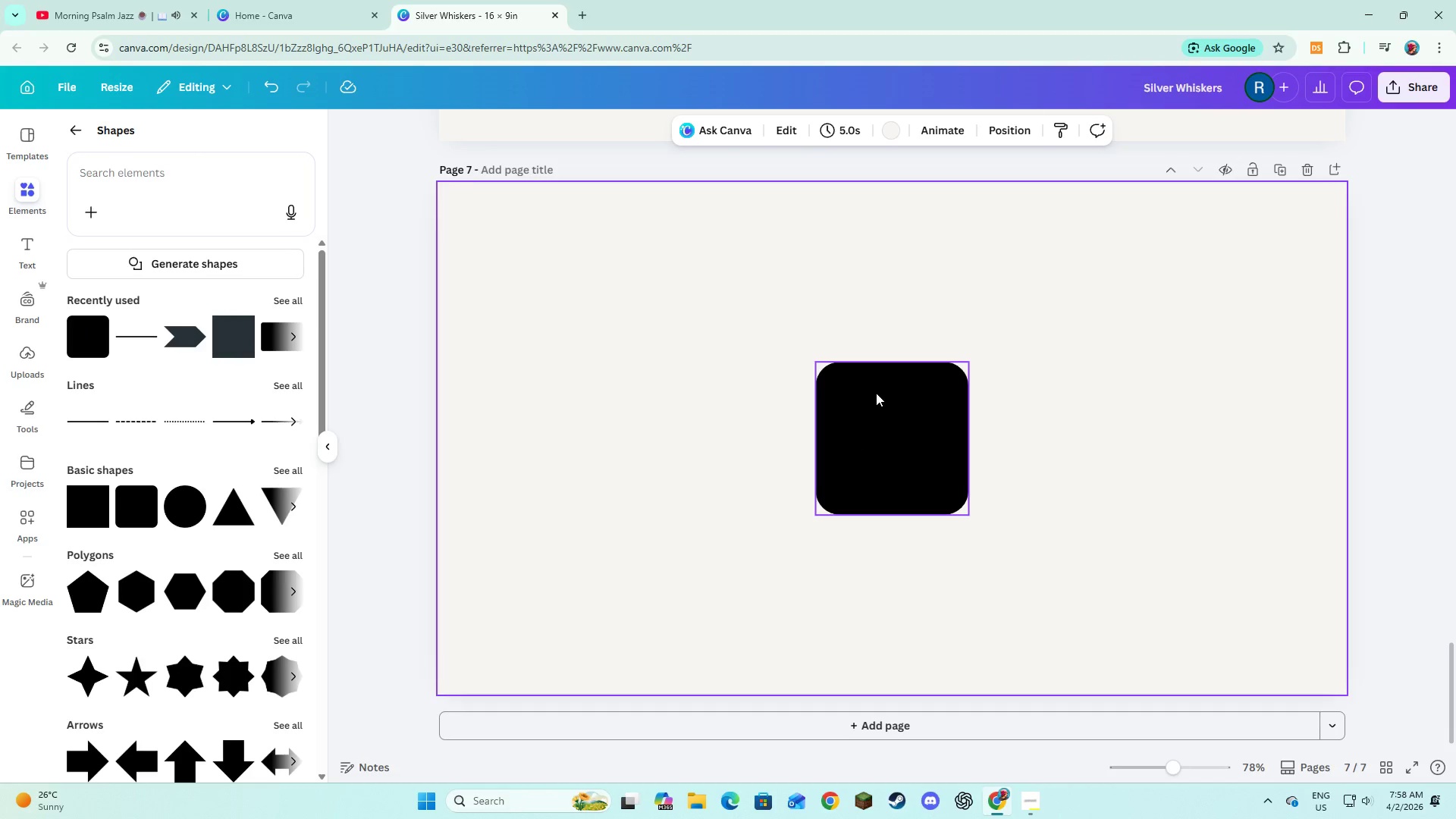 
left_click([876, 393])
 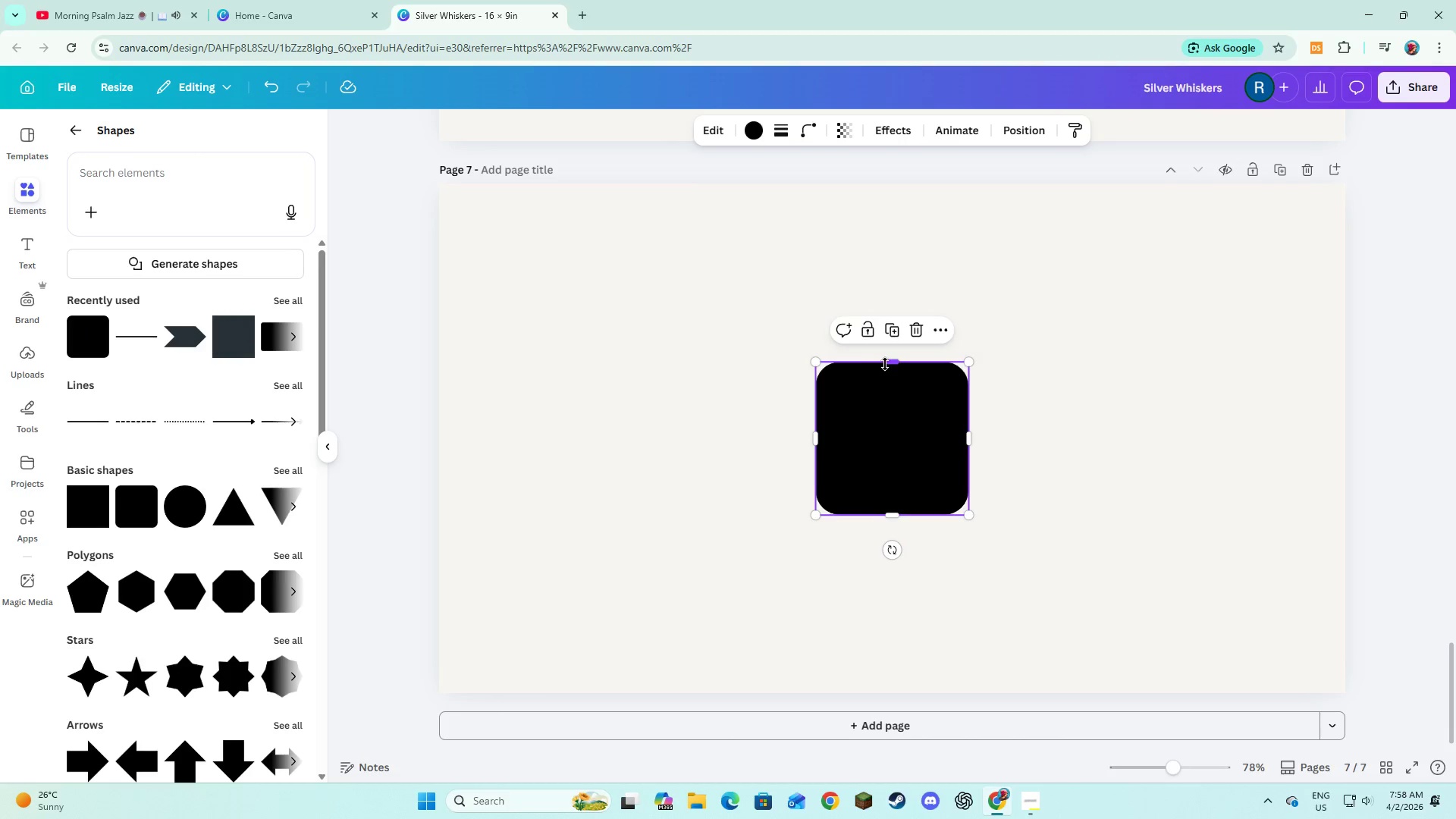 
left_click_drag(start_coordinate=[886, 364], to_coordinate=[906, 499])
 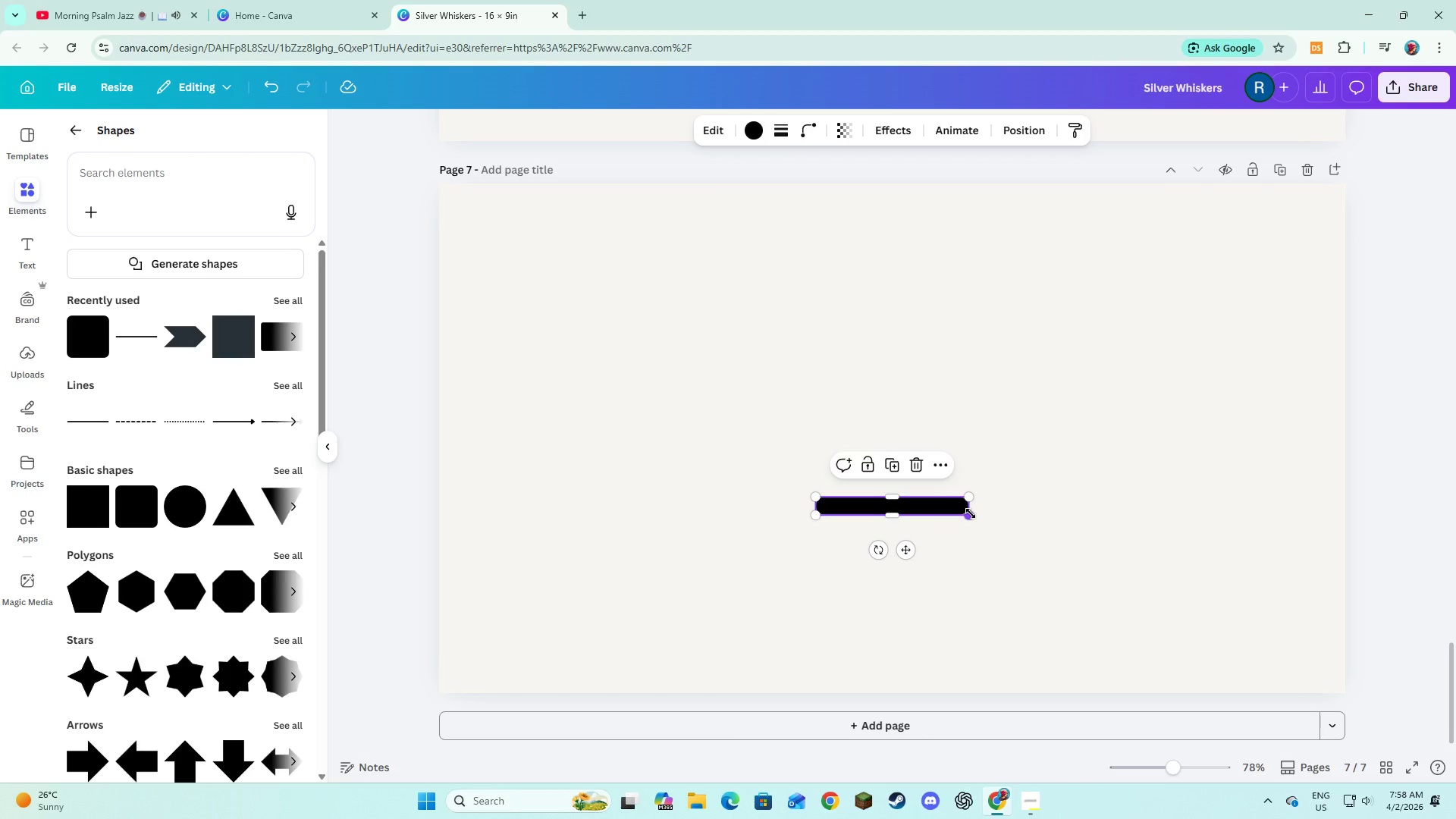 
left_click_drag(start_coordinate=[970, 515], to_coordinate=[1217, 516])
 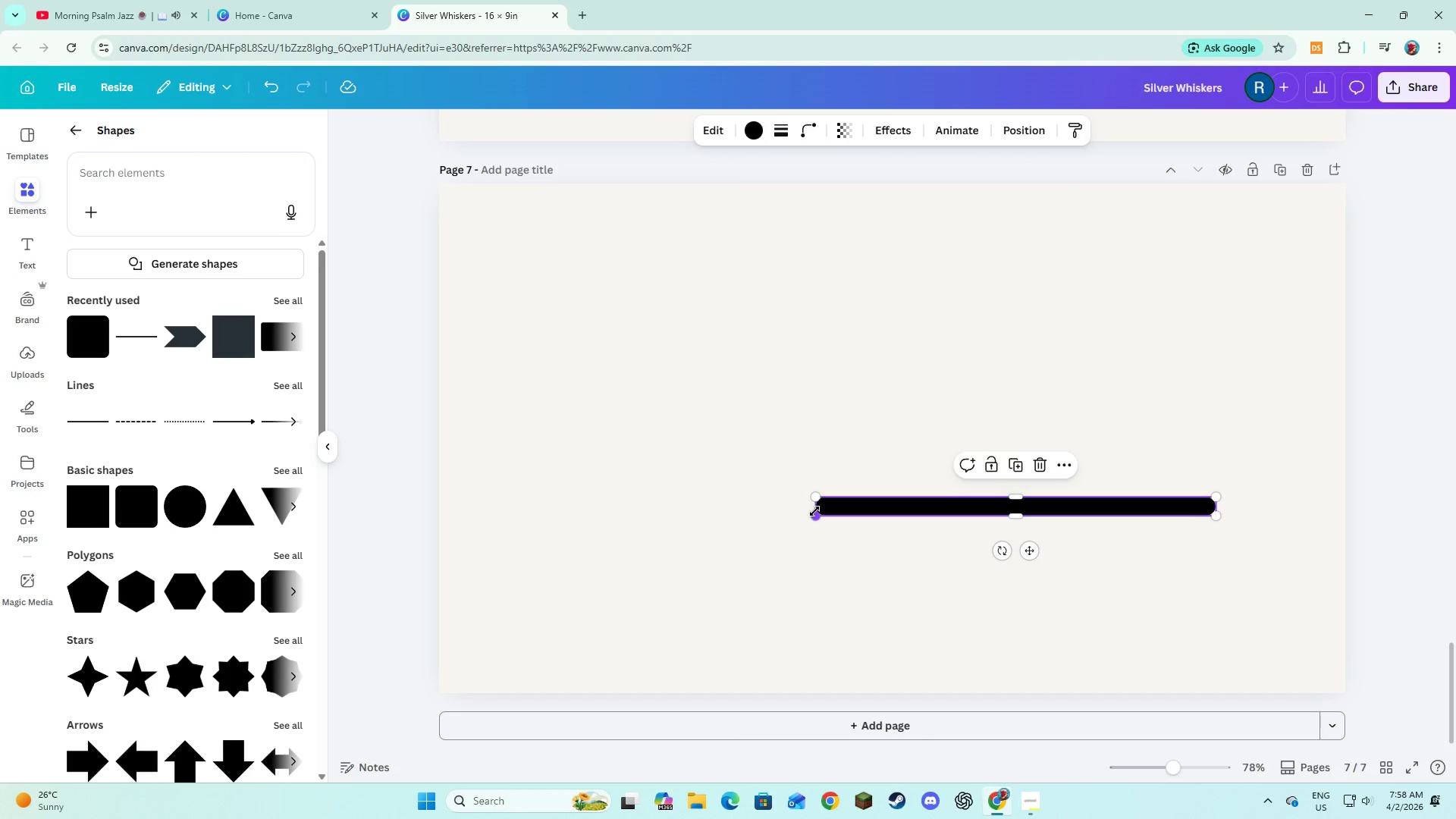 
left_click_drag(start_coordinate=[814, 511], to_coordinate=[501, 507])
 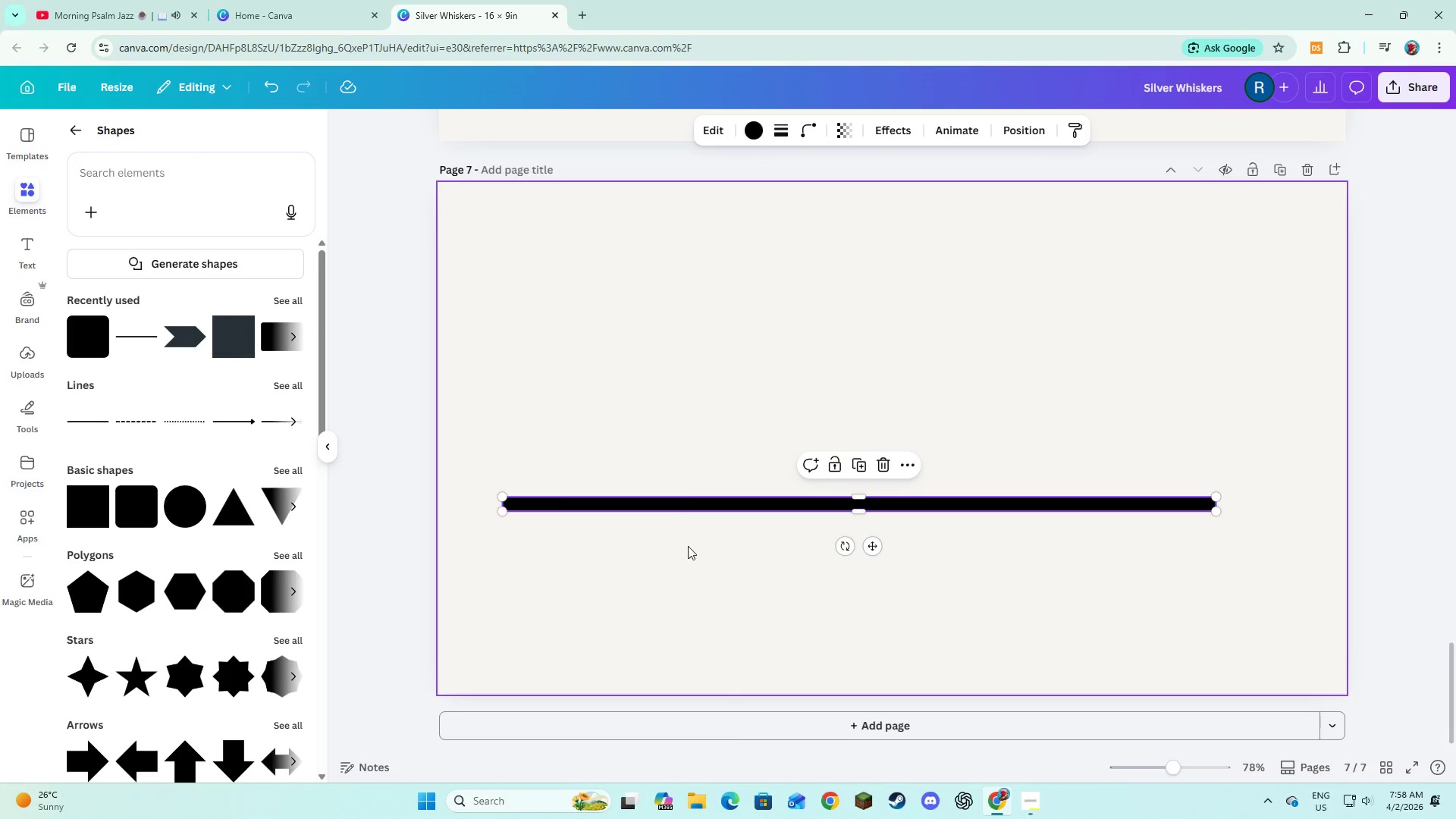 
left_click([688, 546])
 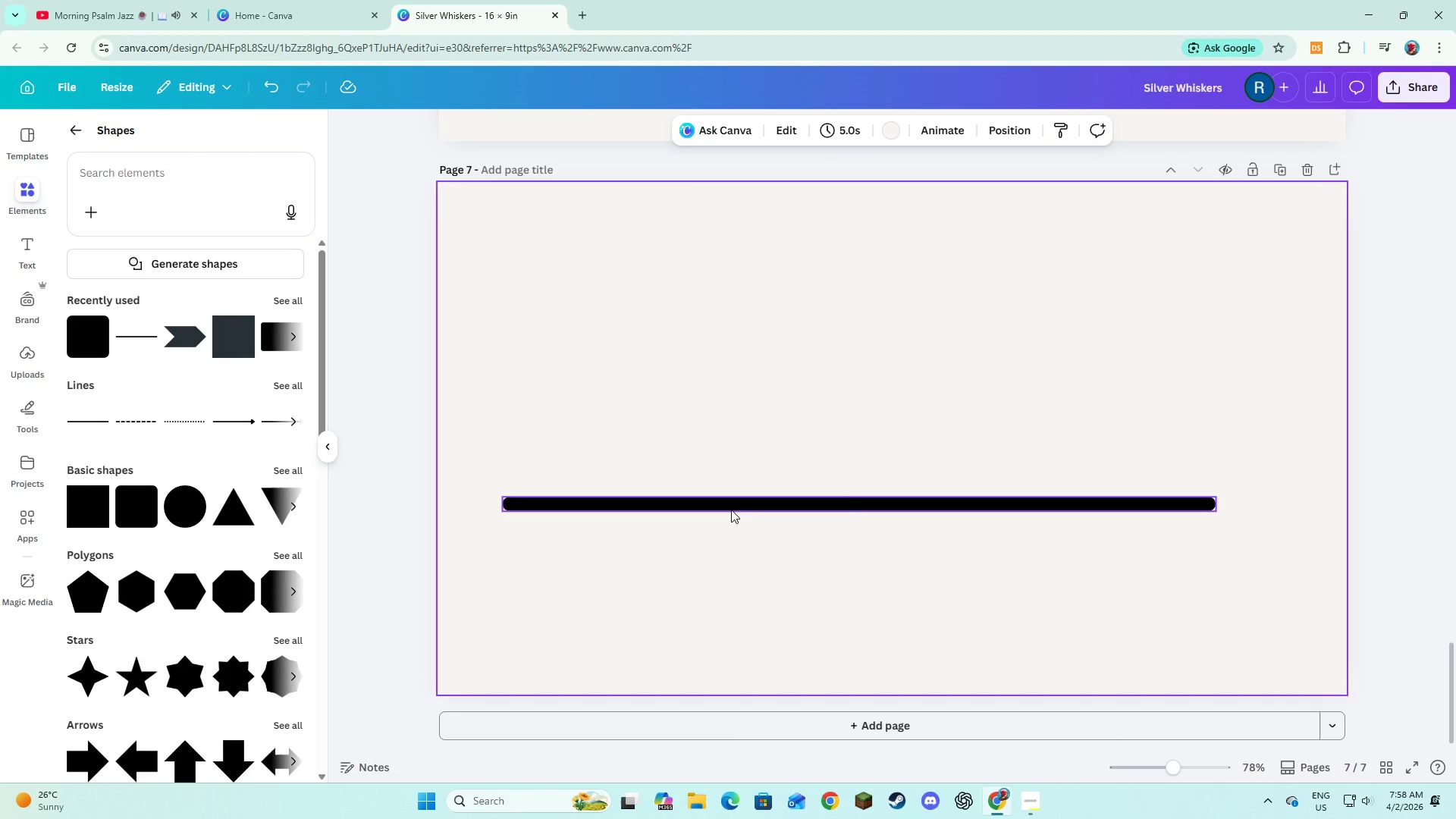 
left_click([731, 510])
 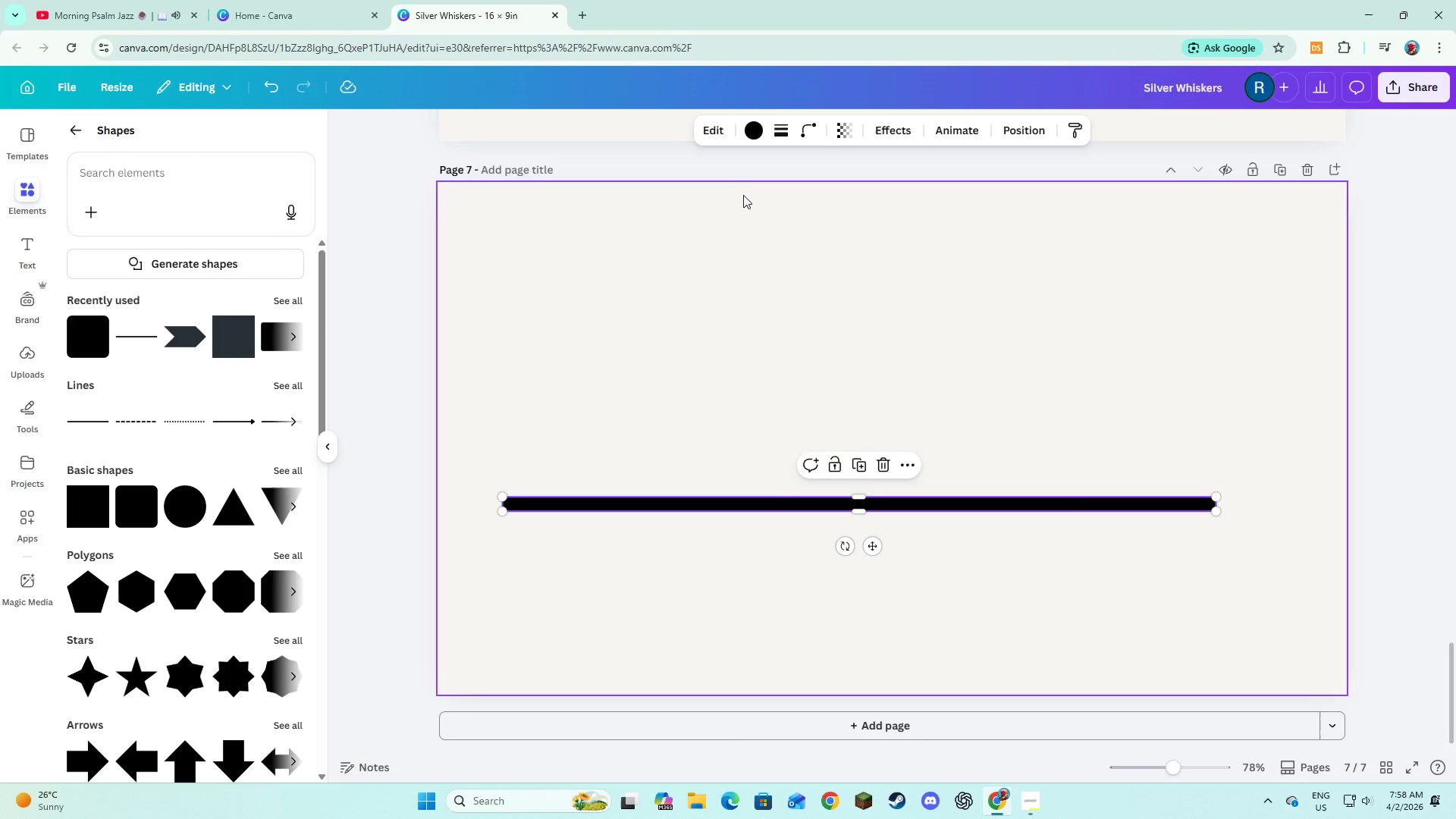 
left_click([758, 133])
 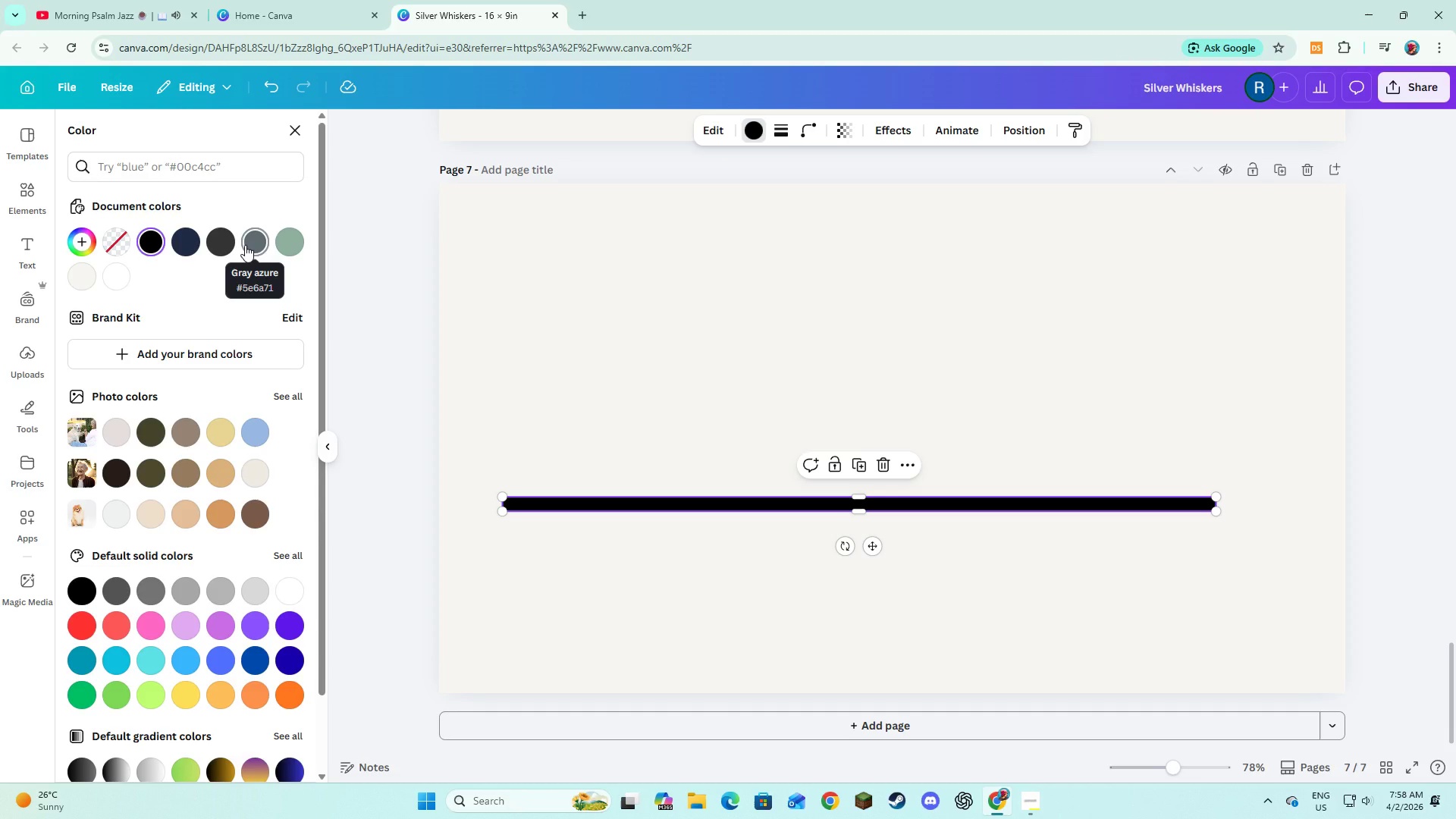 
wait(7.45)
 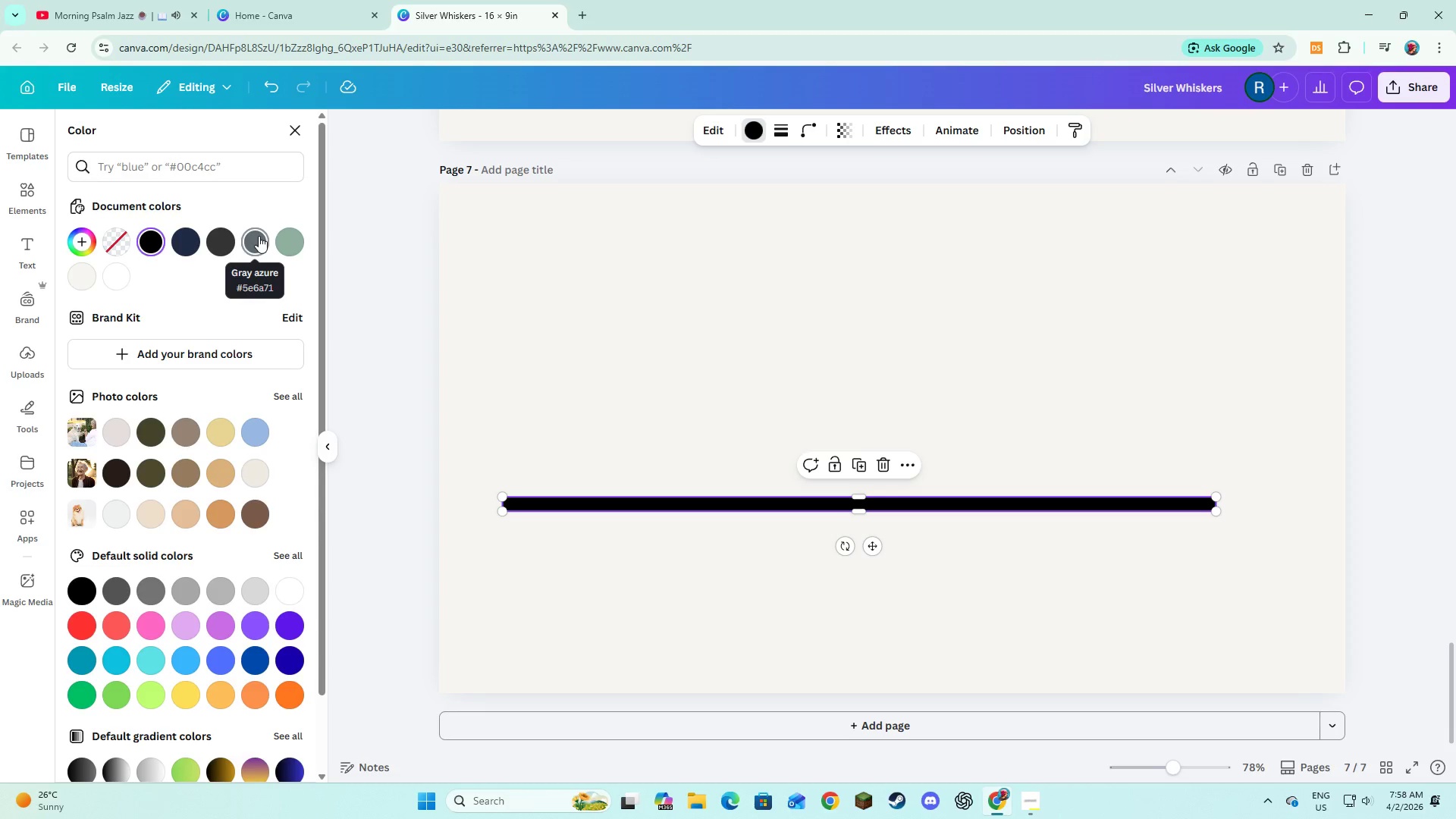 
left_click([245, 245])
 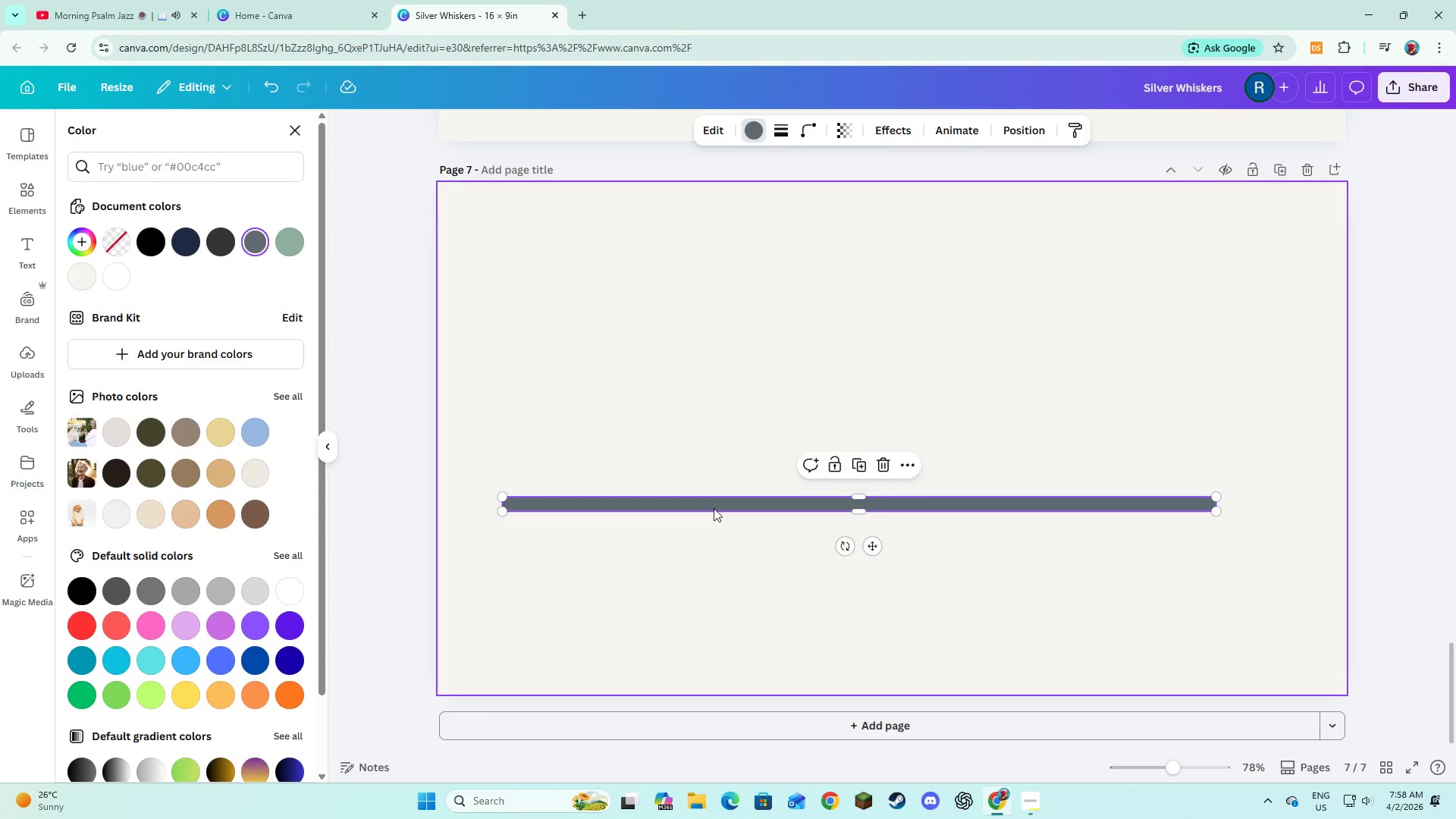 
left_click([720, 543])
 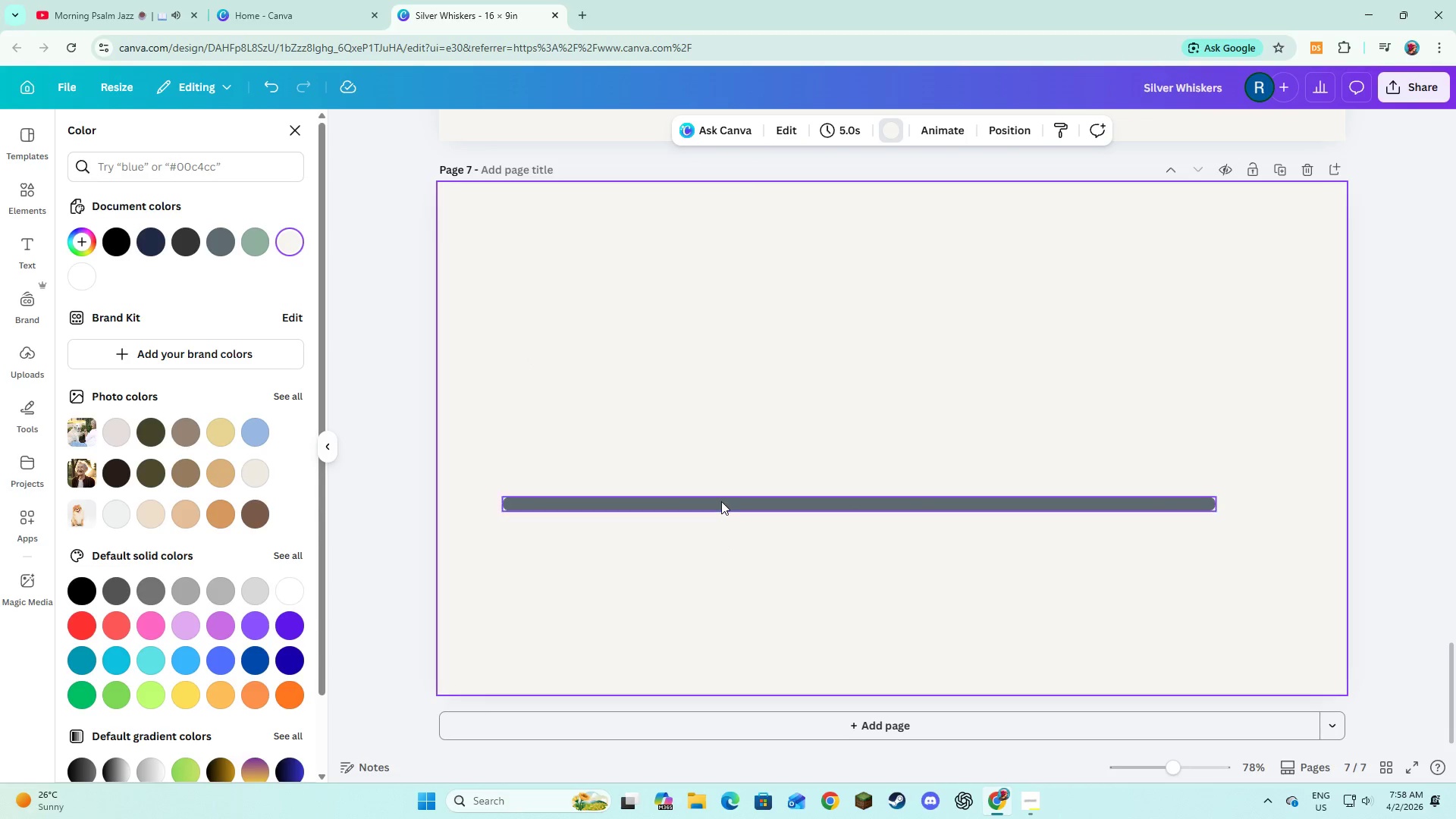 
left_click([721, 501])
 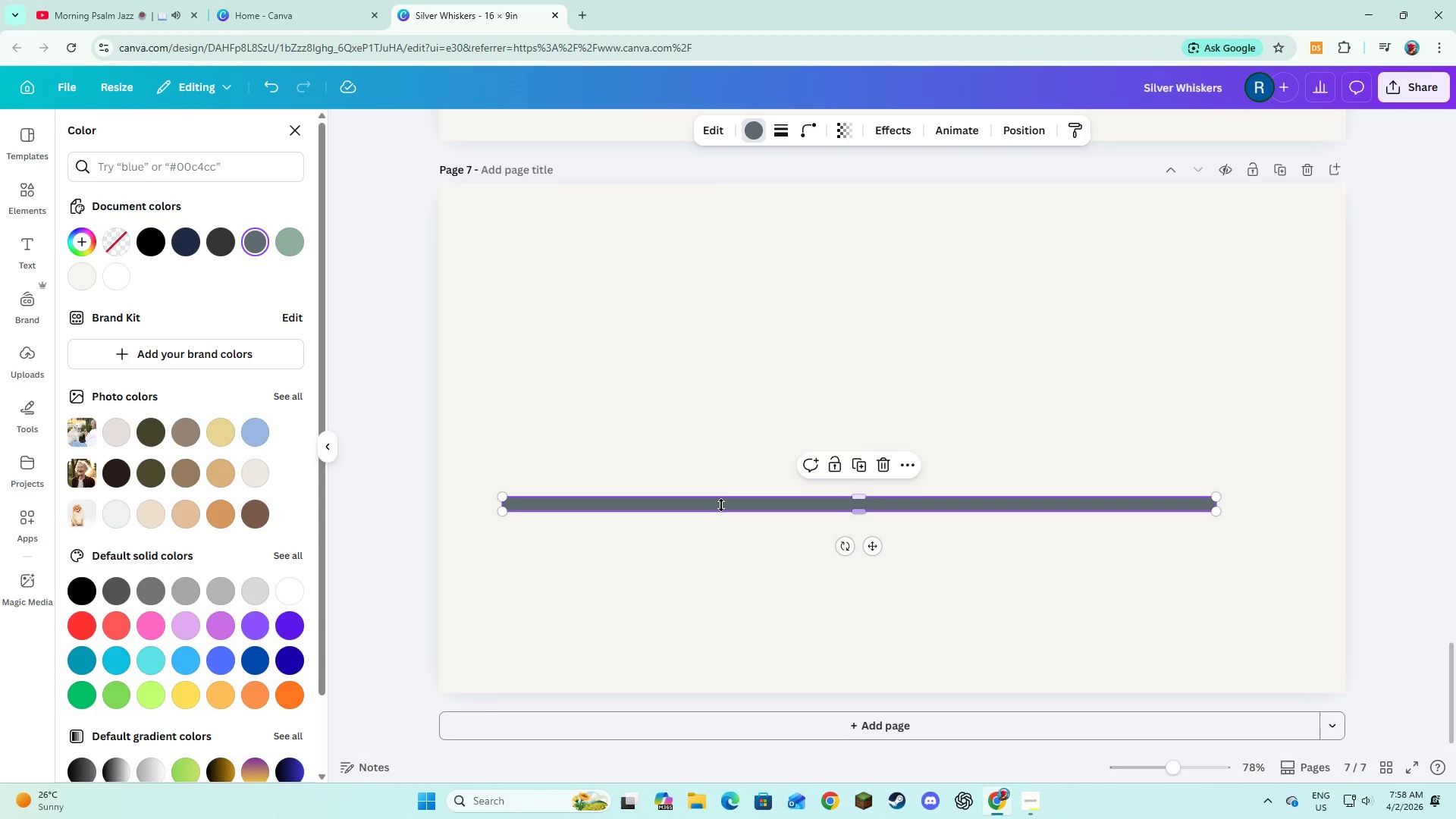 
left_click_drag(start_coordinate=[721, 505], to_coordinate=[759, 385])
 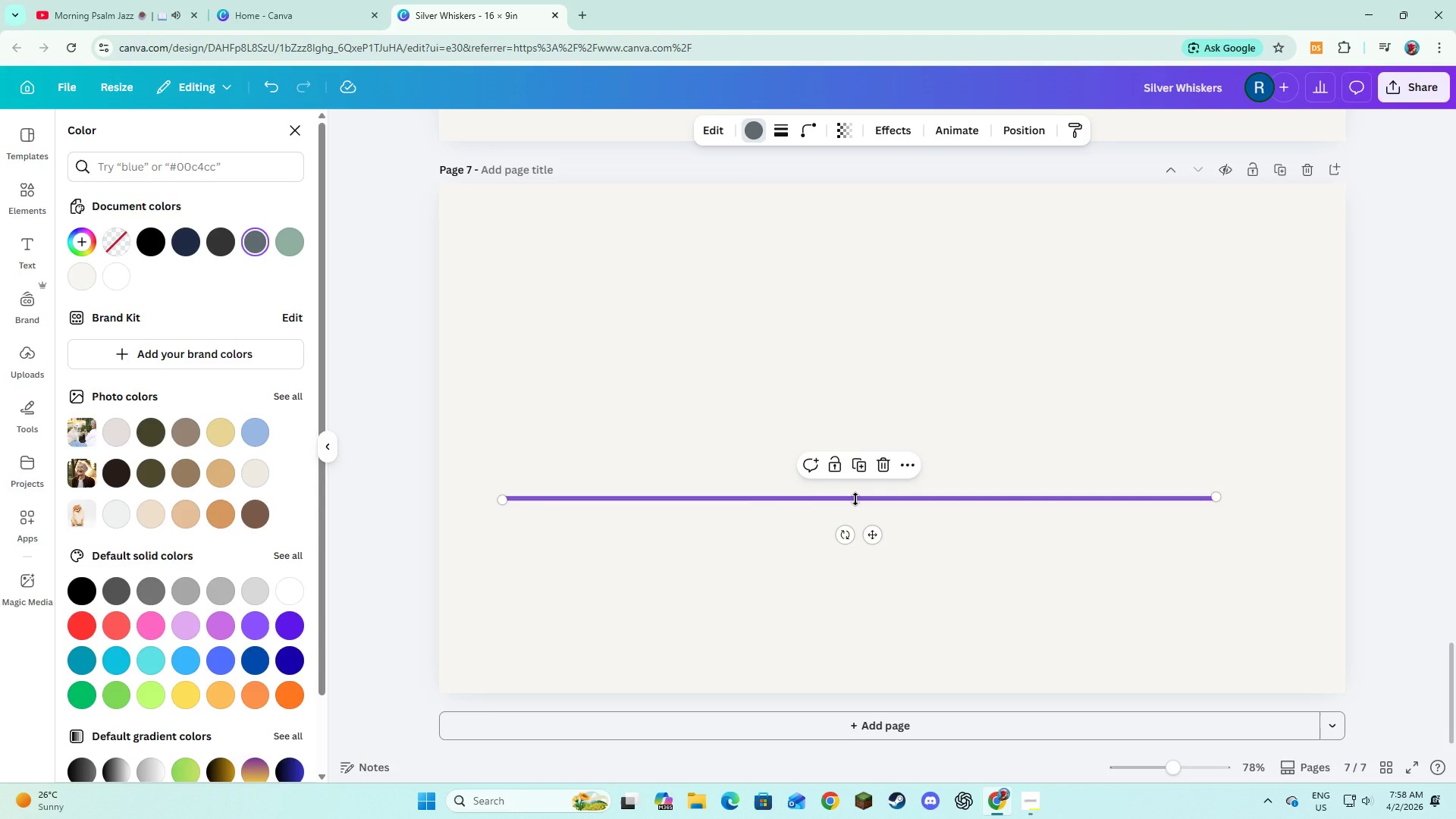 
left_click_drag(start_coordinate=[855, 499], to_coordinate=[855, 508])
 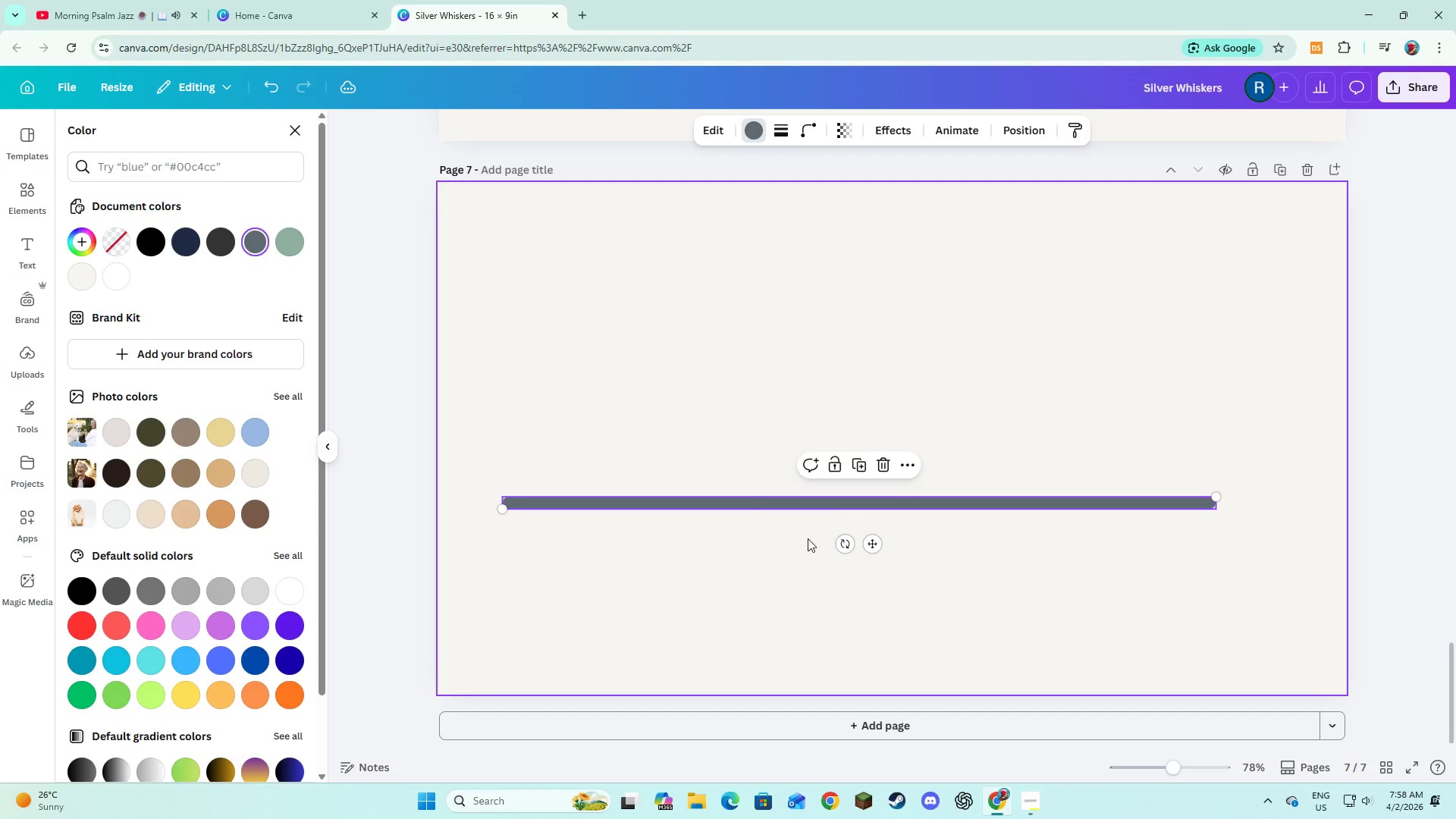 
left_click([804, 538])
 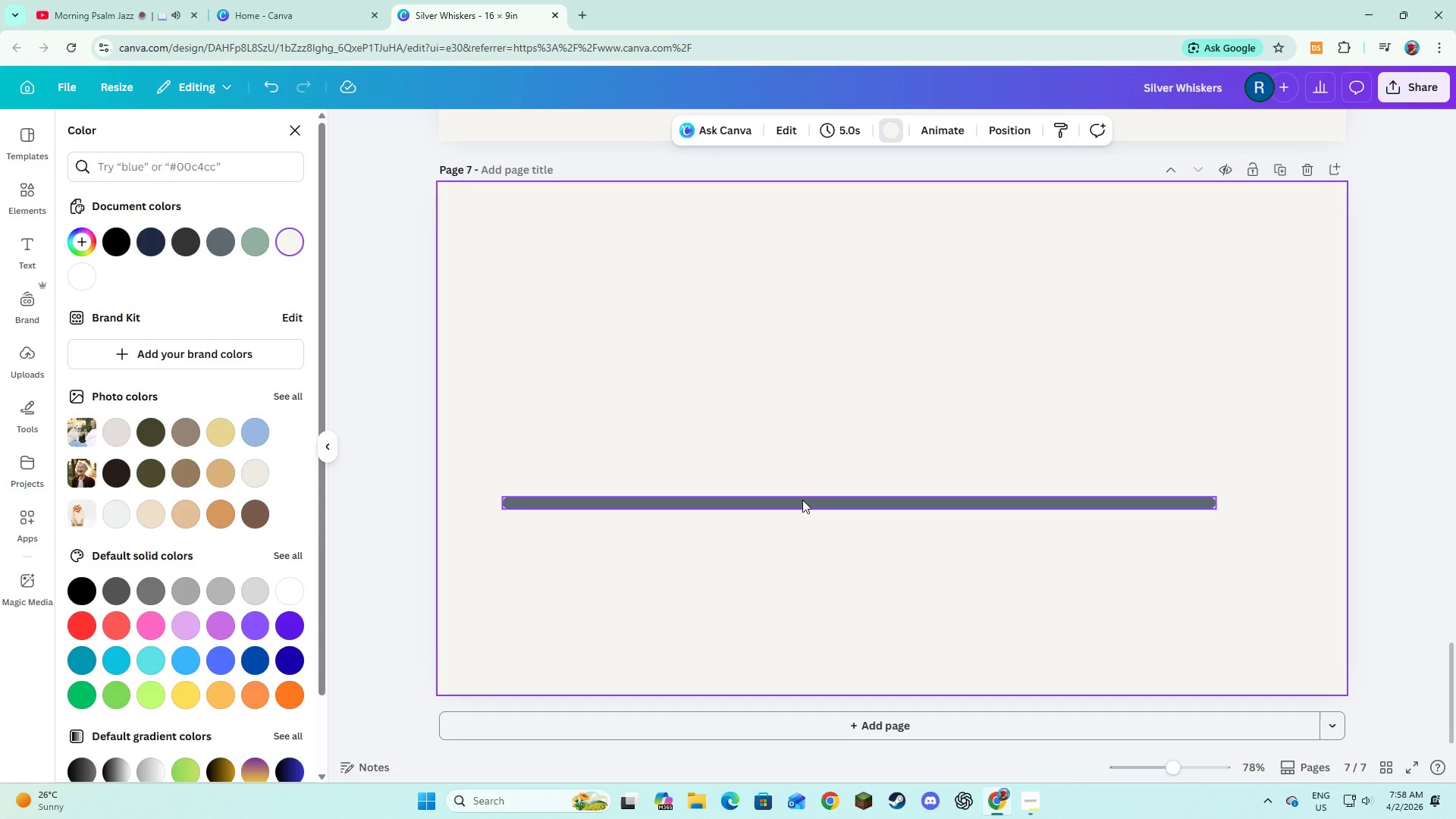 
left_click([802, 500])
 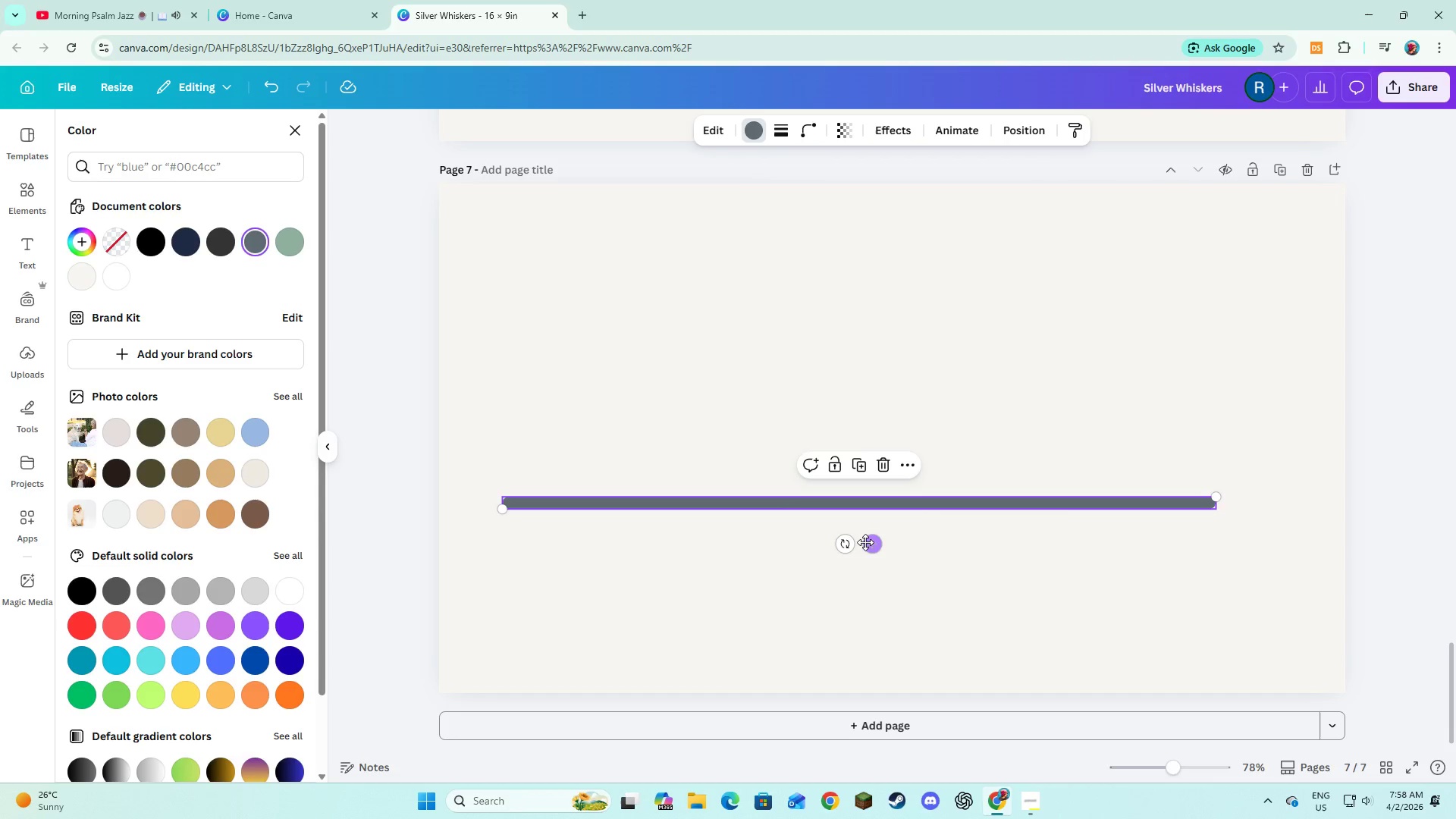 
left_click_drag(start_coordinate=[866, 543], to_coordinate=[894, 441])
 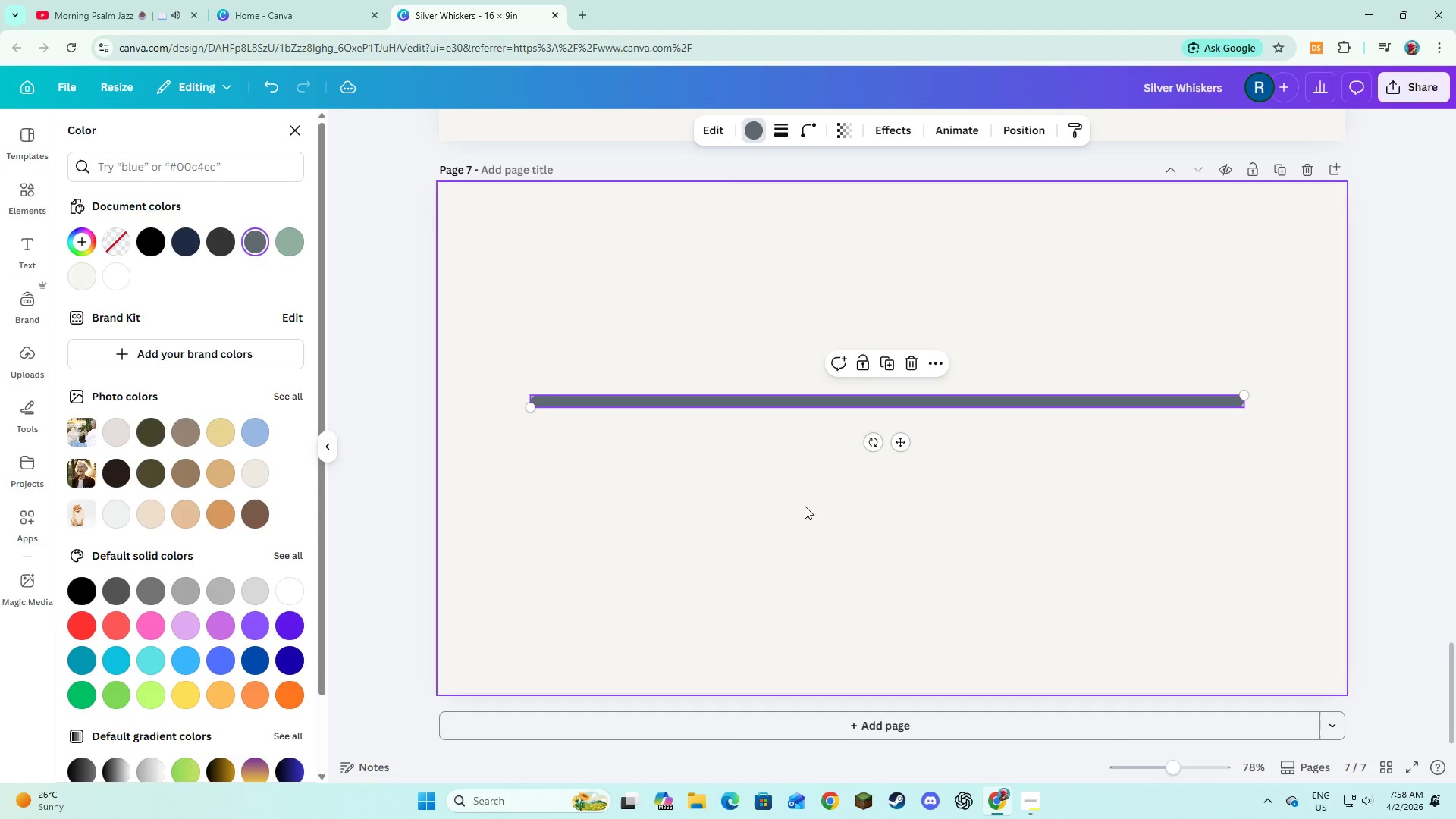 
left_click([805, 506])
 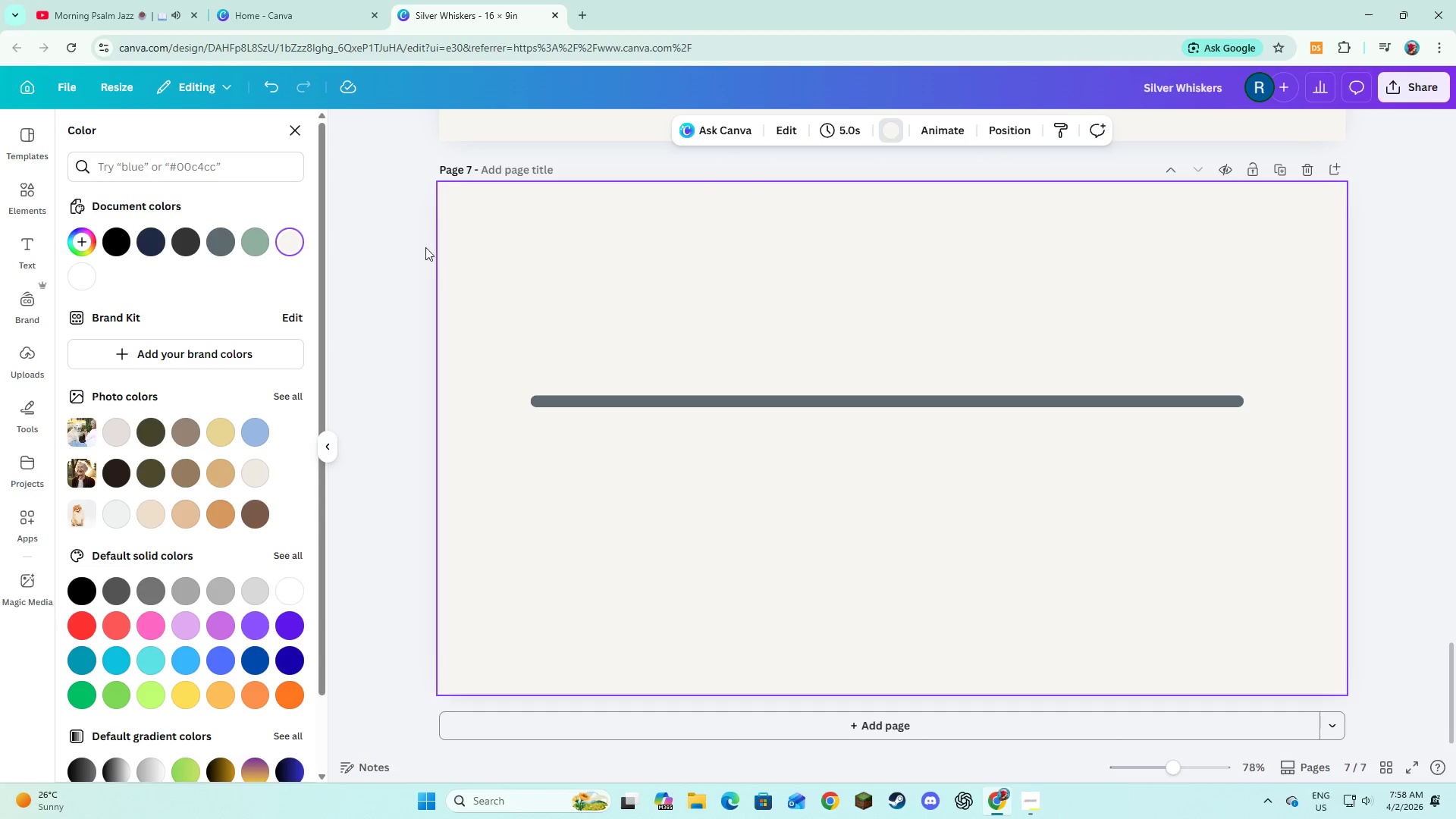 
scroll: coordinate [647, 337], scroll_direction: up, amount: 7.0
 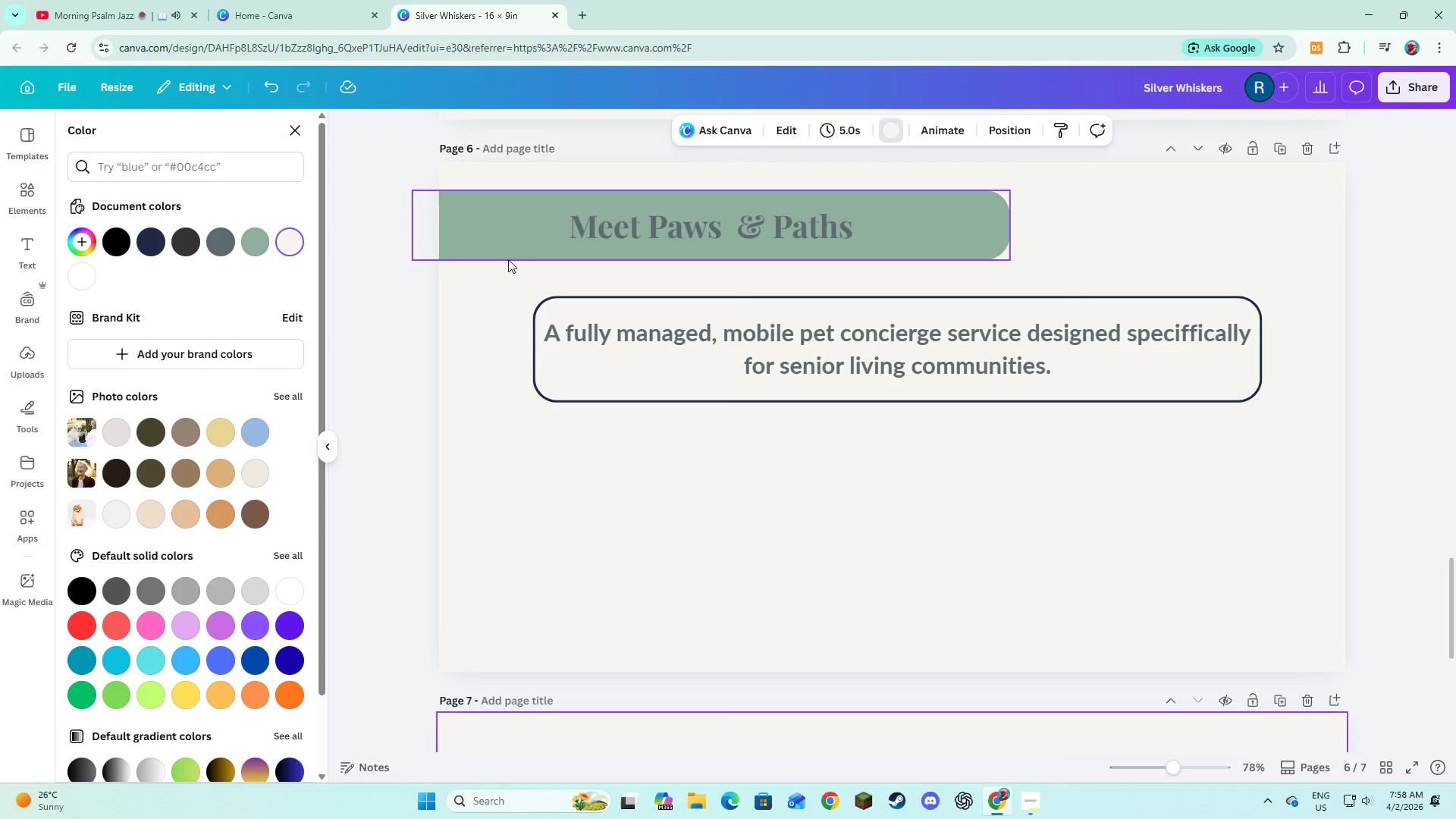 
left_click([508, 259])
 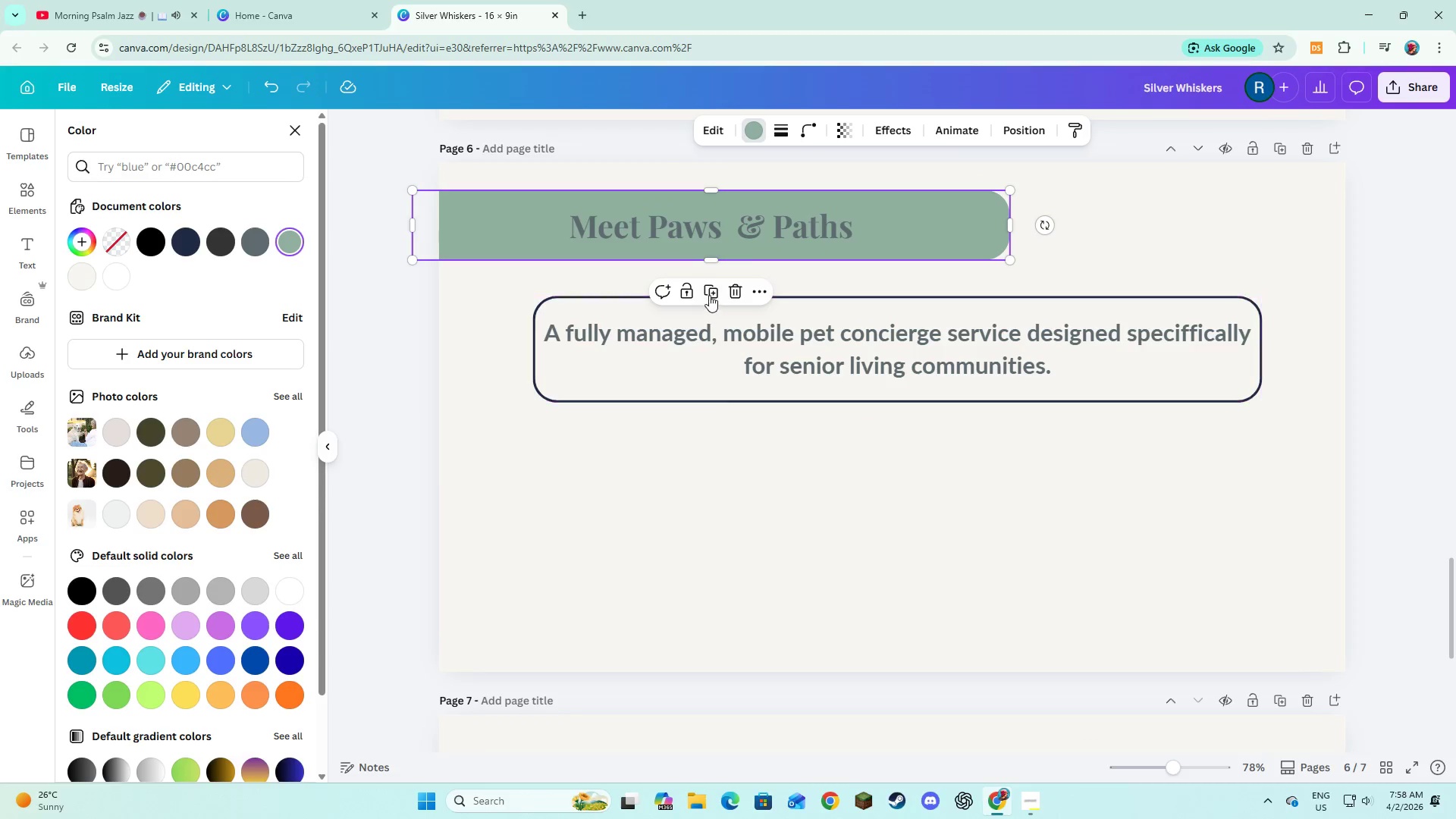 
left_click([709, 294])
 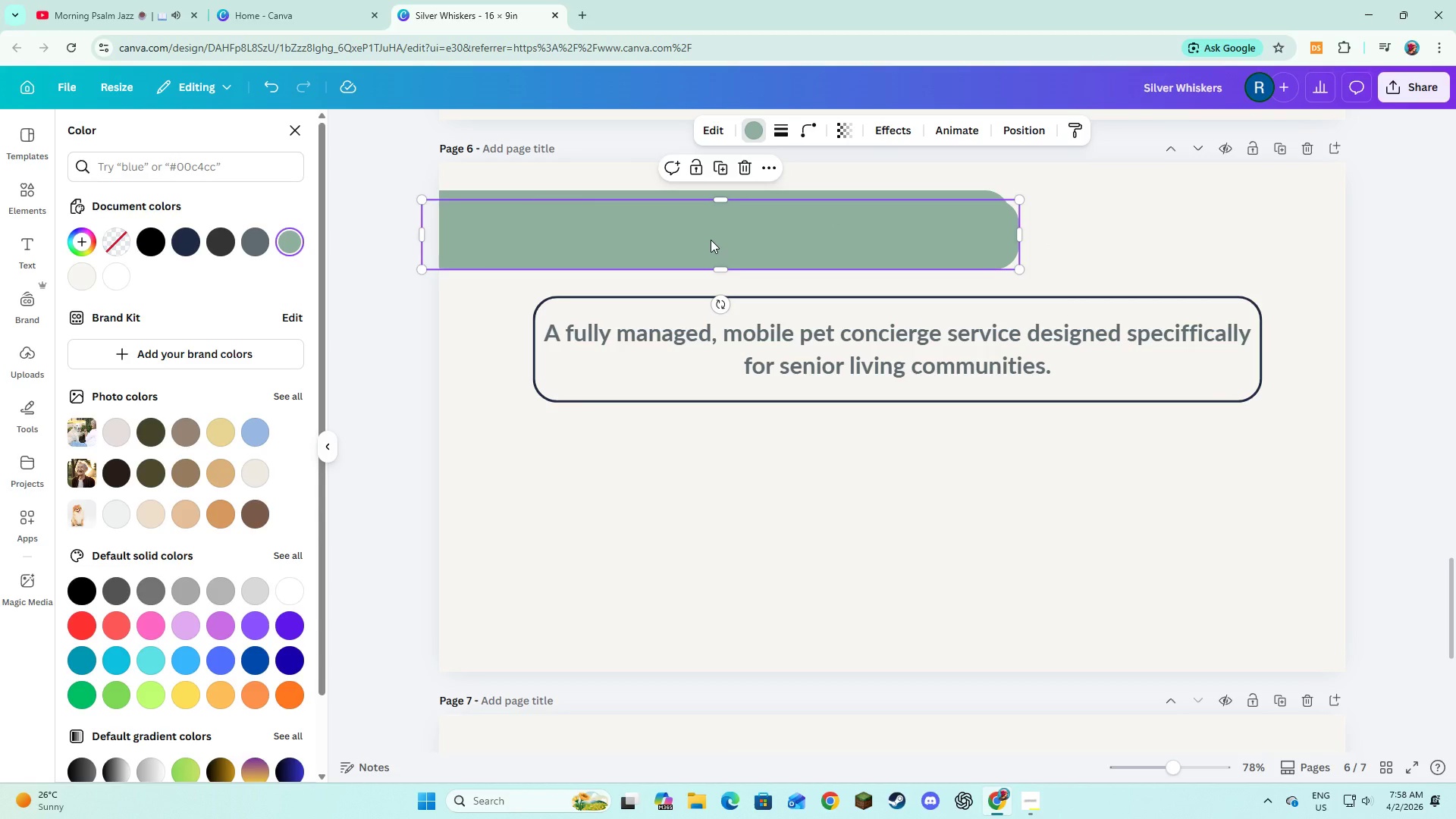 
left_click_drag(start_coordinate=[711, 240], to_coordinate=[708, 345])
 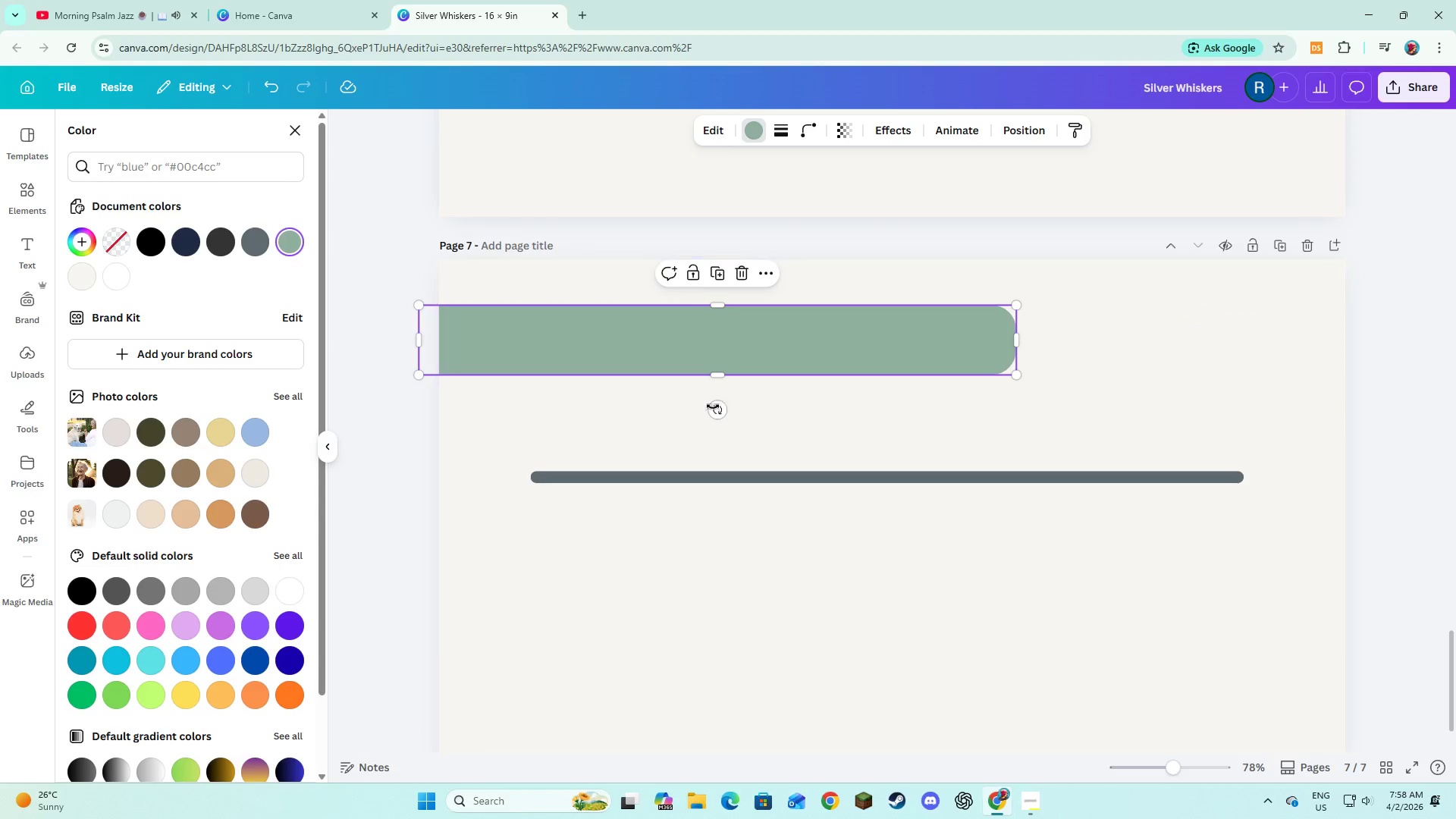 
scroll: coordinate [707, 375], scroll_direction: down, amount: 3.0
 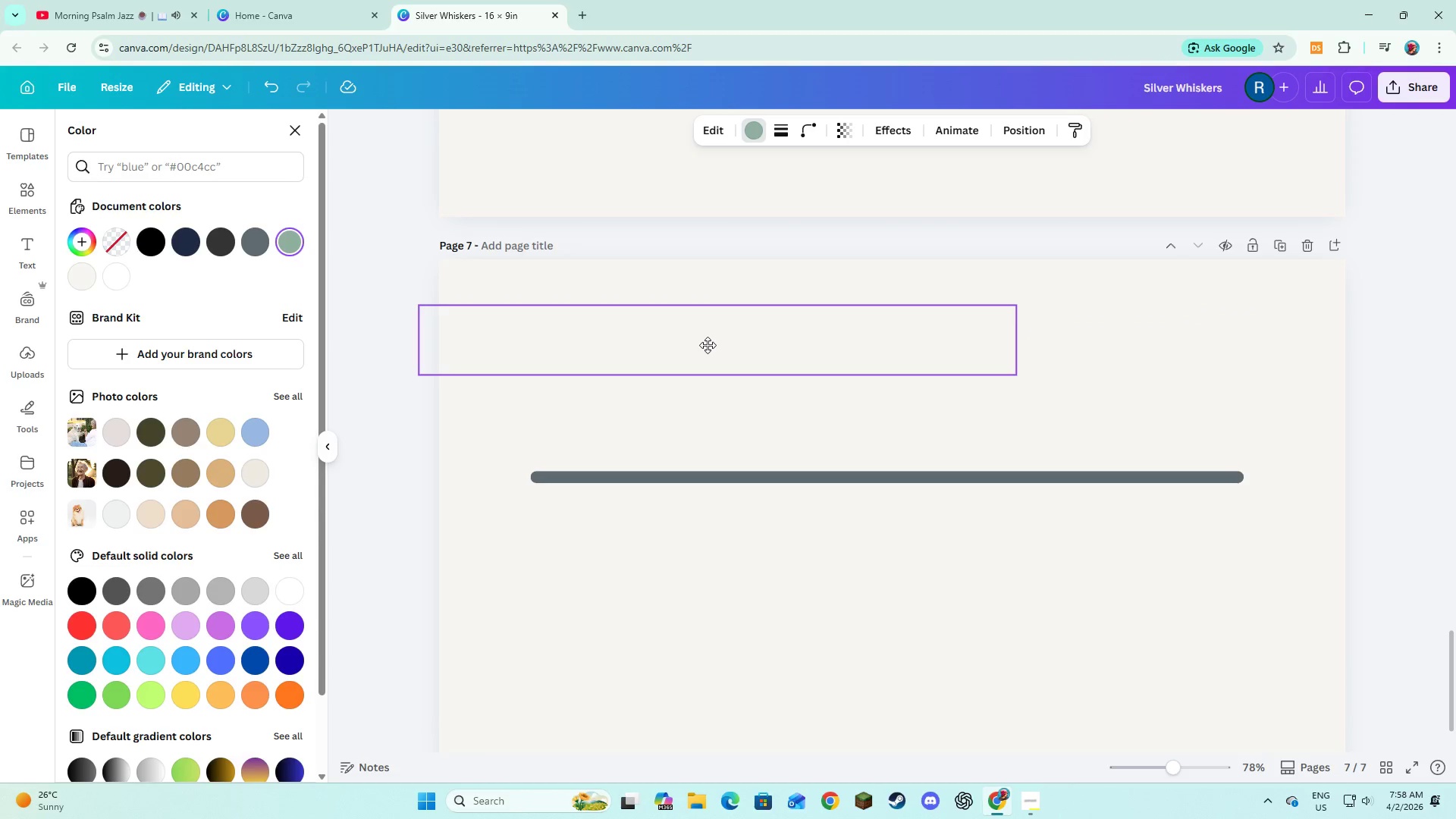 
left_click([663, 406])
 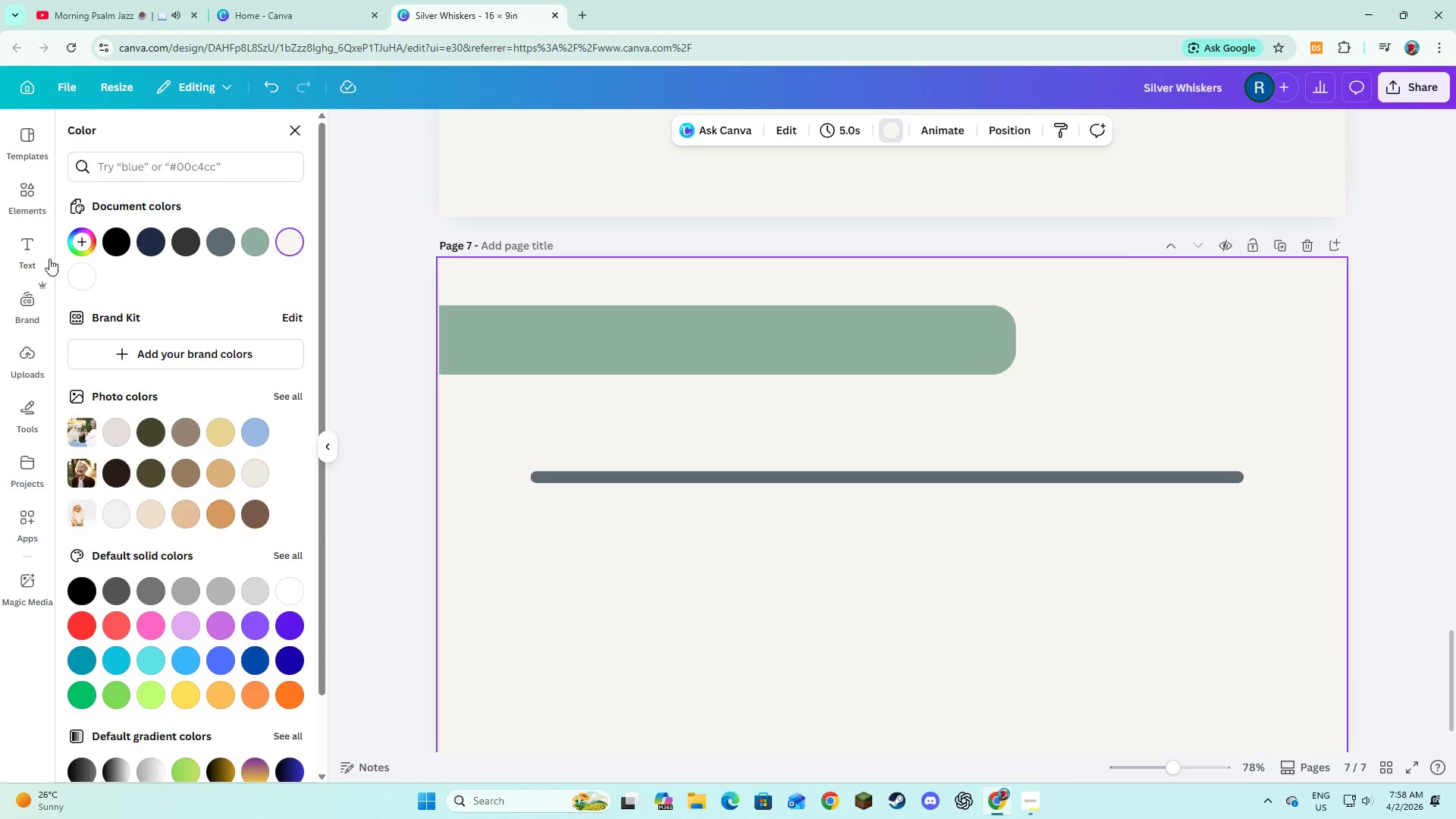 
left_click([34, 253])
 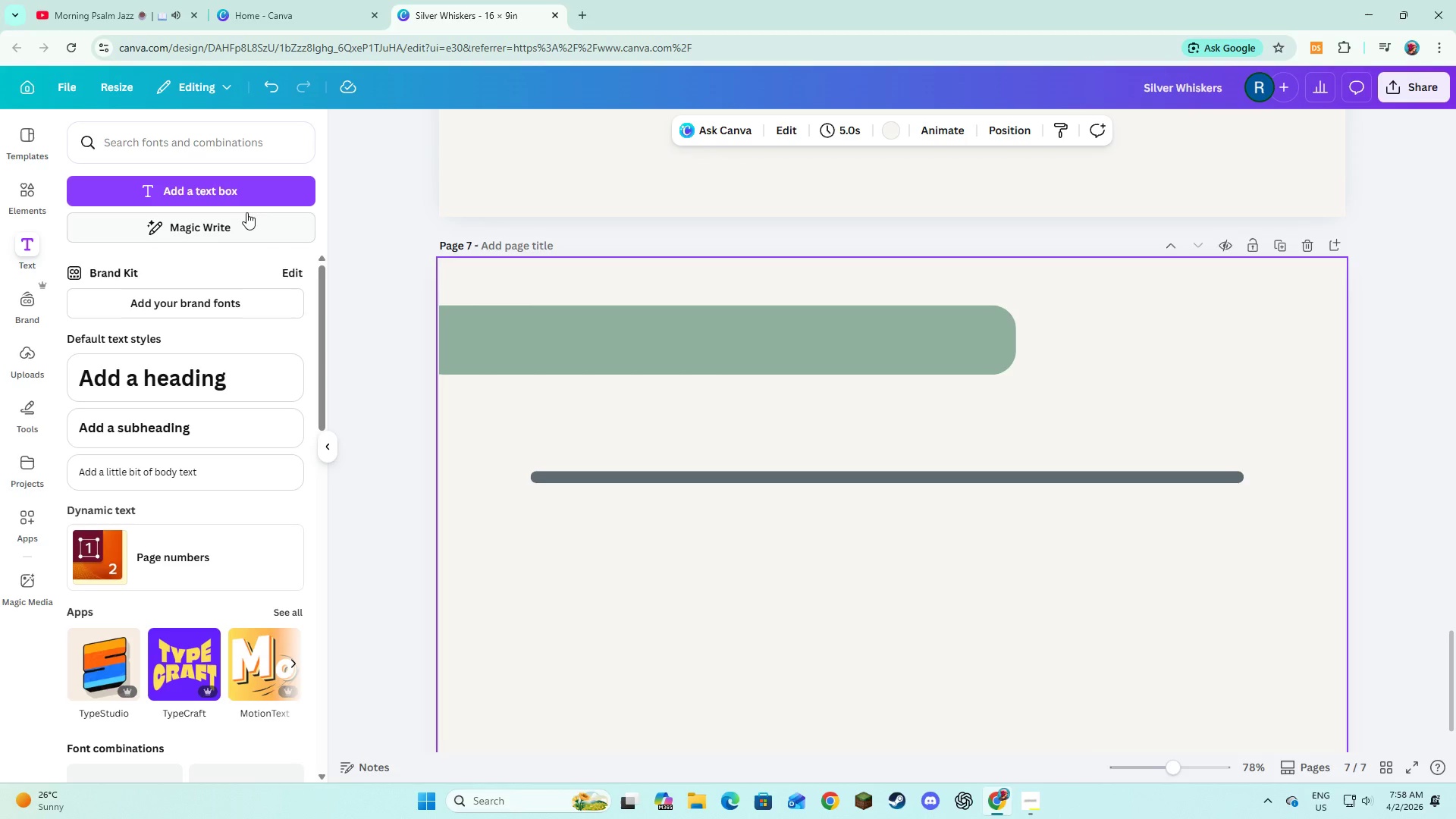 
left_click([251, 197])
 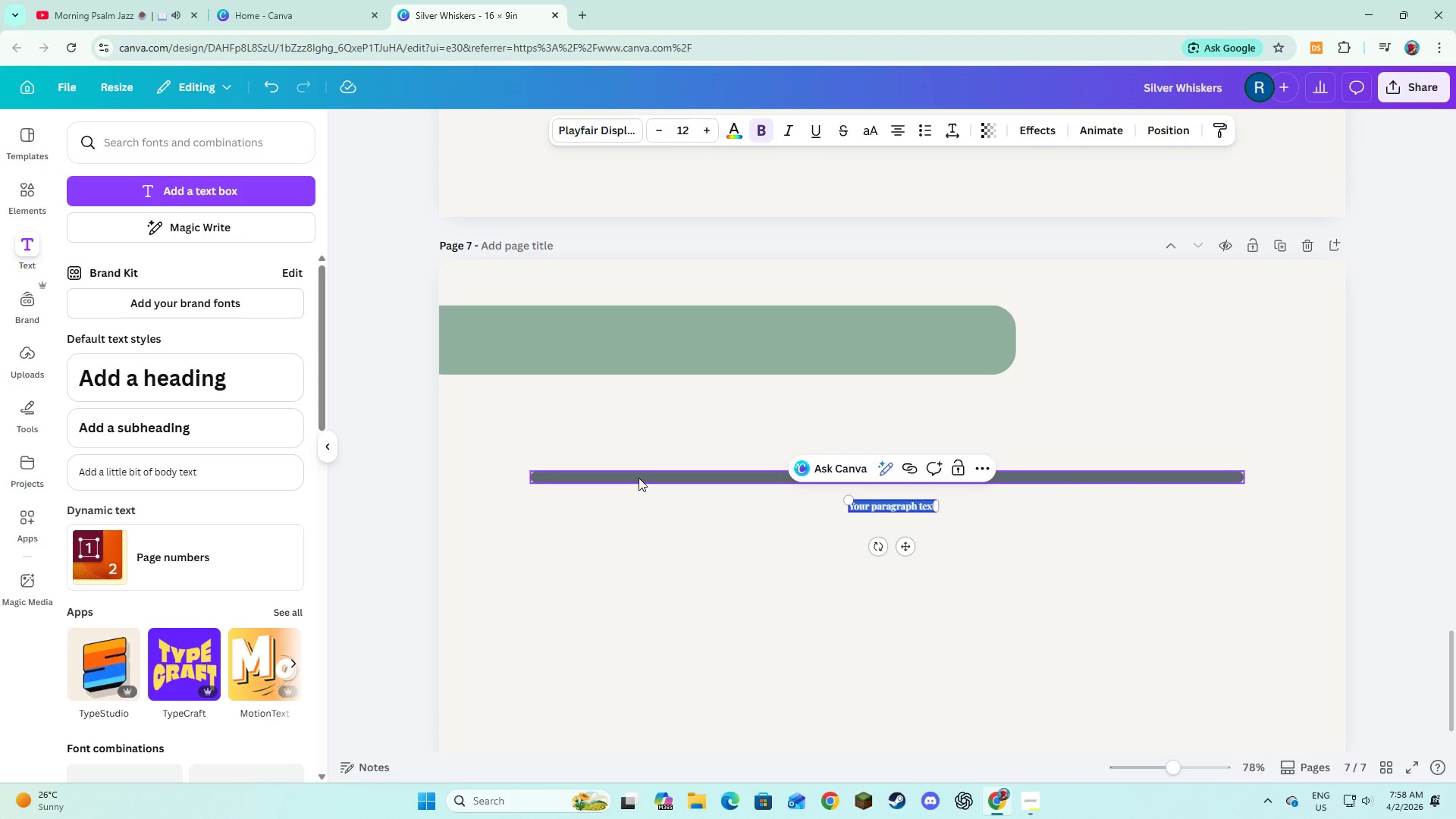 
type(Service Menu Overview)
 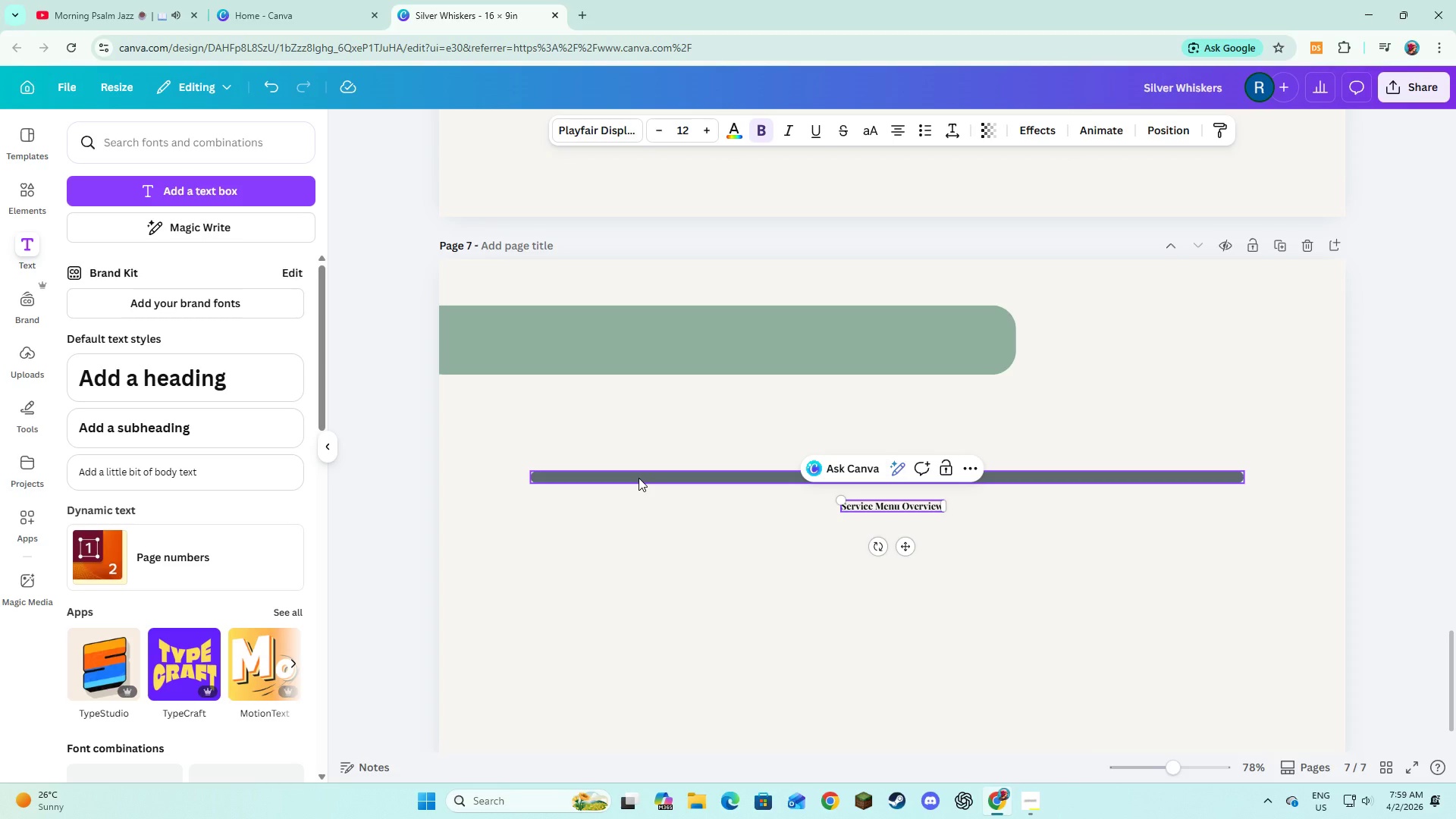 
key(Control+A)
 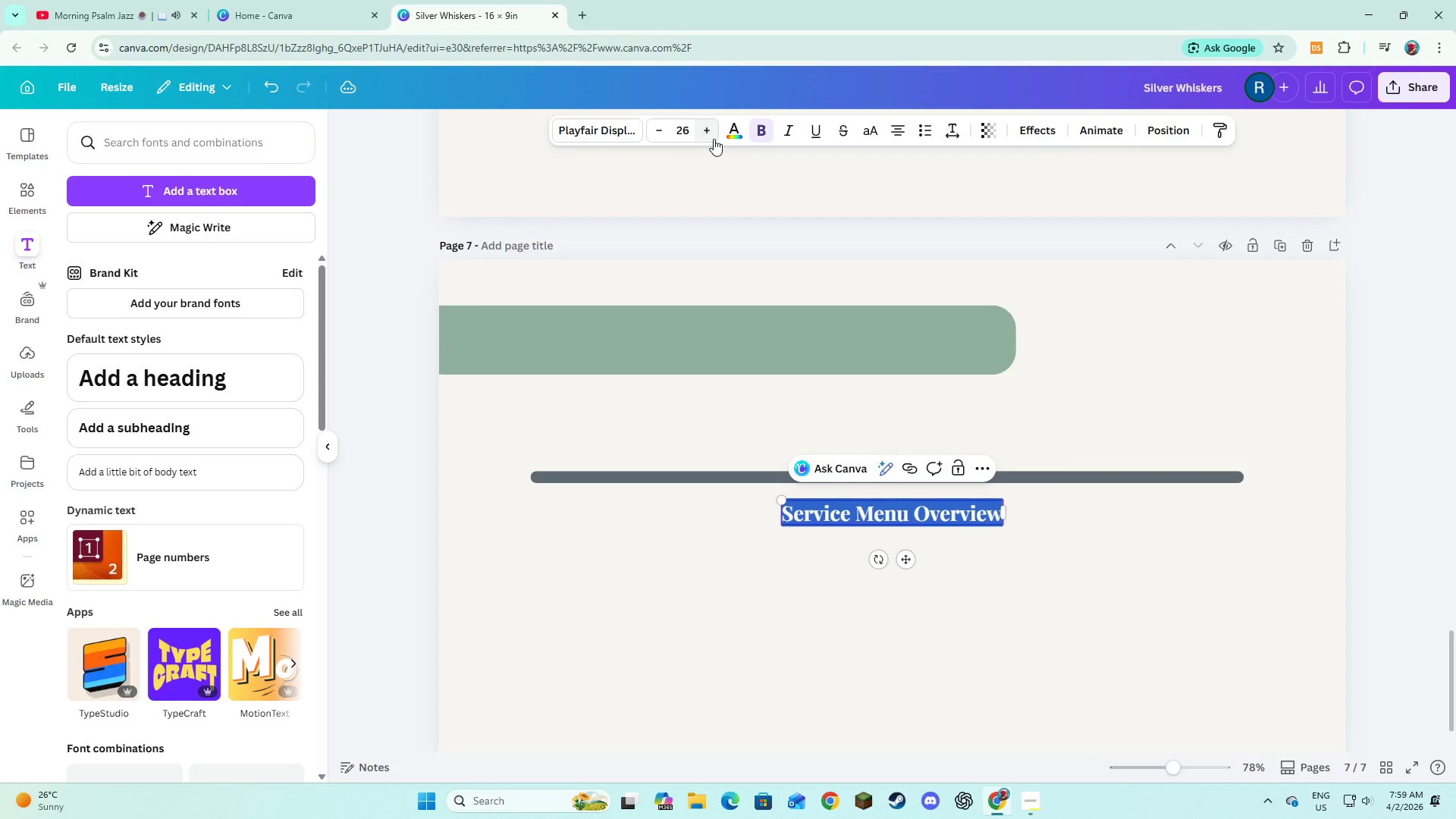 
wait(5.16)
 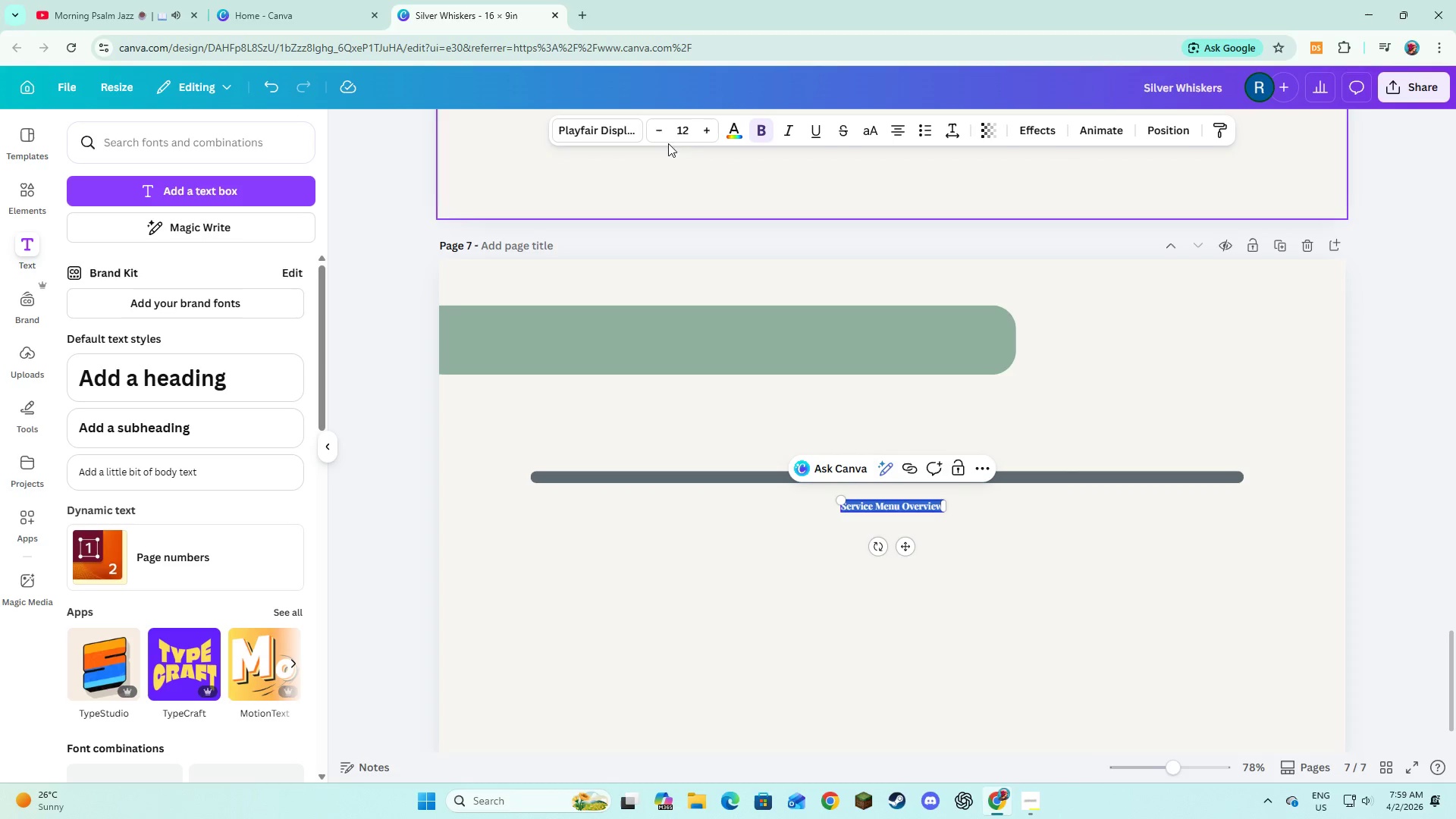 
left_click([714, 139])
 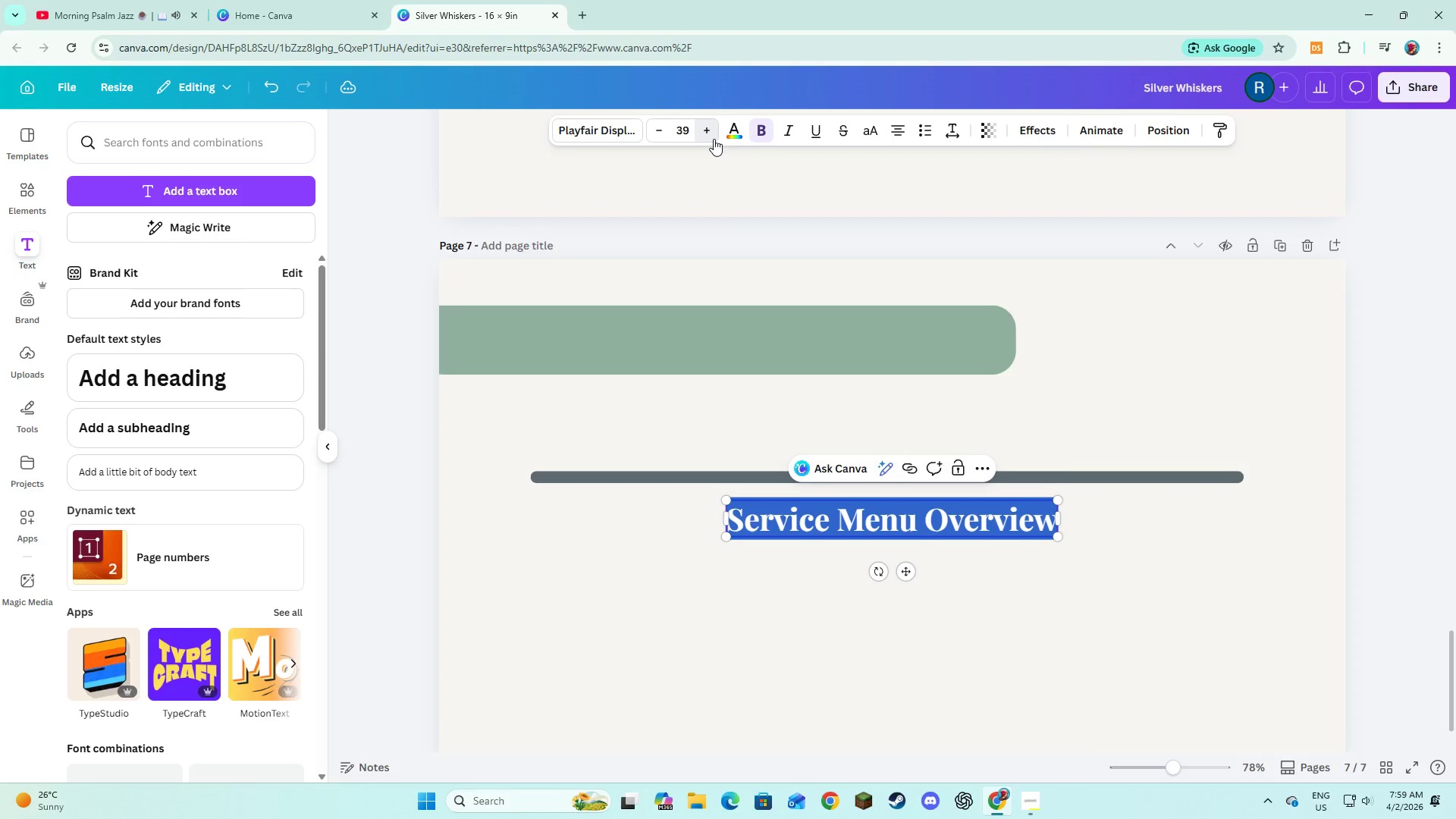 
left_click([714, 139])
 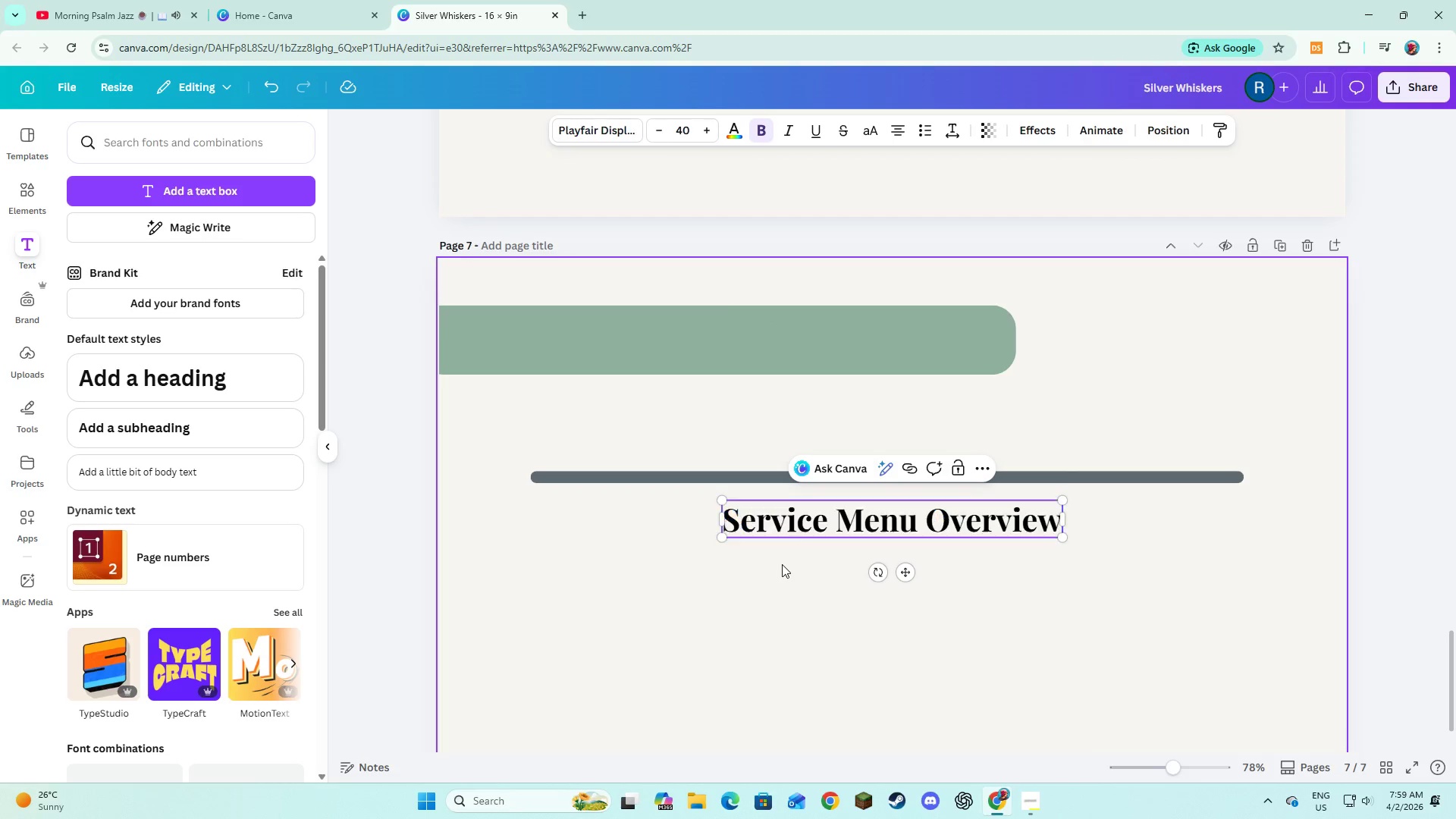 
double_click([799, 515])
 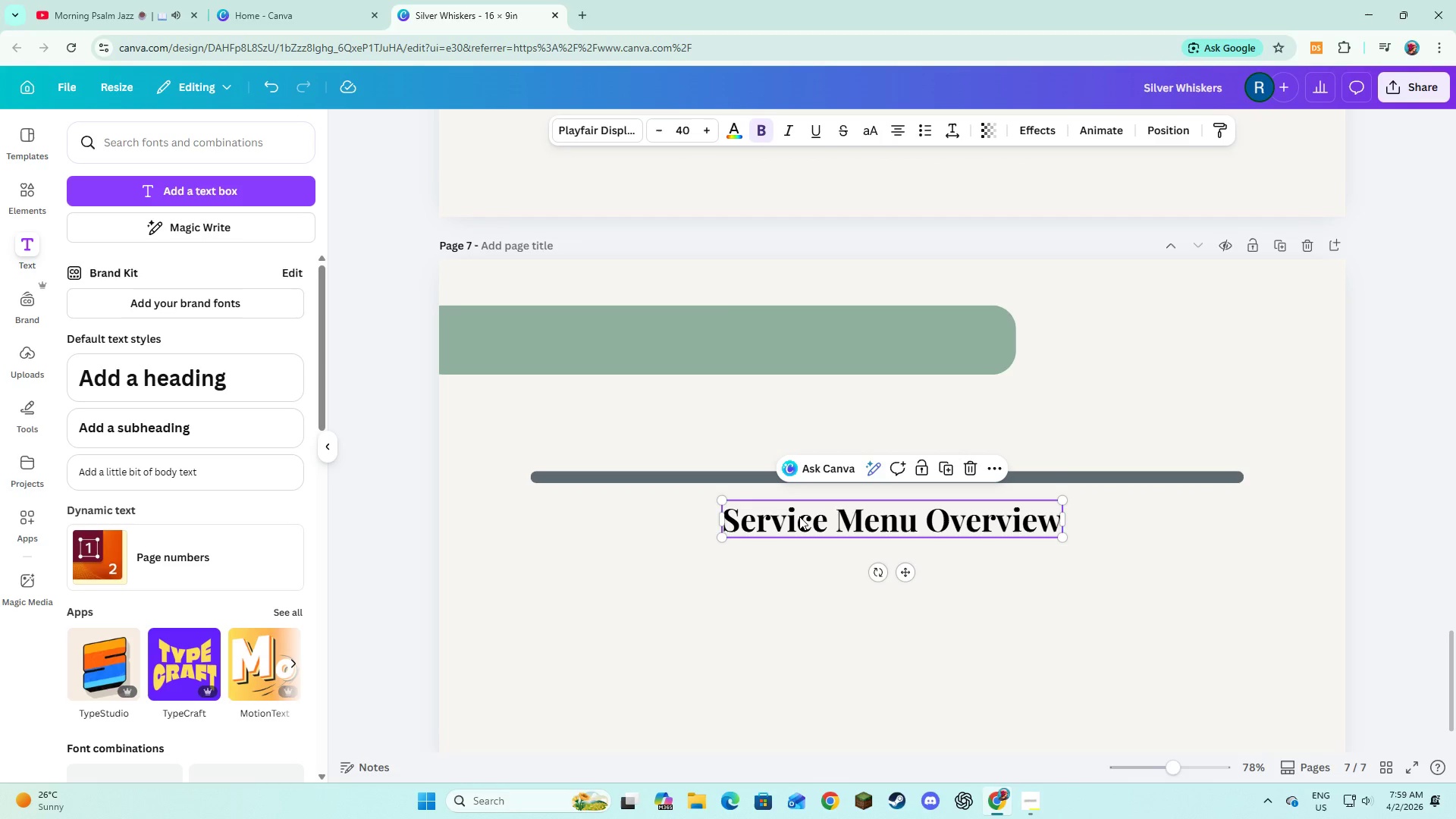 
left_click_drag(start_coordinate=[799, 516], to_coordinate=[625, 334])
 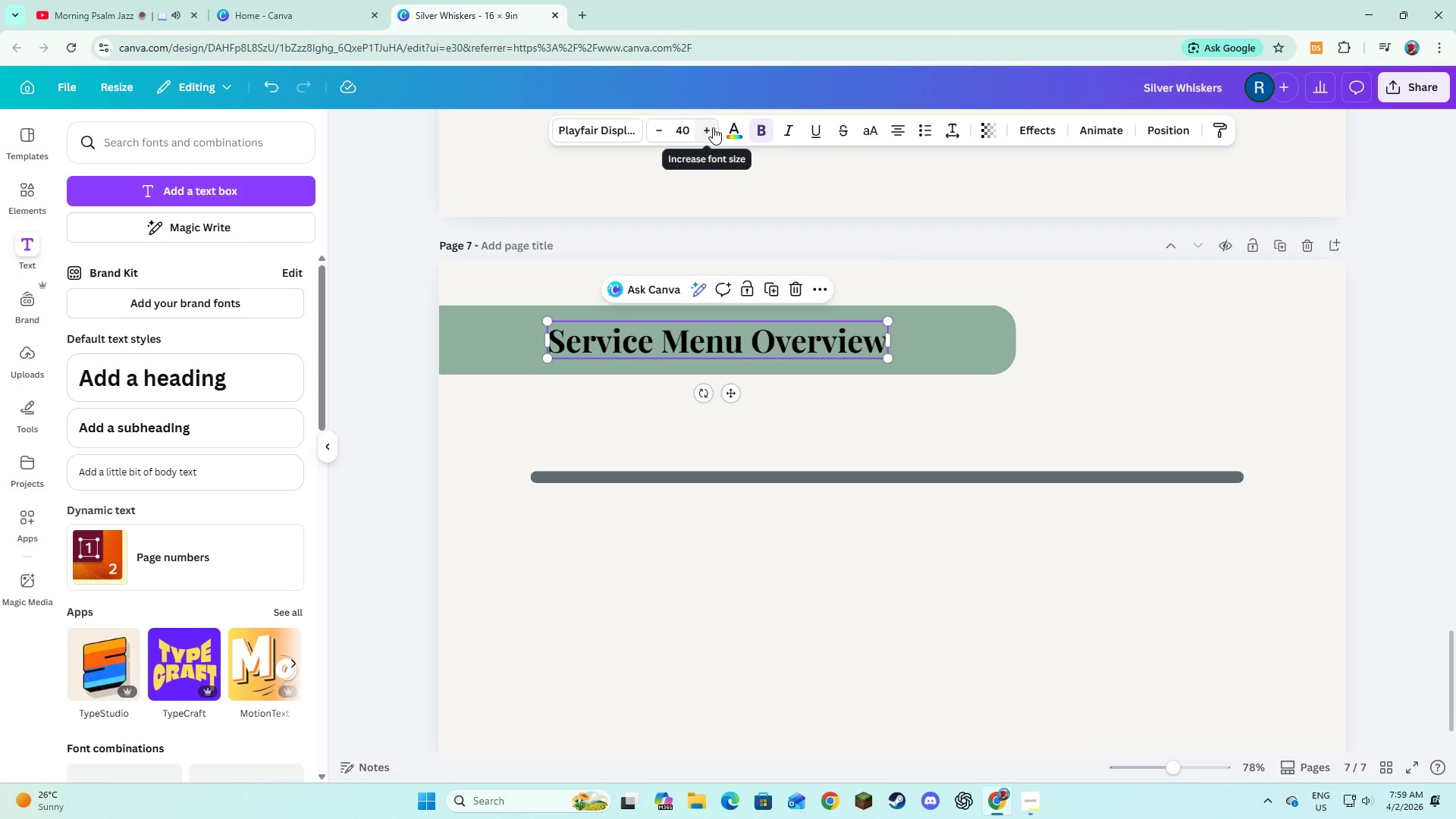 
left_click([723, 129])
 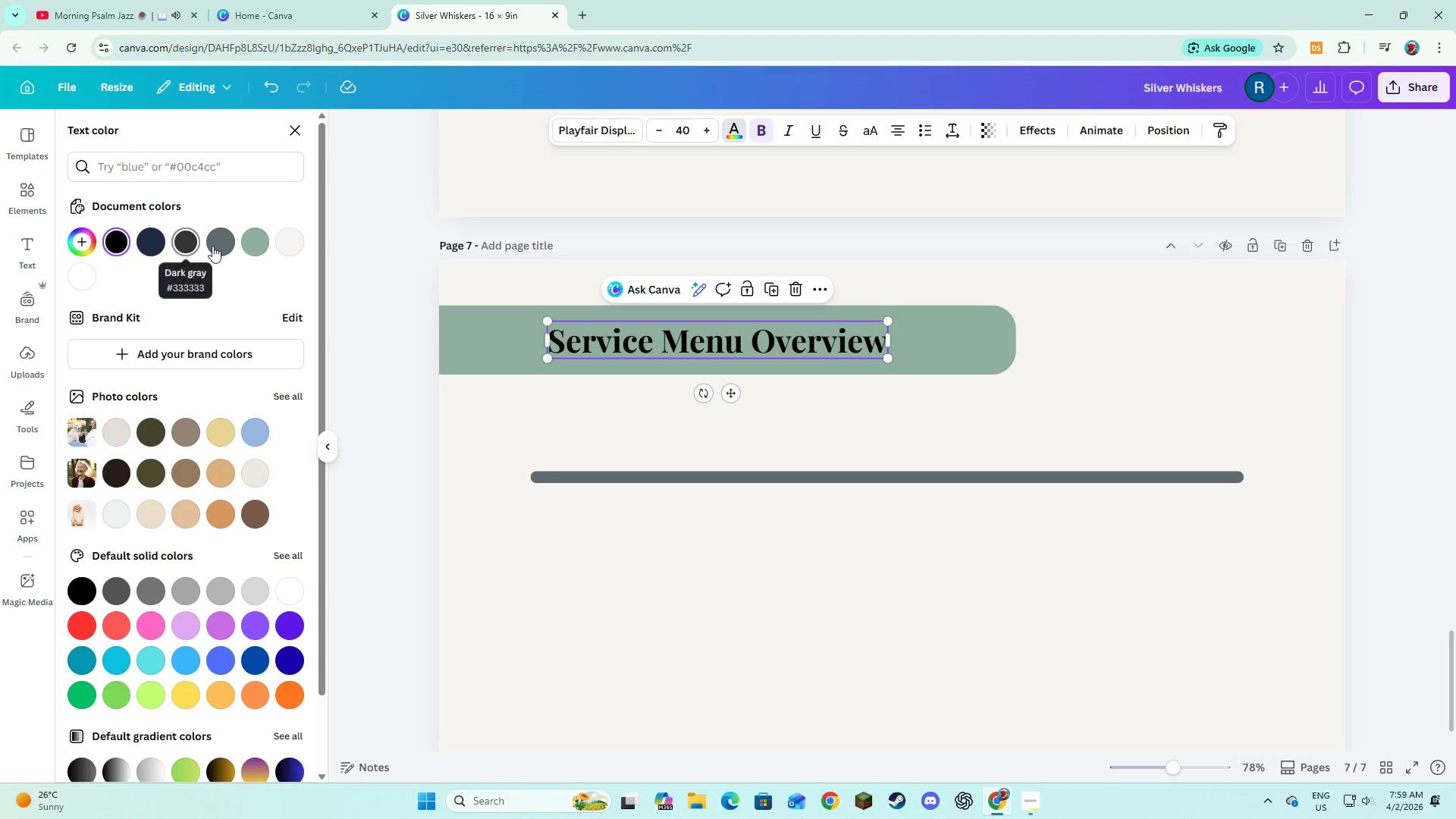 
left_click([214, 246])
 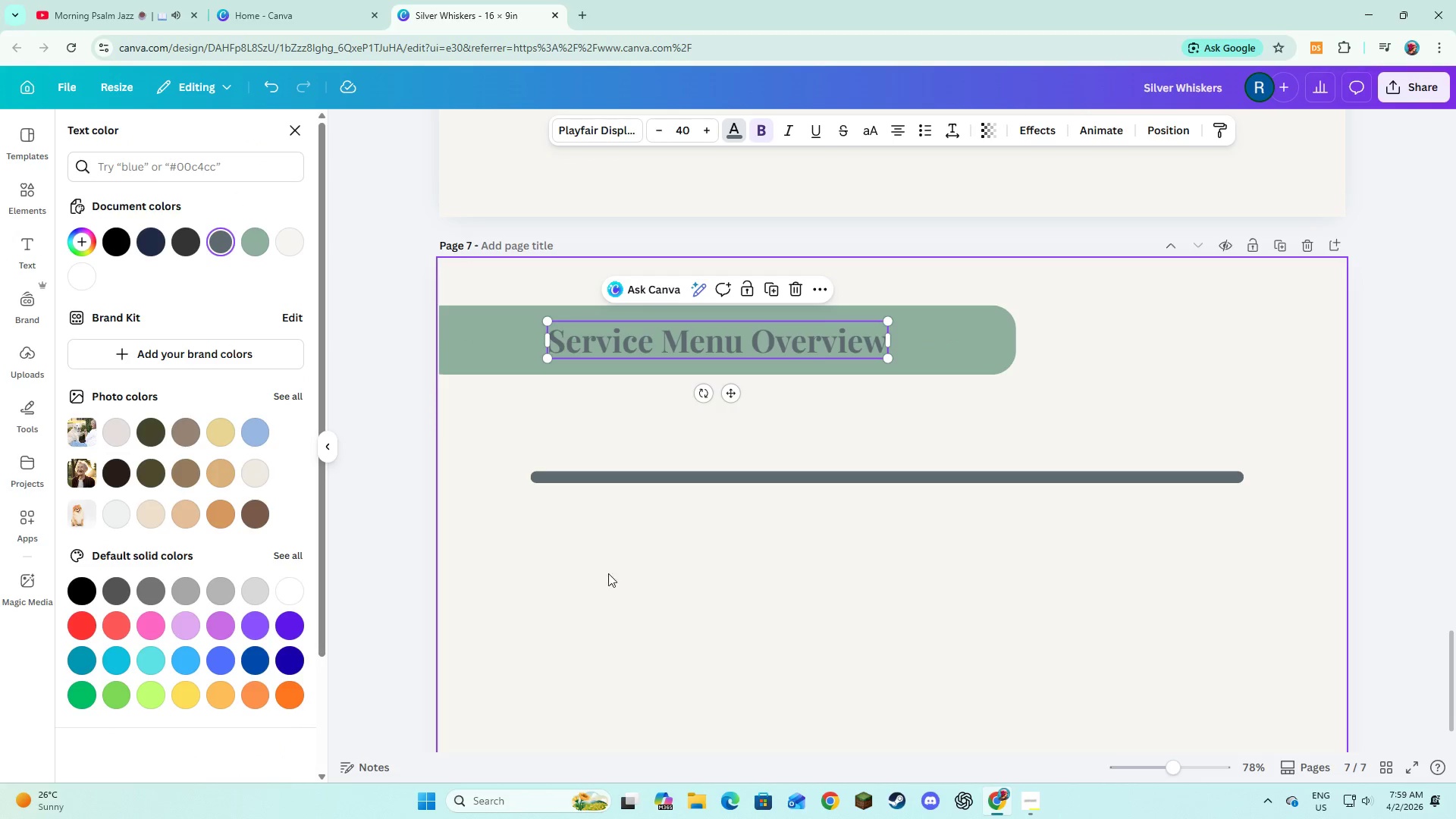 
left_click([634, 584])
 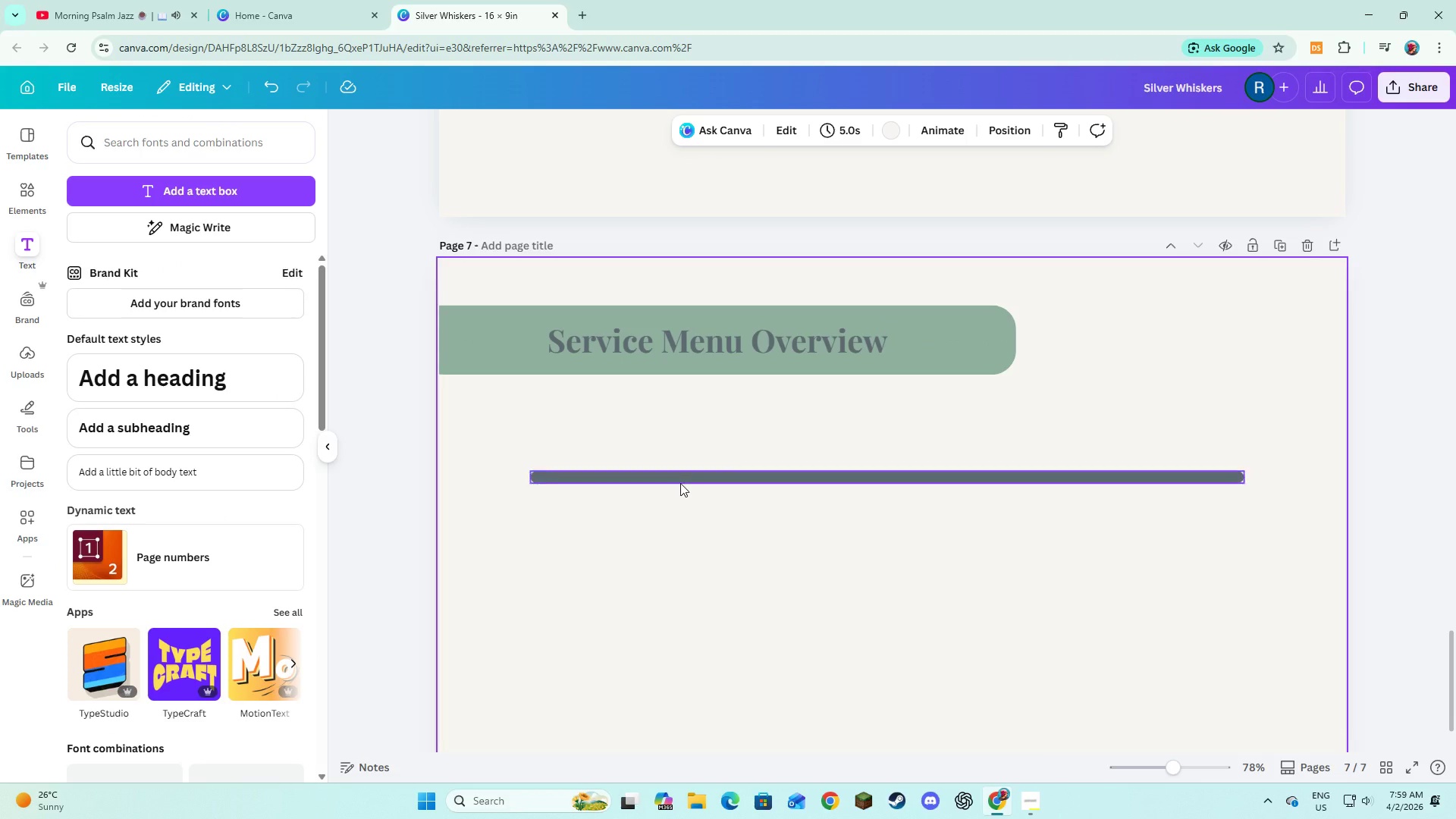 
left_click([679, 482])
 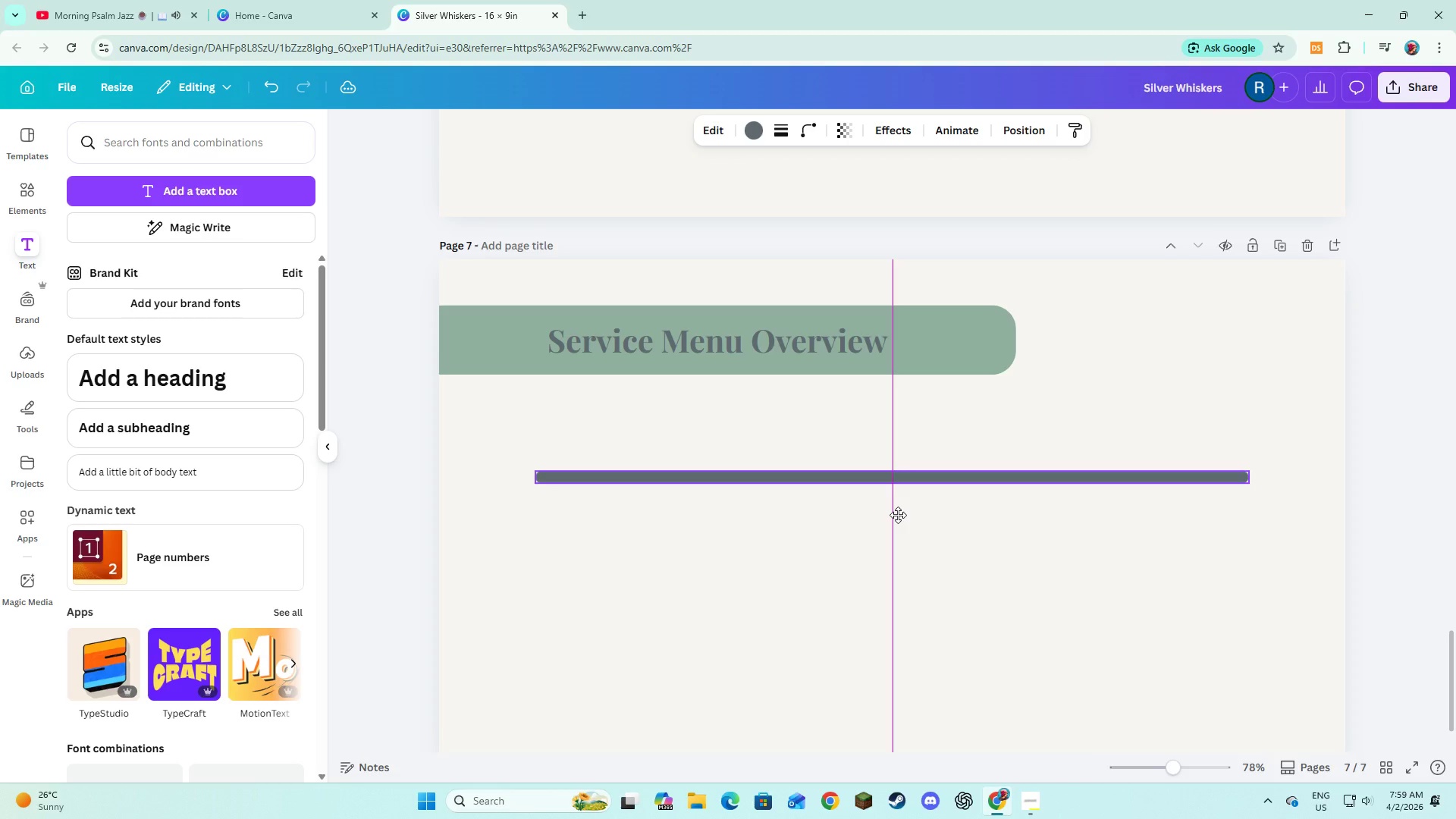 
wait(5.2)
 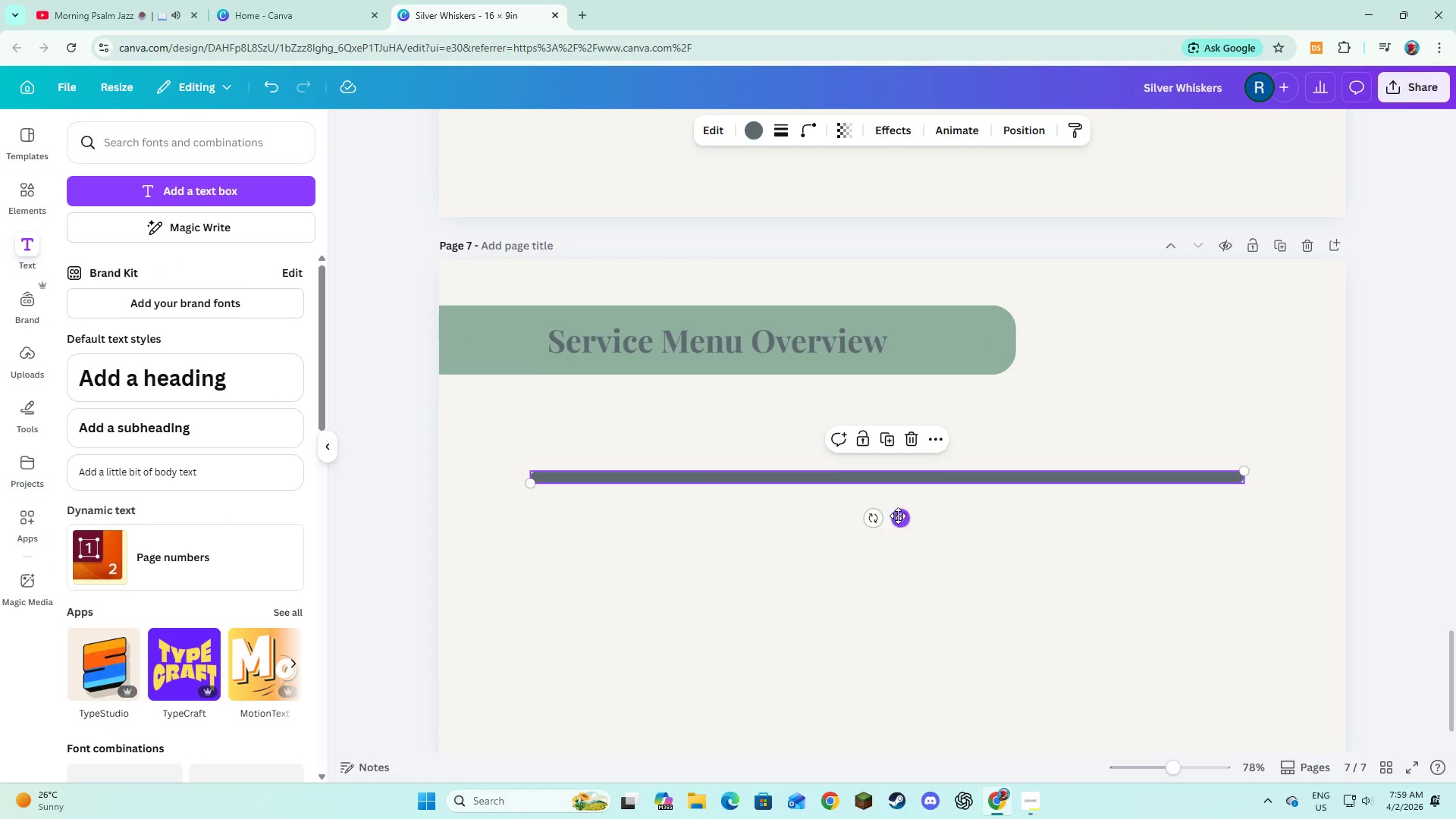 
left_click([767, 554])
 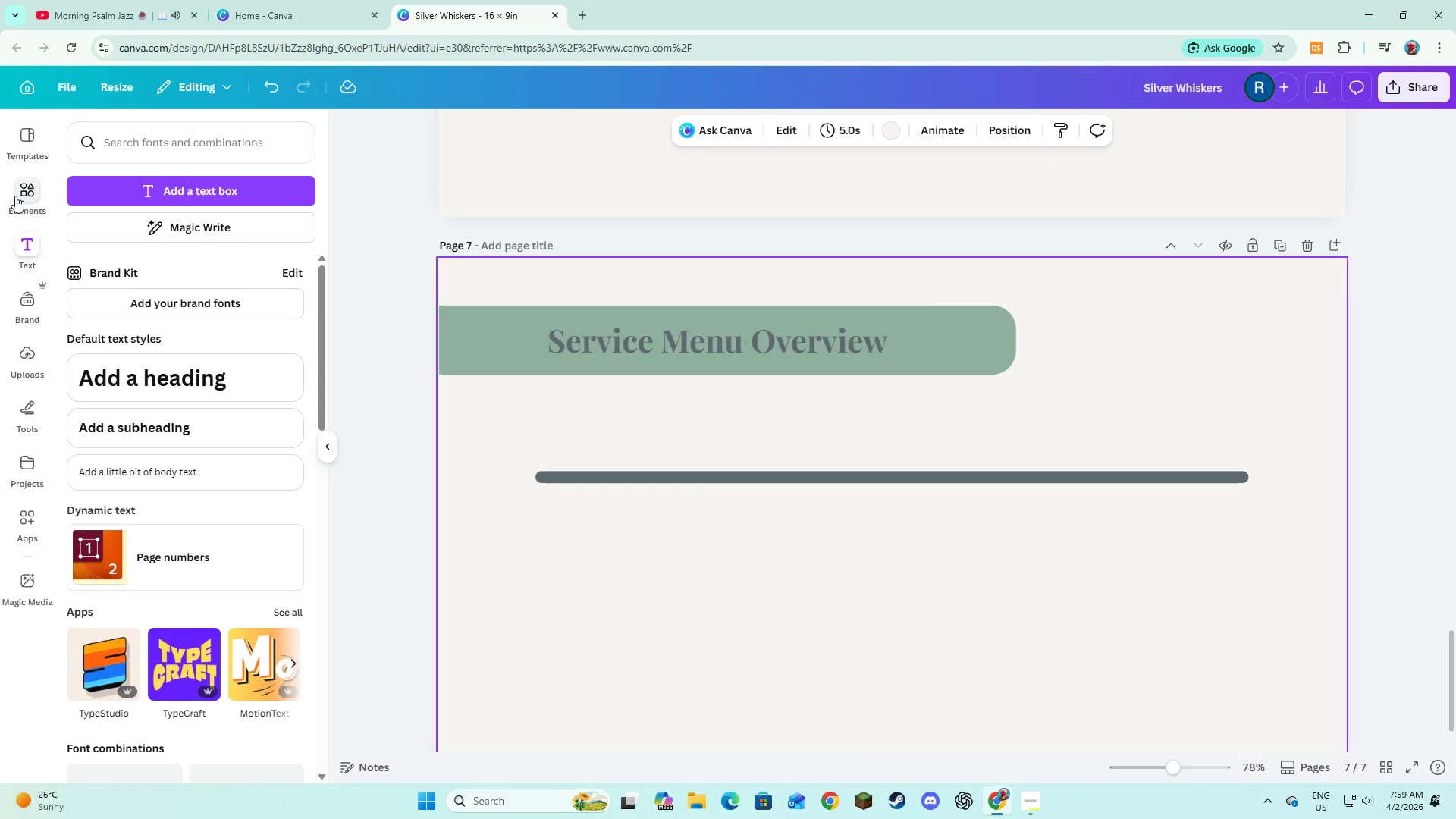 
left_click([15, 196])
 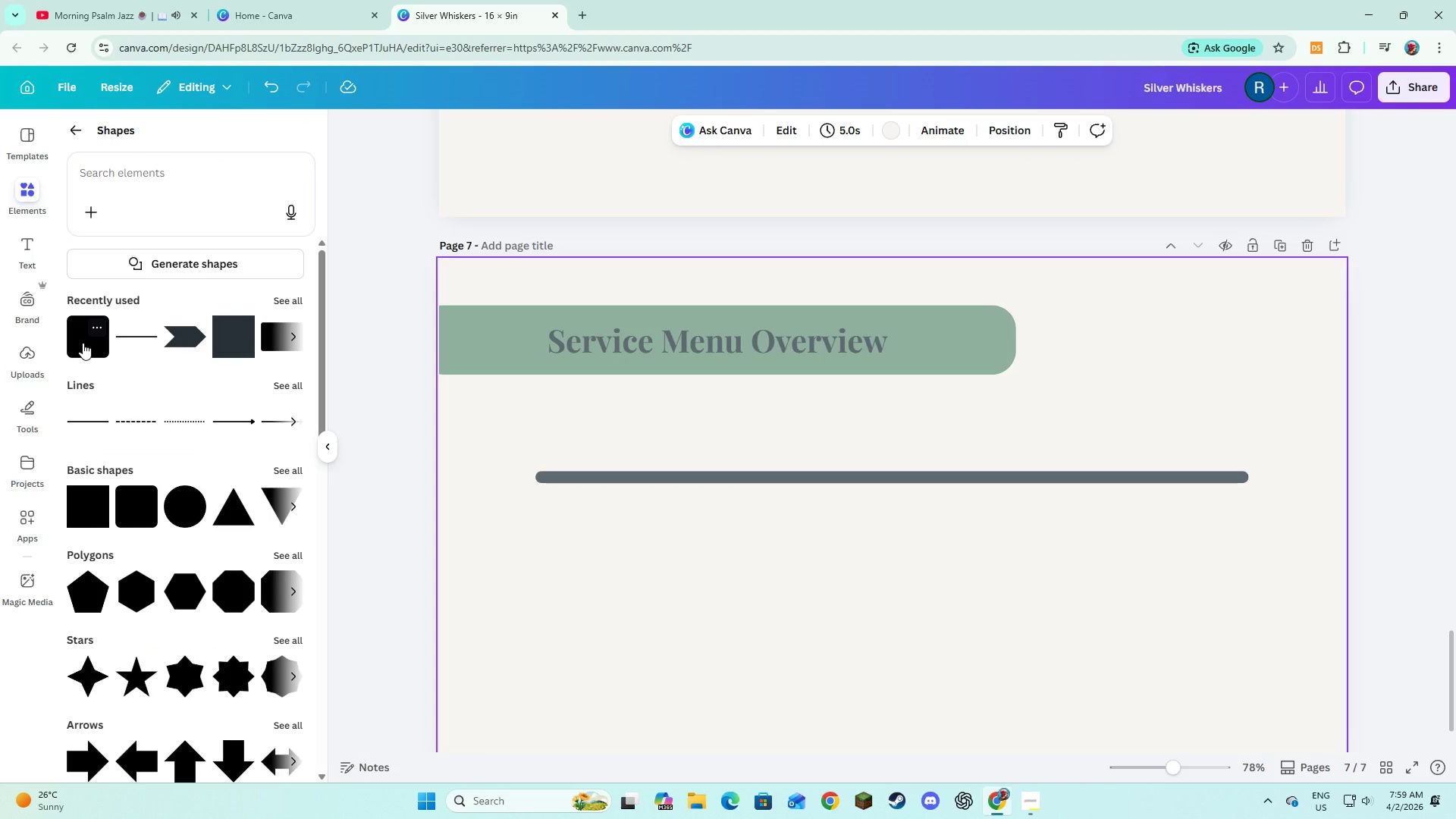 
left_click([83, 343])
 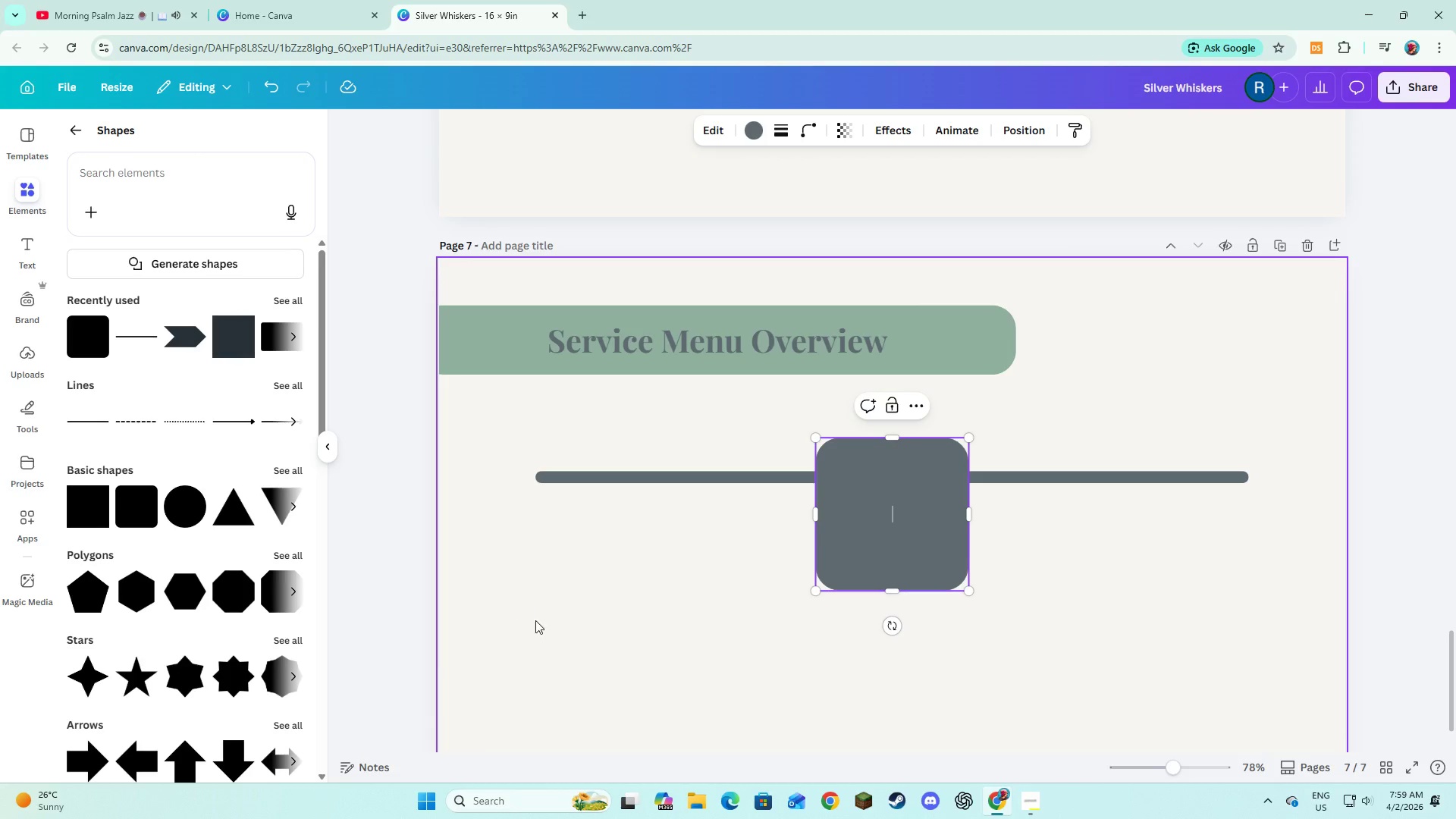 
left_click([554, 634])
 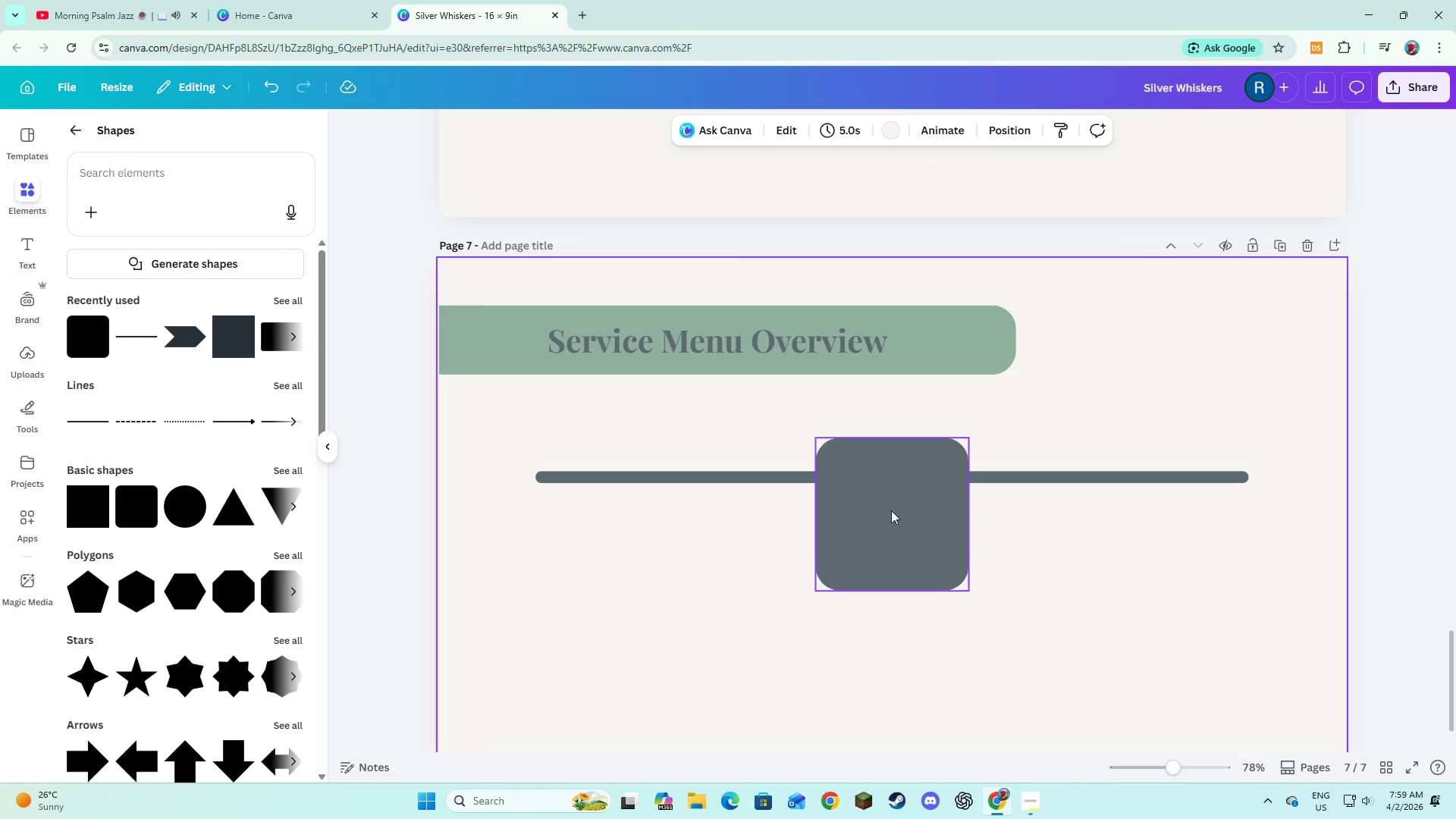 
left_click_drag(start_coordinate=[903, 510], to_coordinate=[645, 617])
 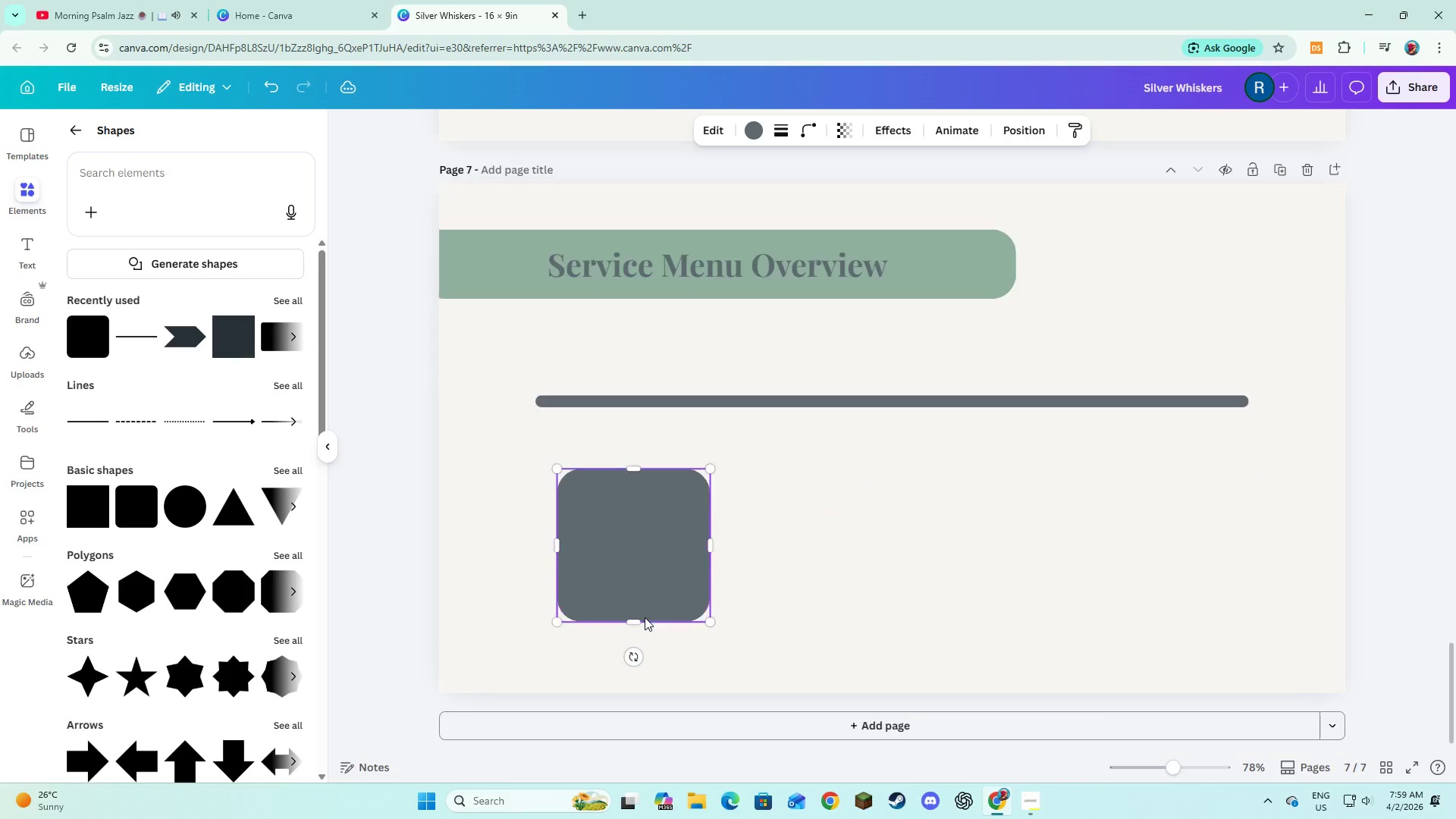 
scroll: coordinate [645, 617], scroll_direction: down, amount: 2.0
 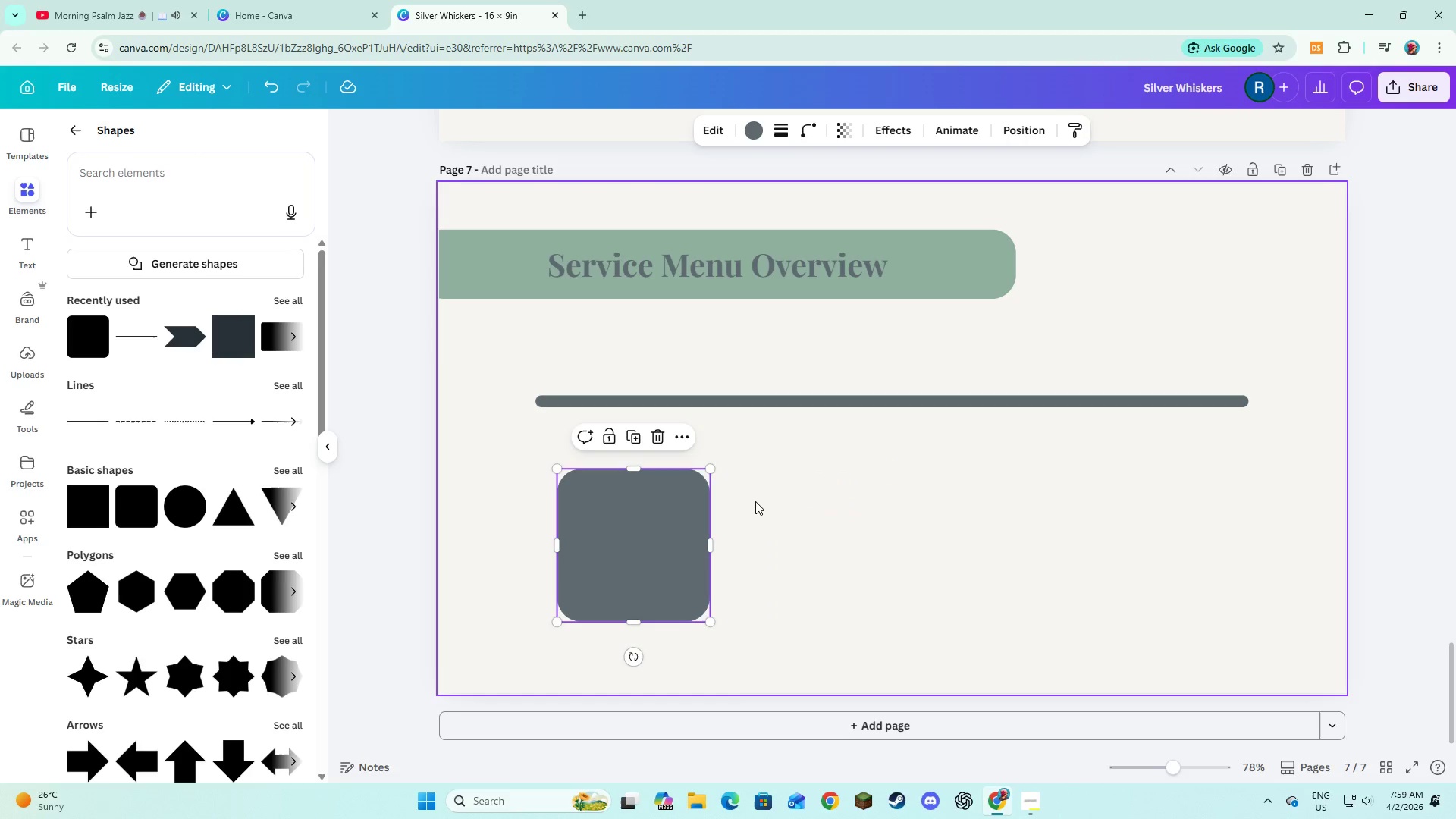 
left_click([755, 501])
 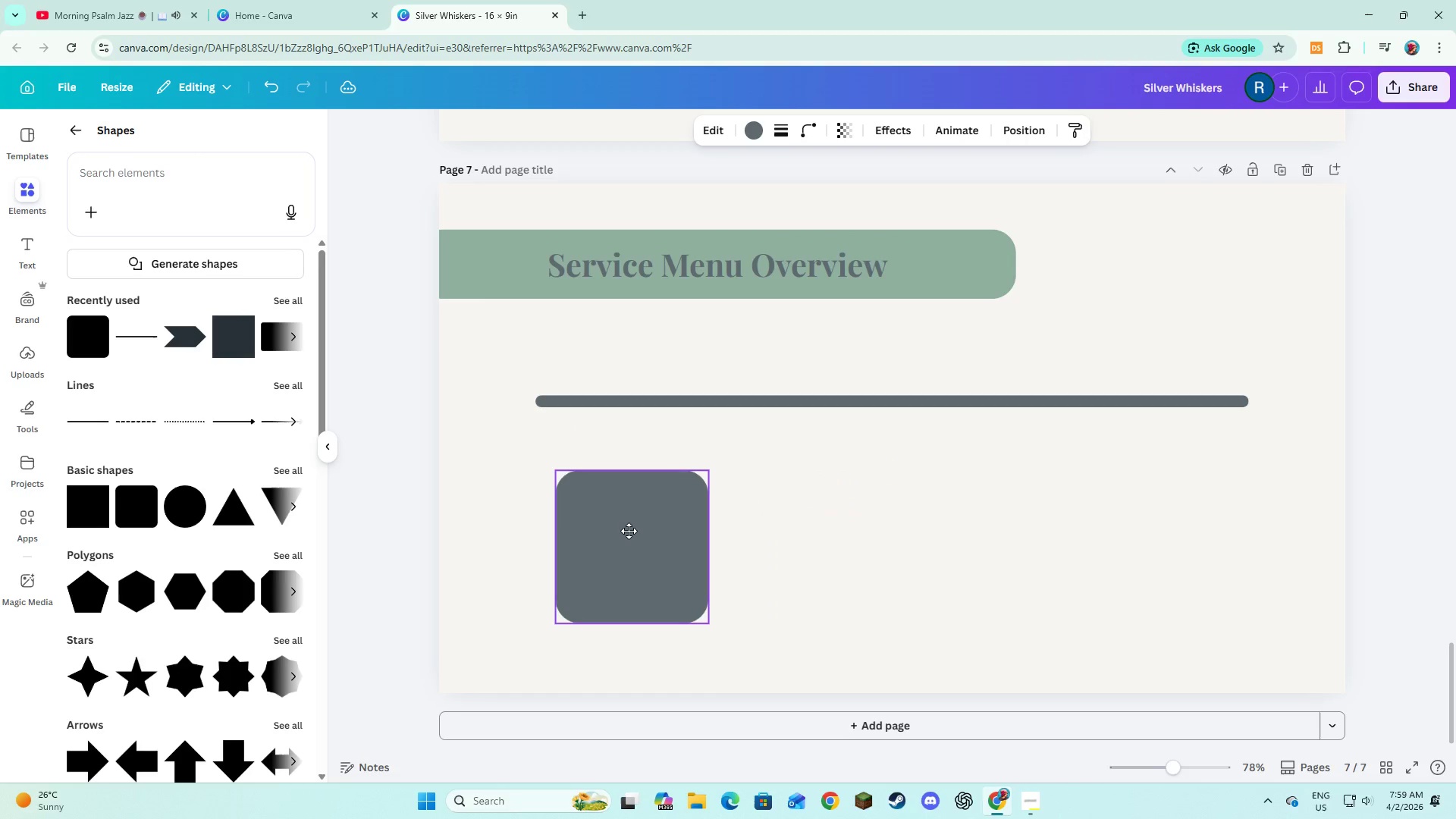 
left_click([797, 520])
 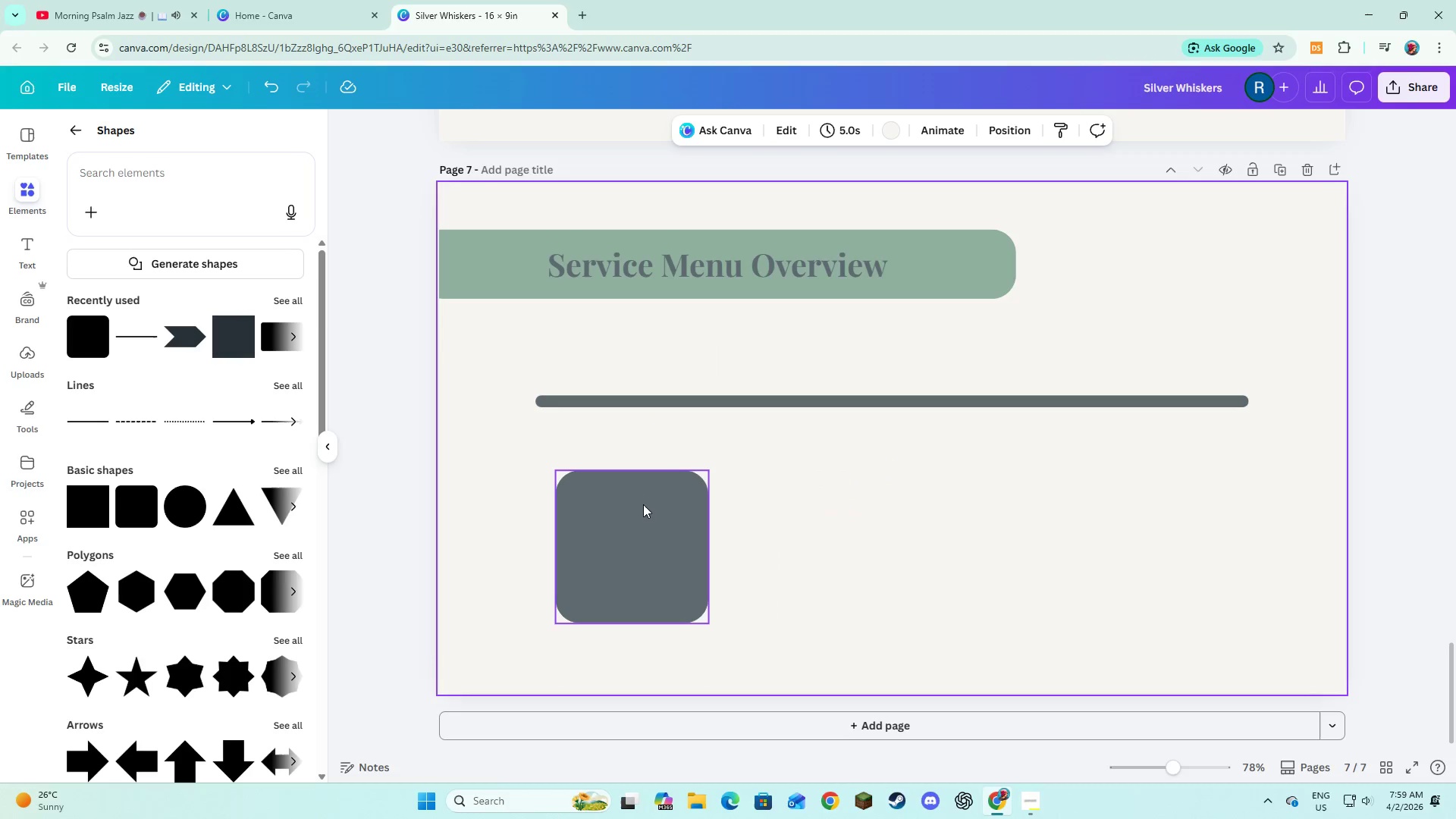 
left_click([653, 514])
 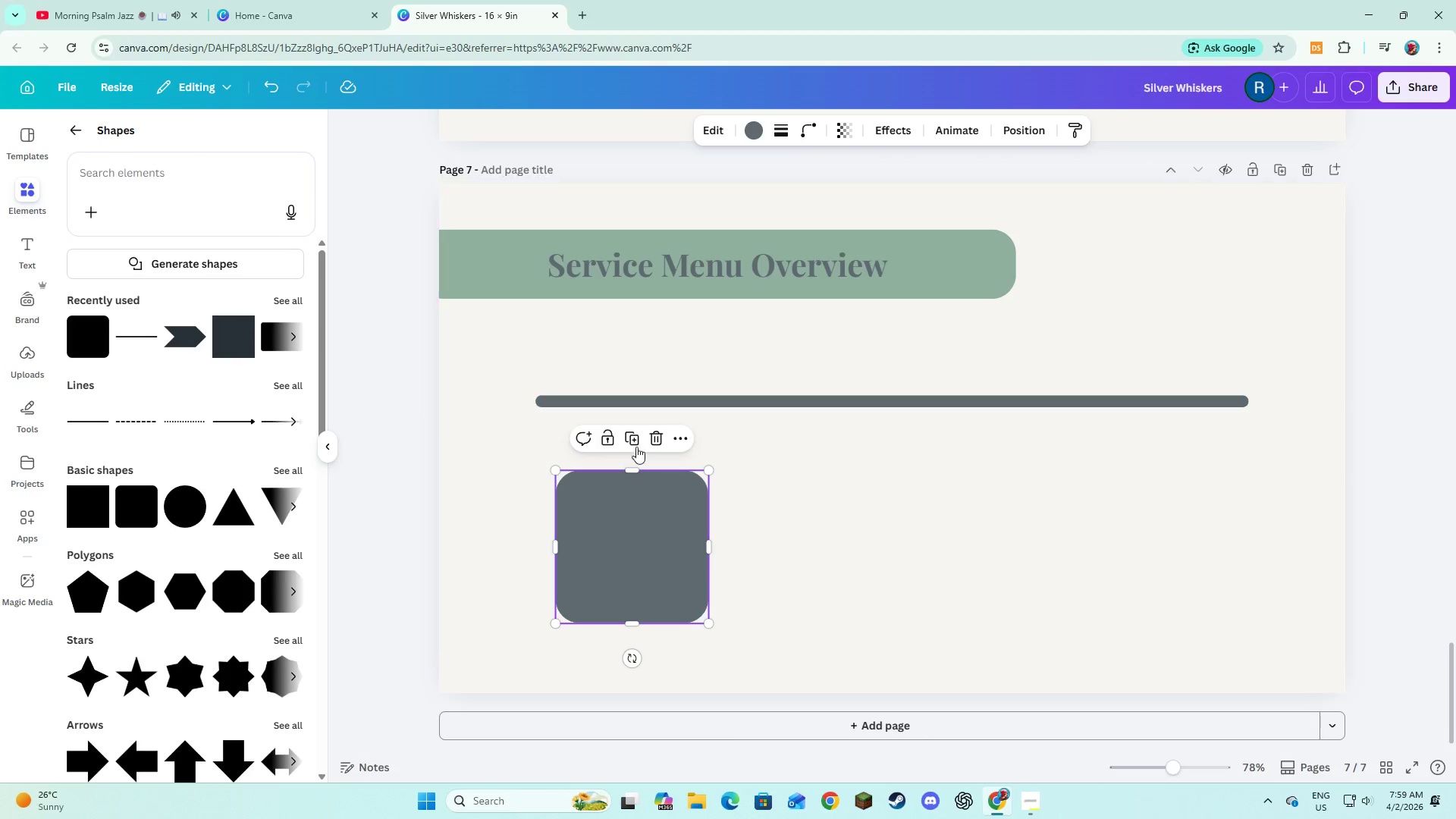 
left_click([634, 438])
 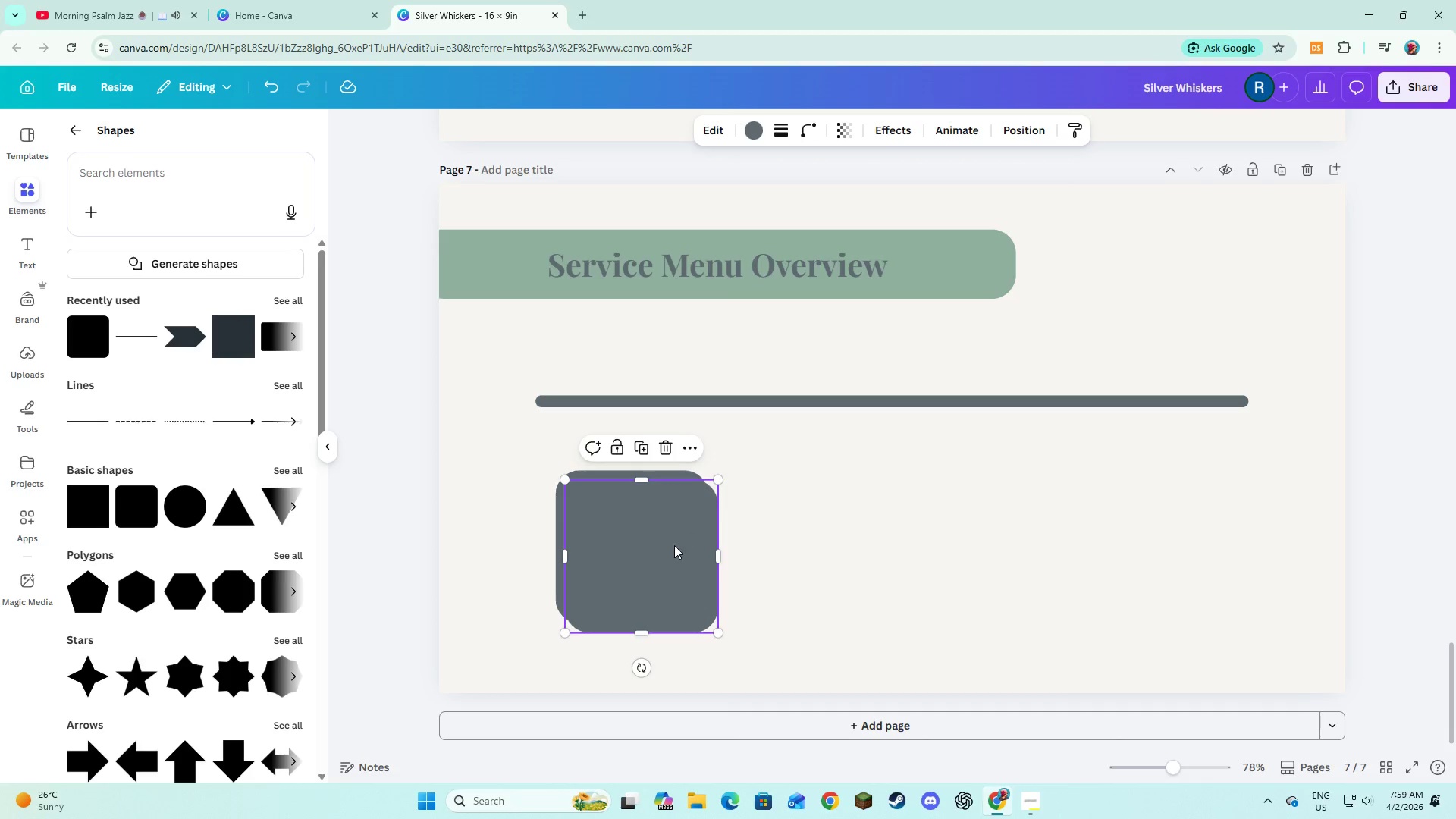 
left_click_drag(start_coordinate=[674, 546], to_coordinate=[833, 532])
 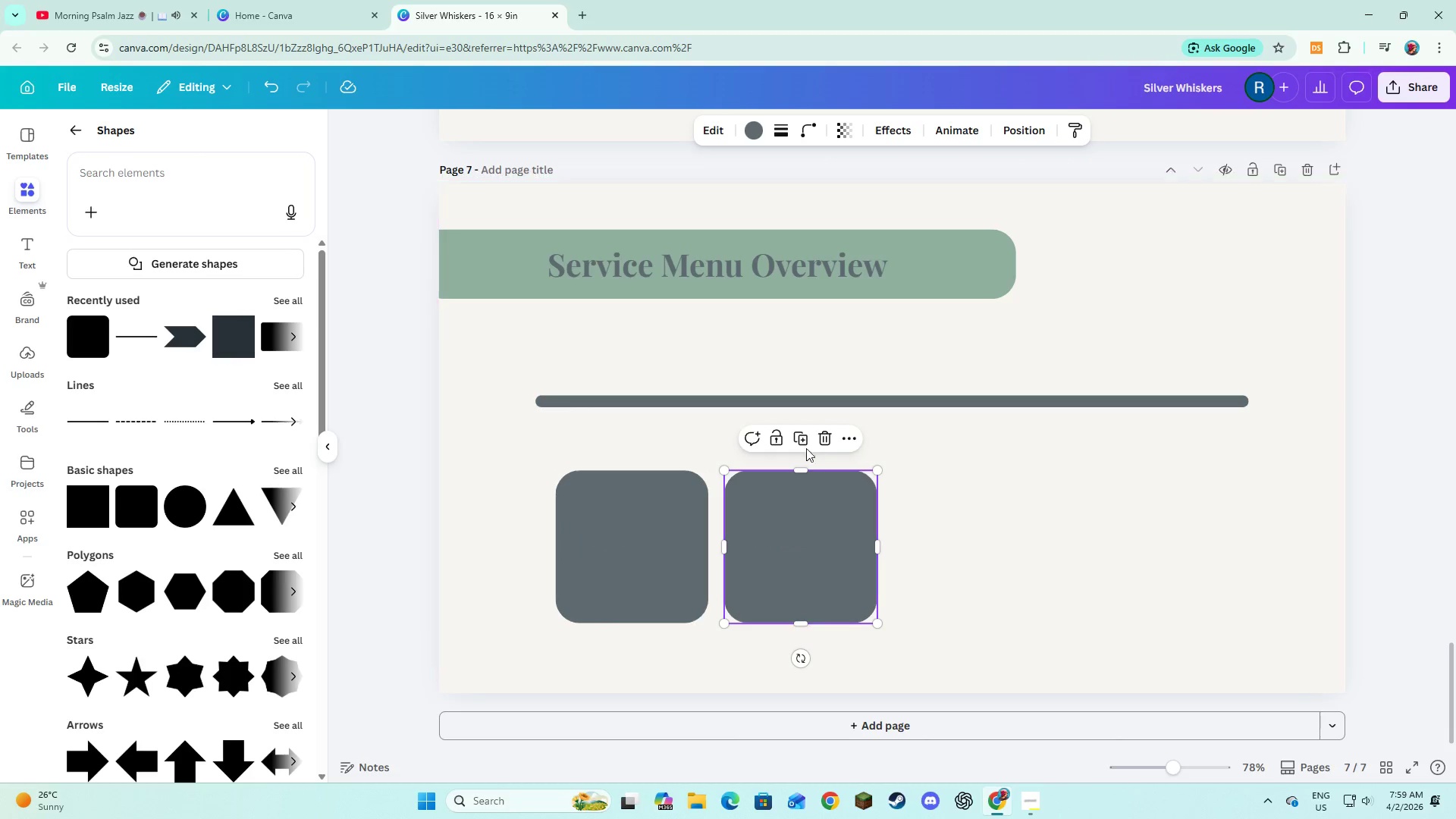 
left_click([797, 432])
 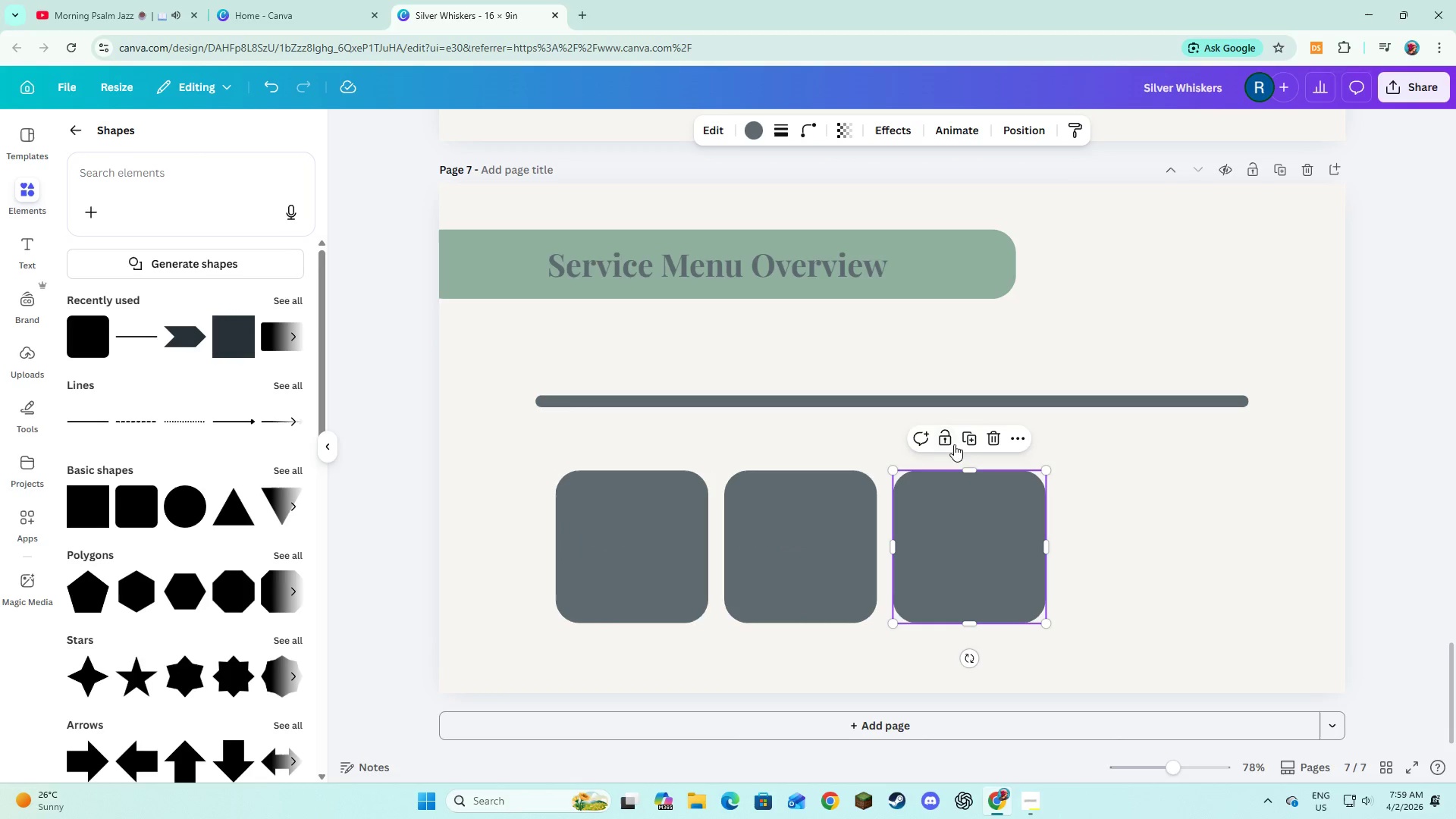 
left_click([965, 441])
 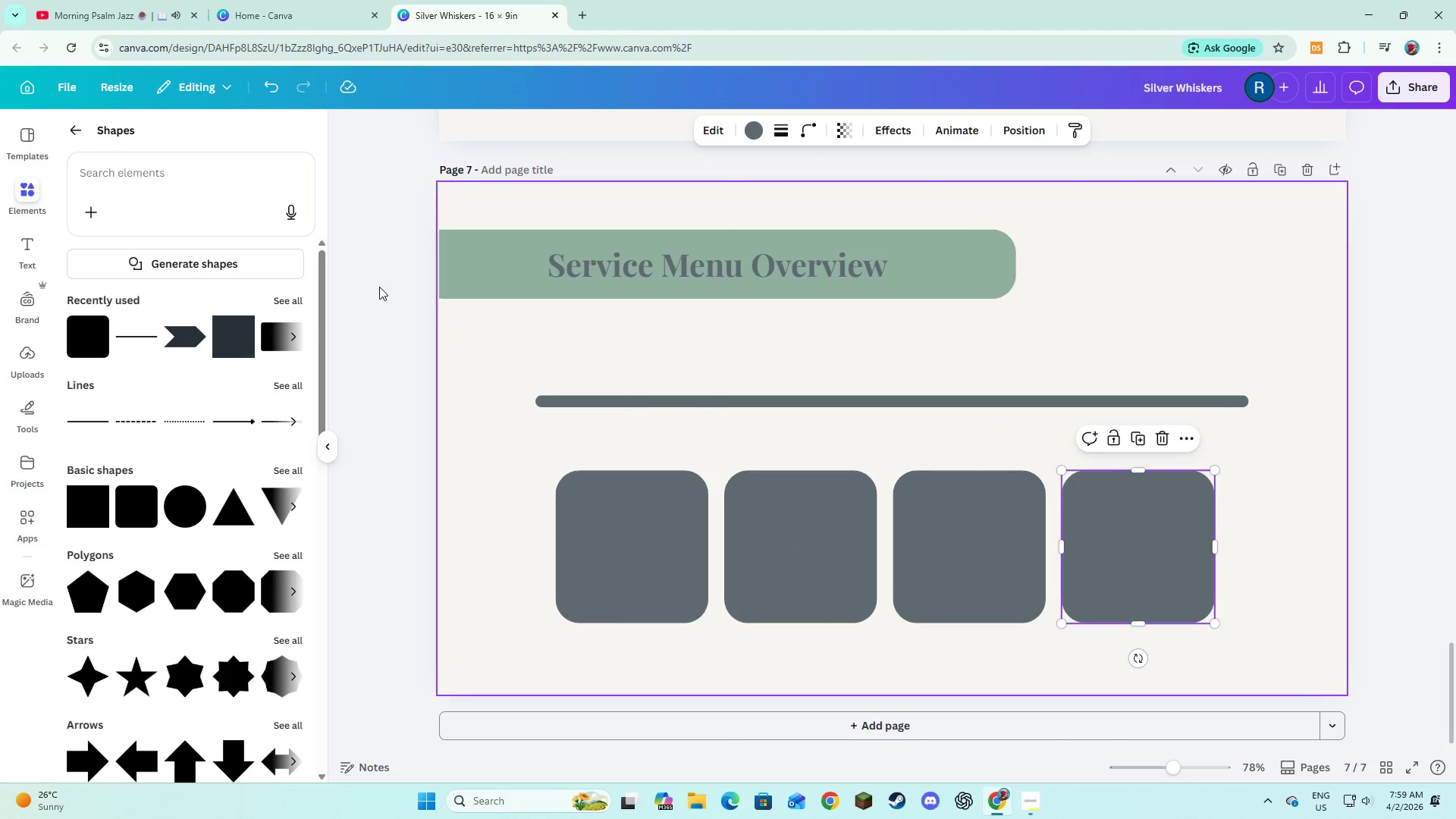 
left_click([115, 190])
 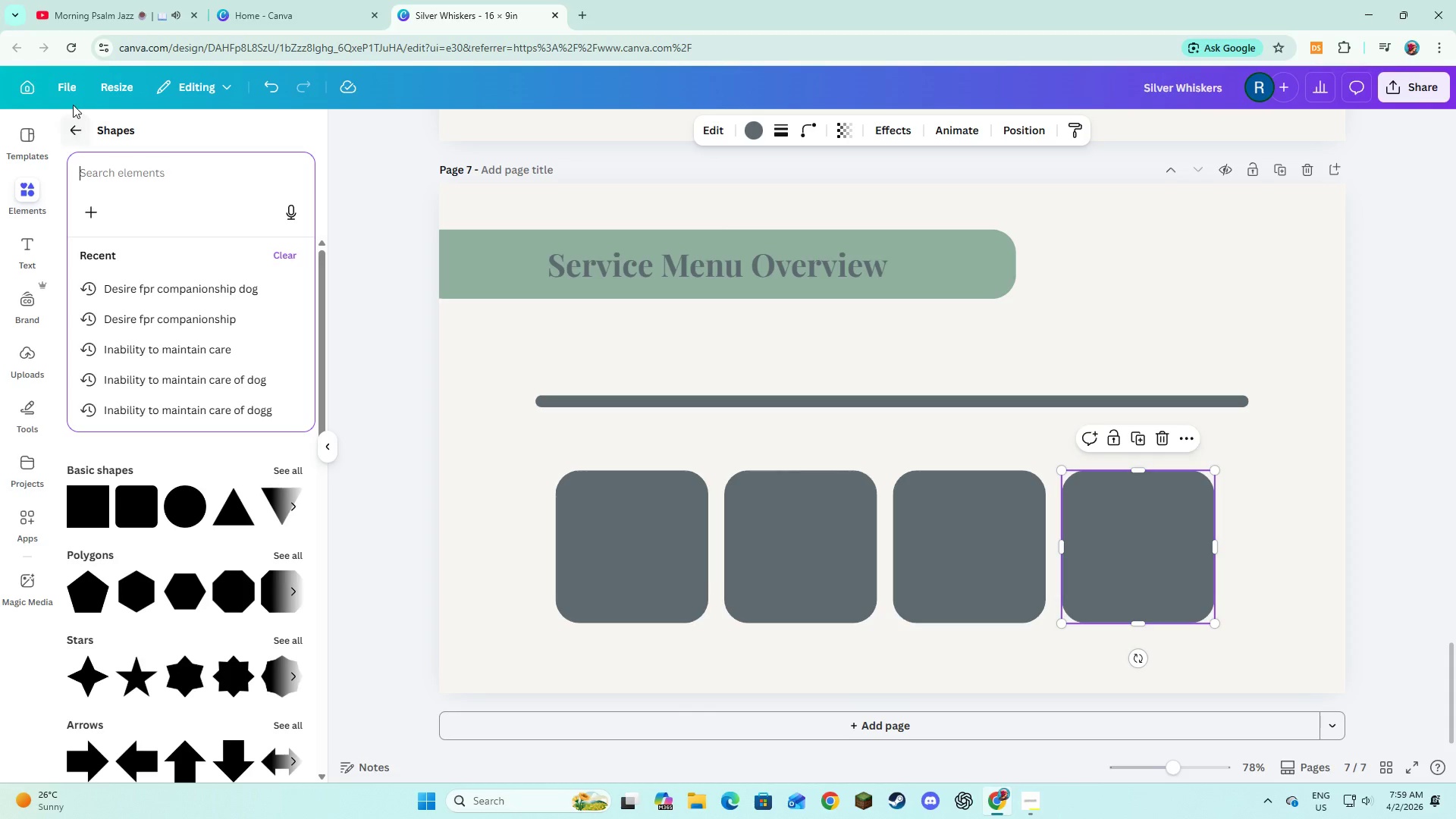 
left_click([69, 124])
 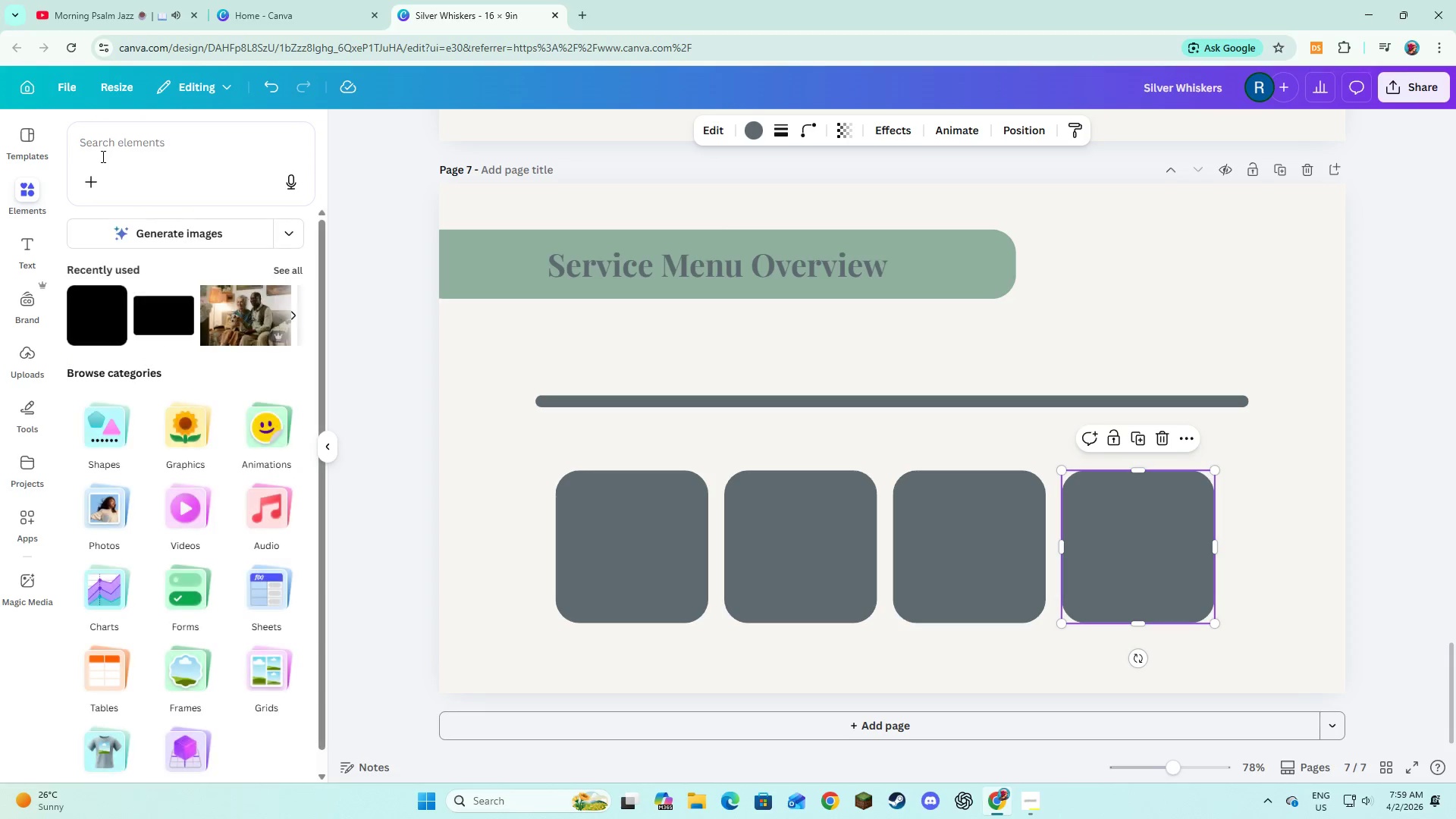 
left_click([102, 156])
 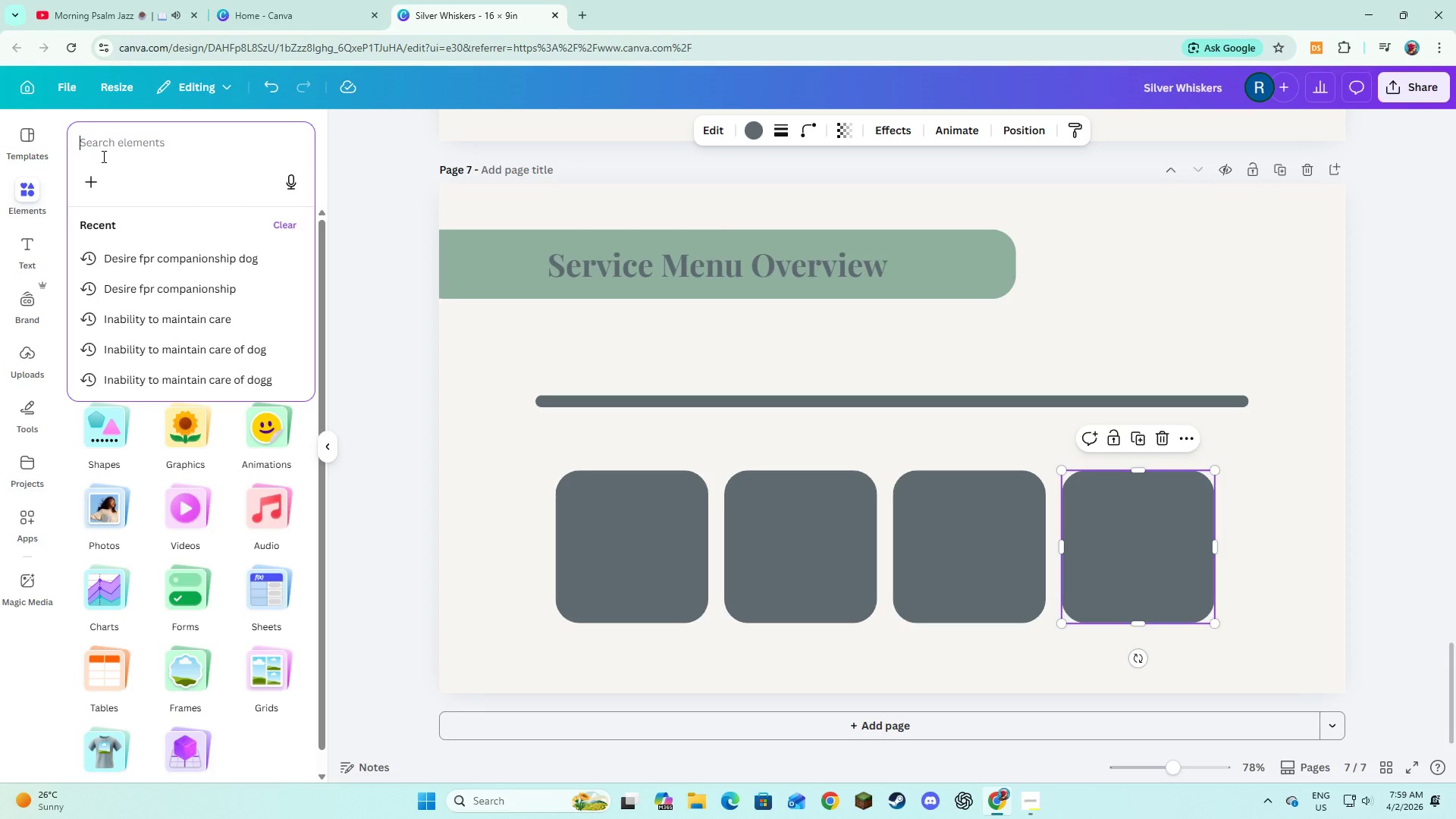 
type(Tie)
 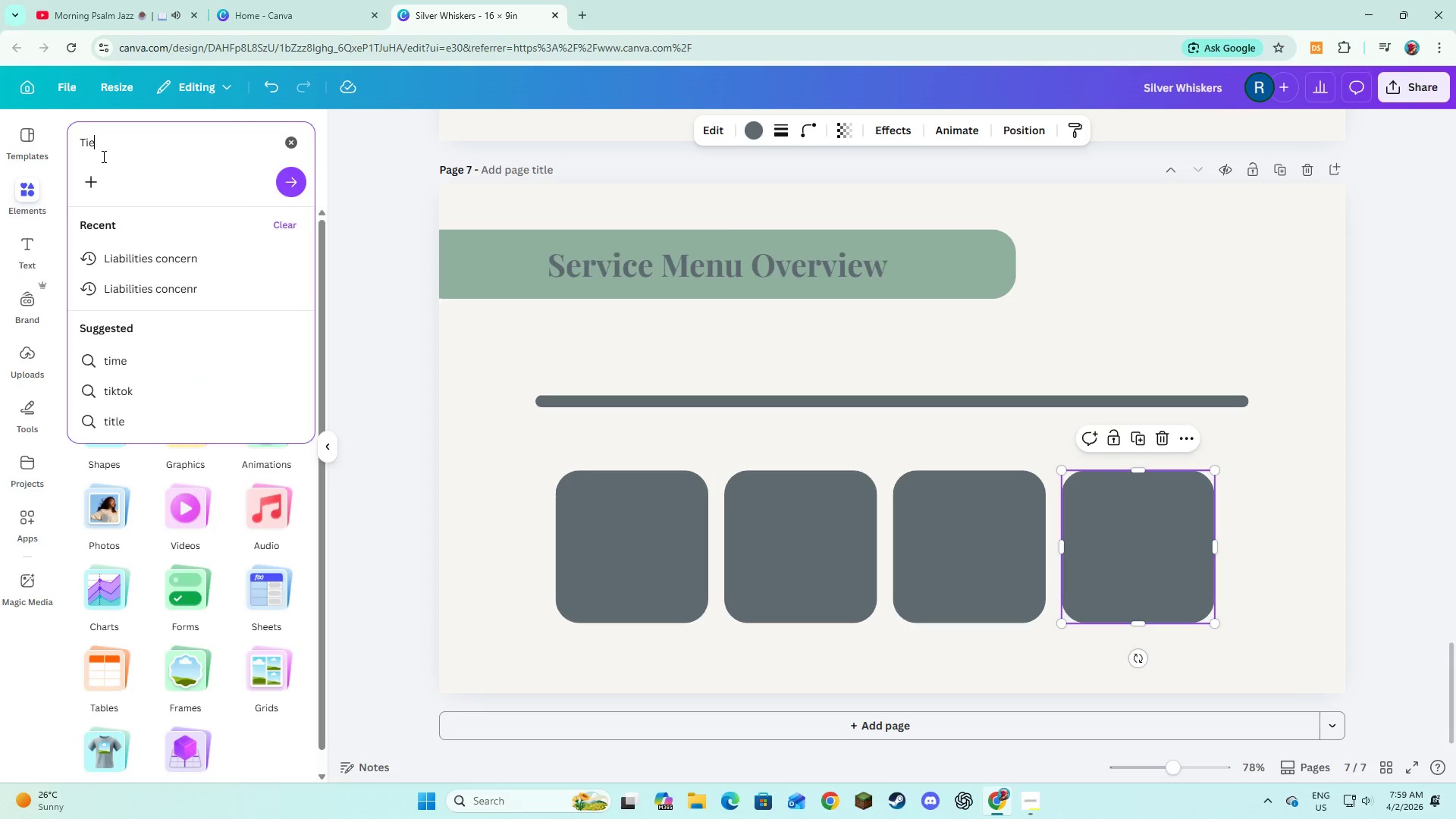 
key(Enter)
 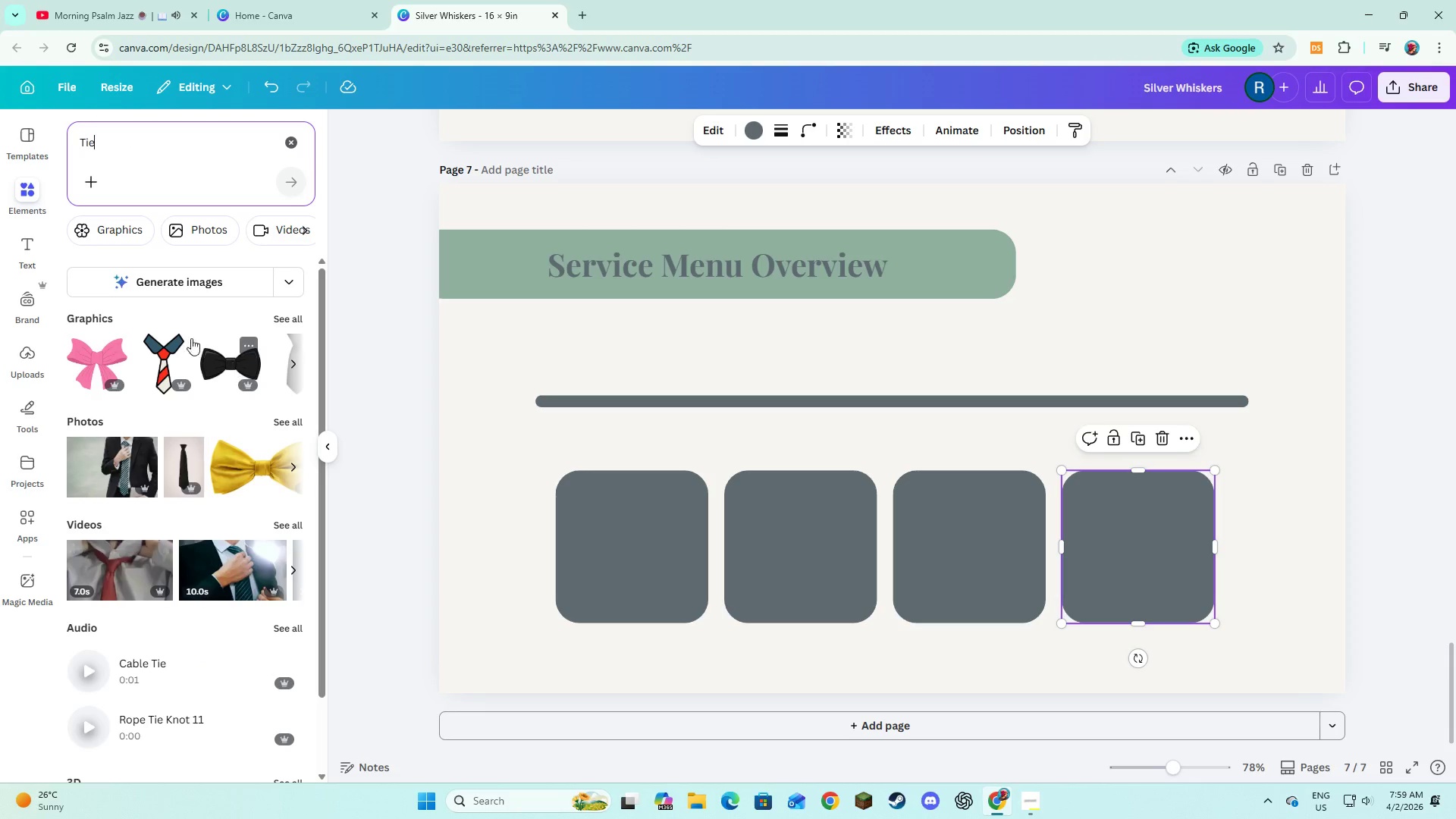 
left_click([174, 146])
 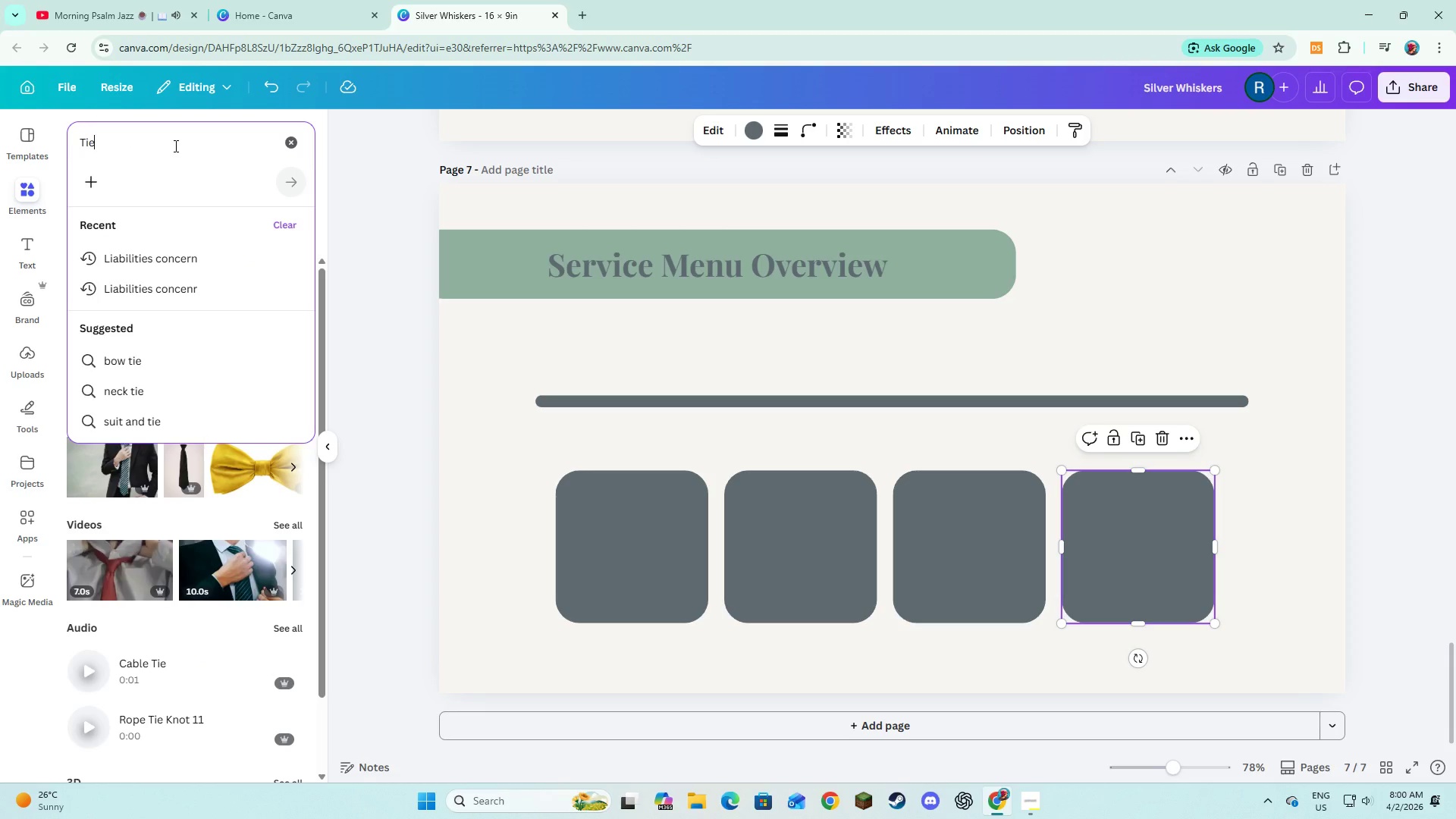 
type( )
key(Backspace)
key(Backspace)
key(Backspace)
key(Backspace)
key(Backspace)
type(re)
key(Backspace)
type(ibbong)
 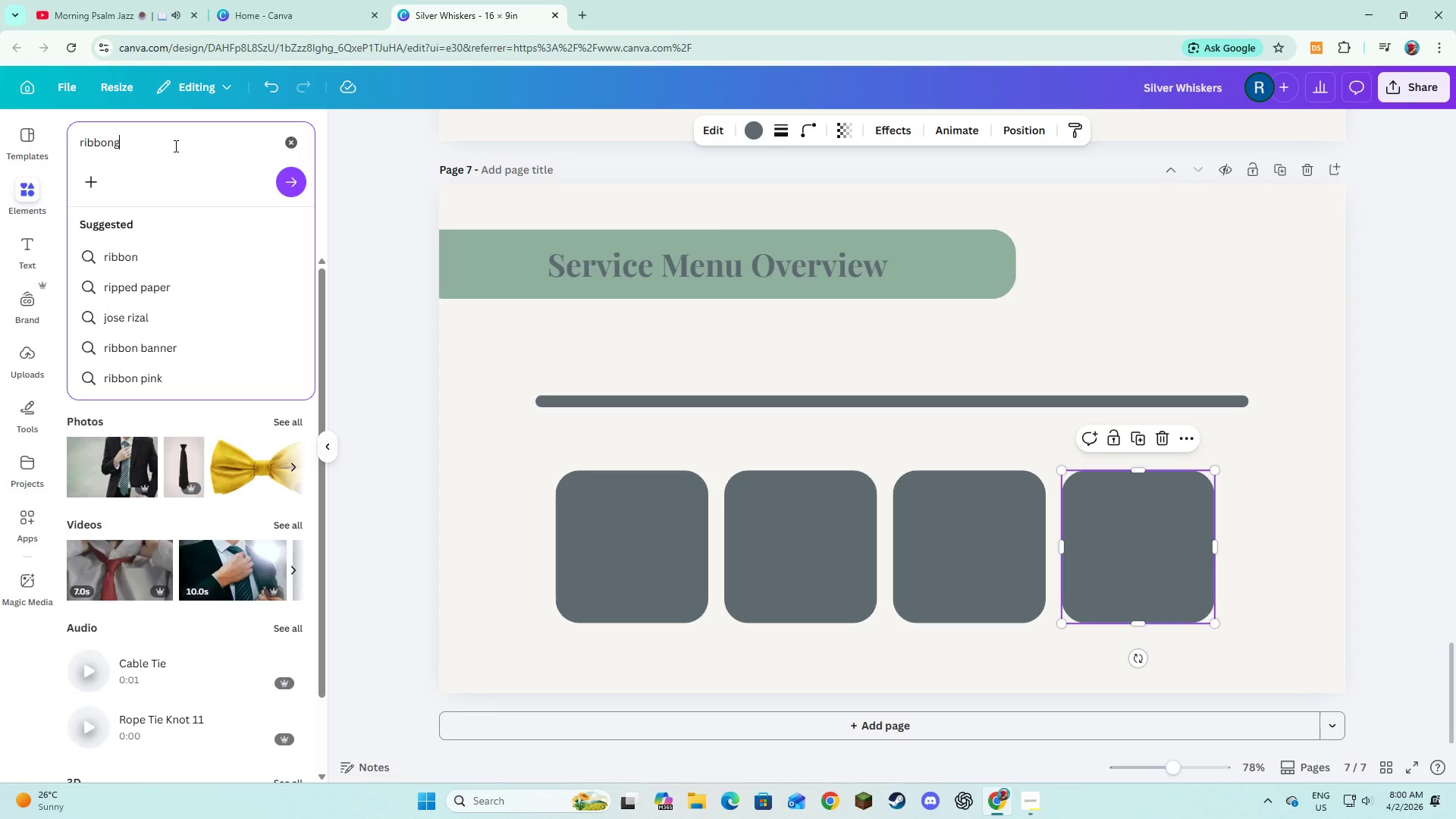 
key(Enter)
 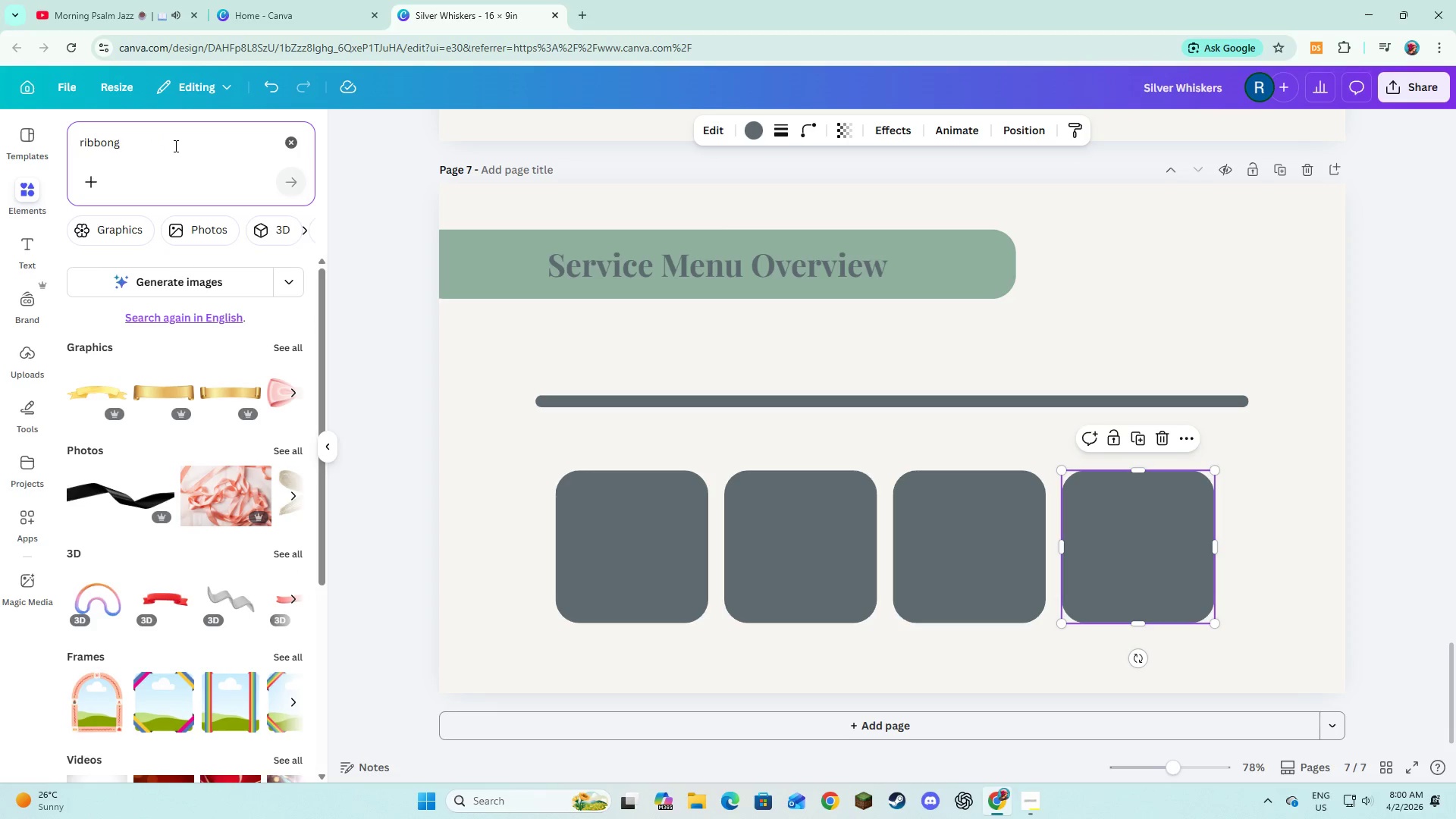 
key(Backspace)
 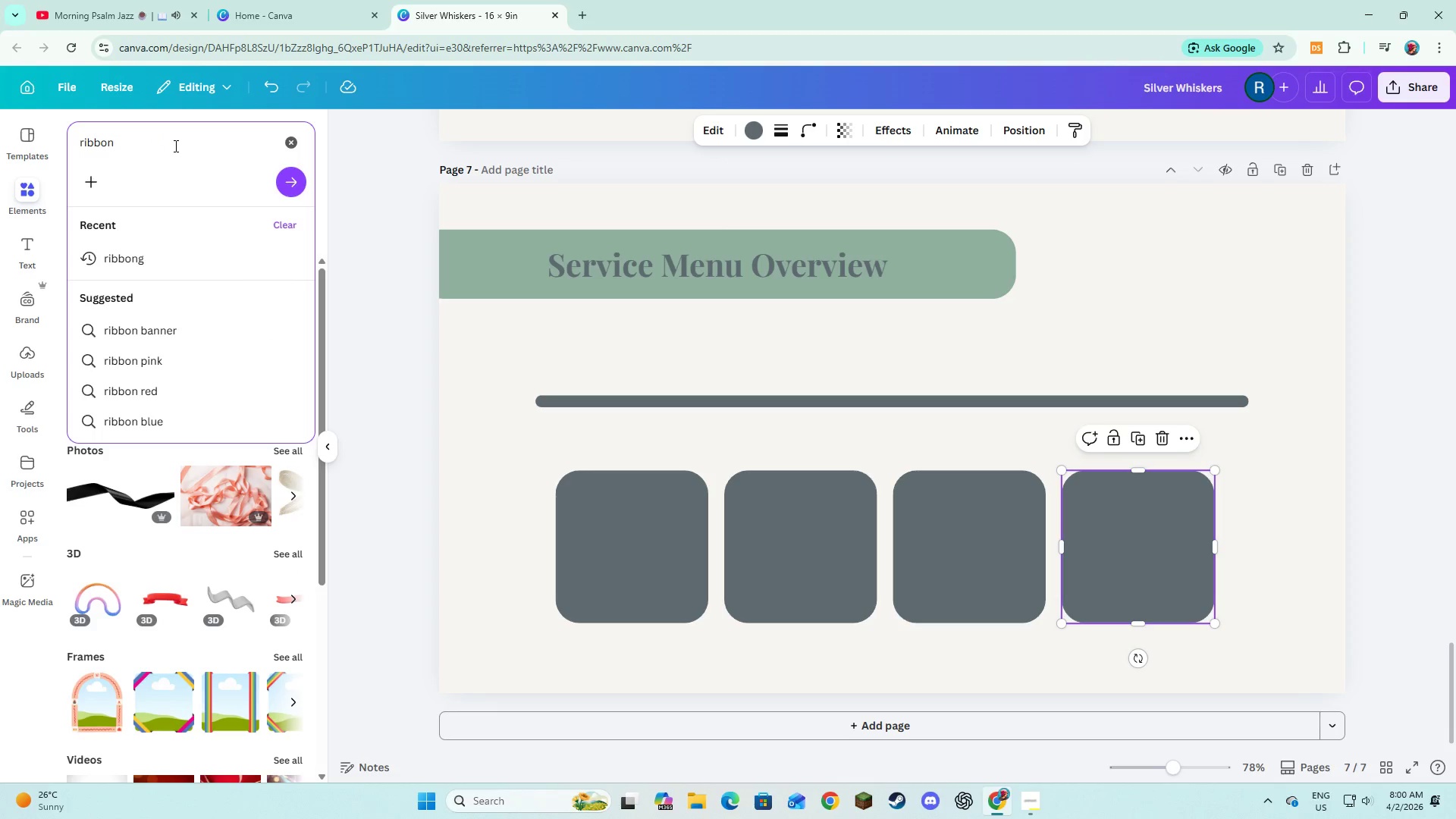 
key(Enter)
 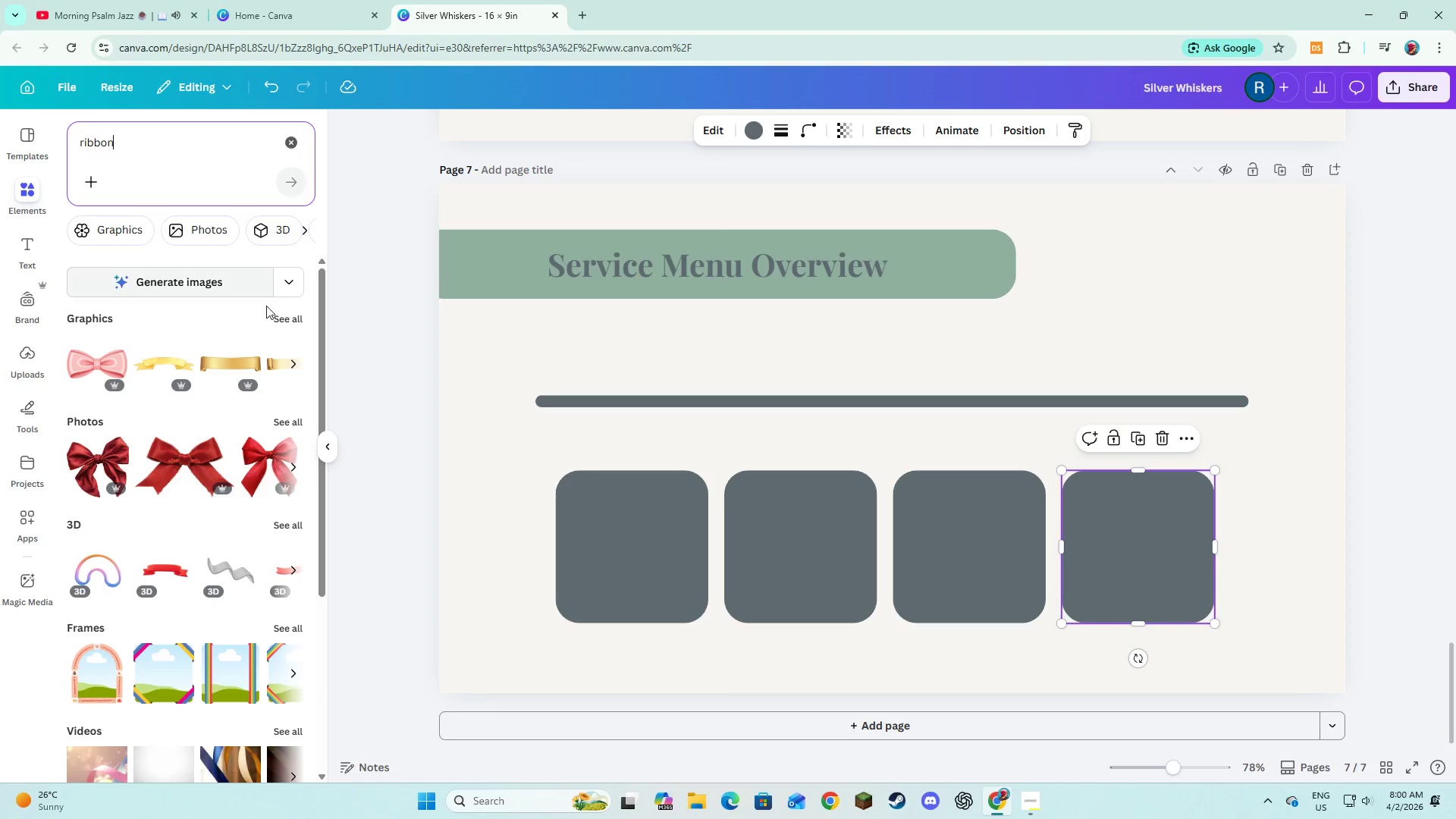 
scroll: coordinate [268, 384], scroll_direction: down, amount: 8.0
 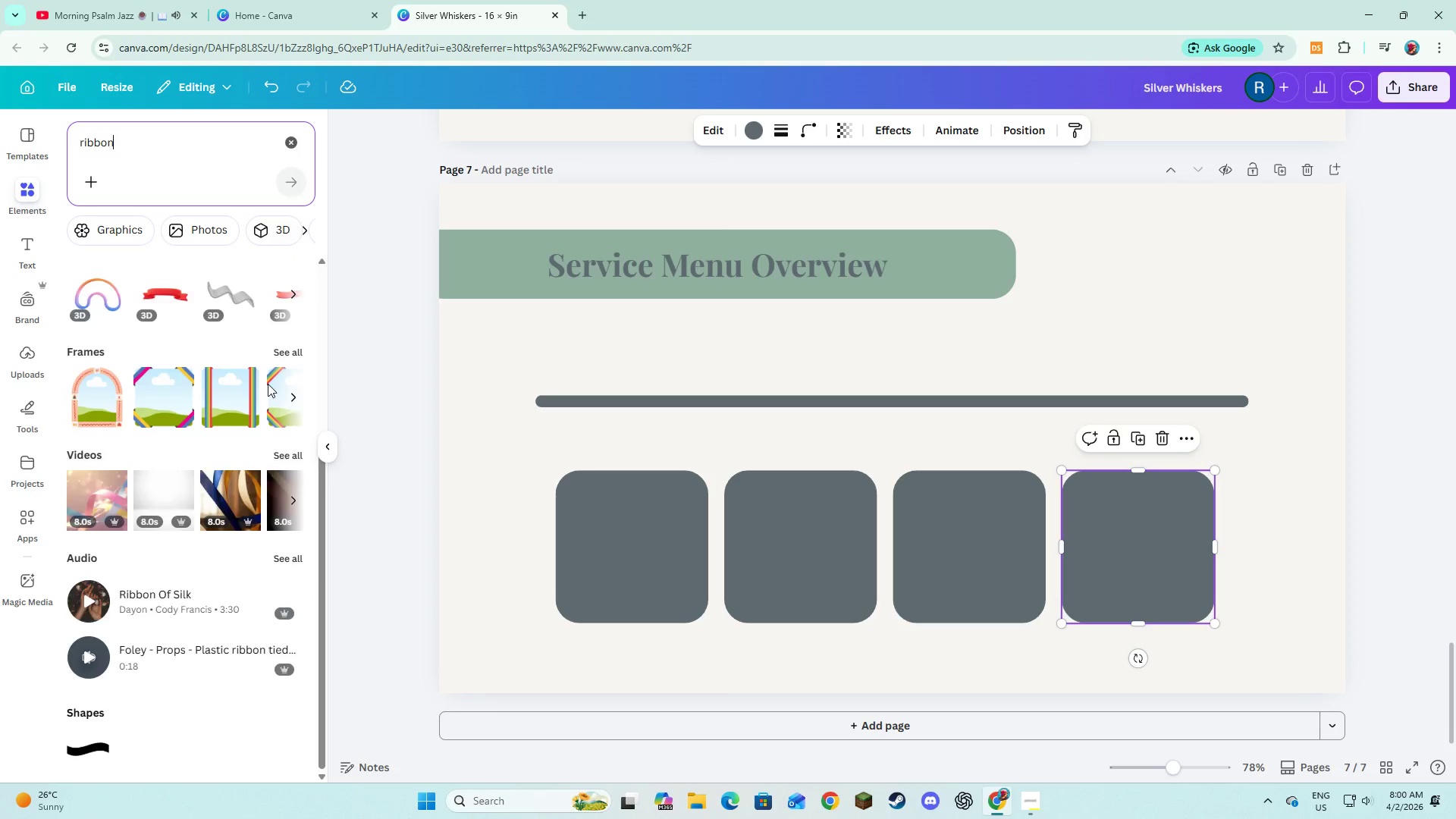 
scroll: coordinate [268, 384], scroll_direction: up, amount: 6.0
 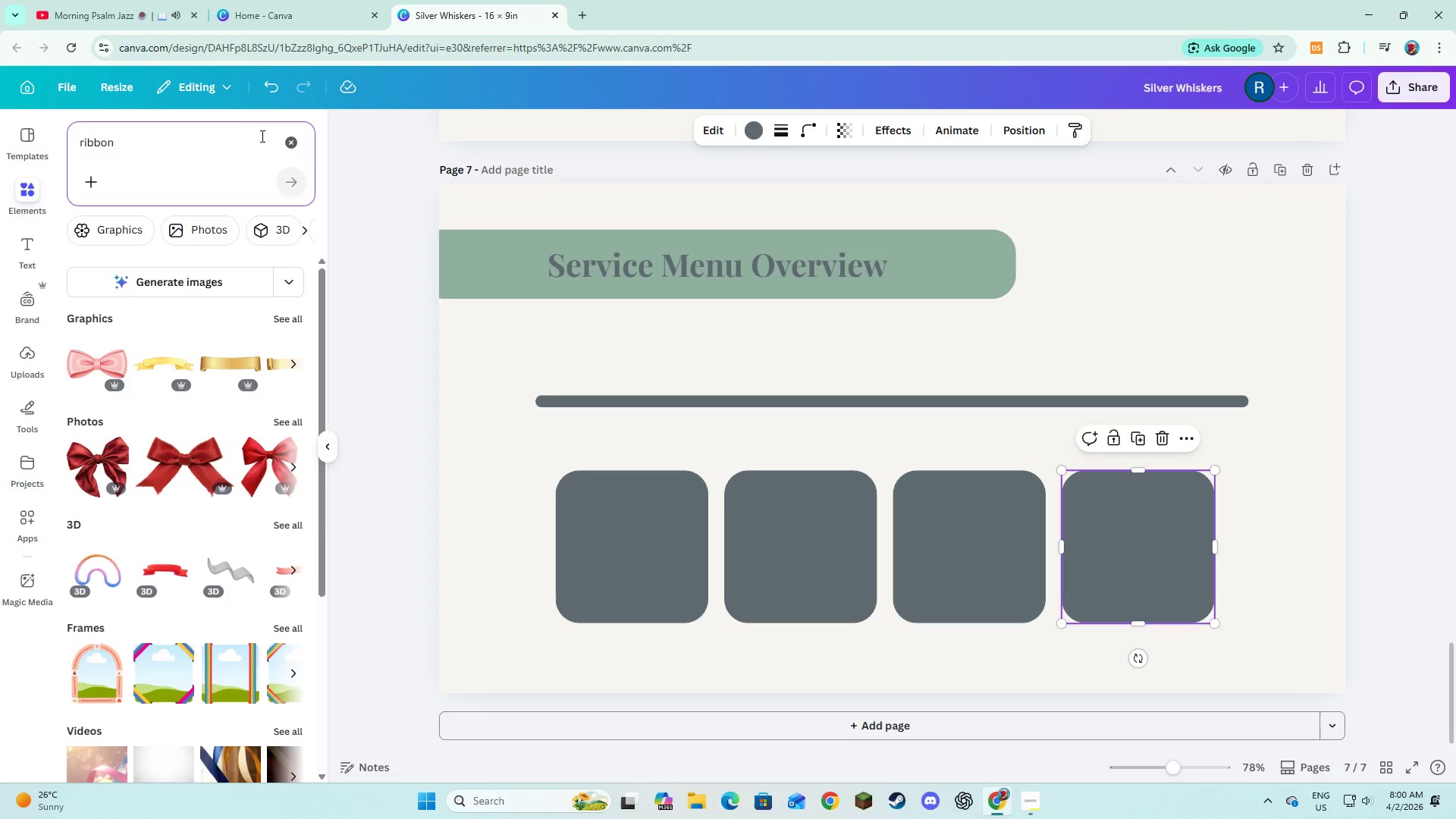 
left_click([270, 126])
 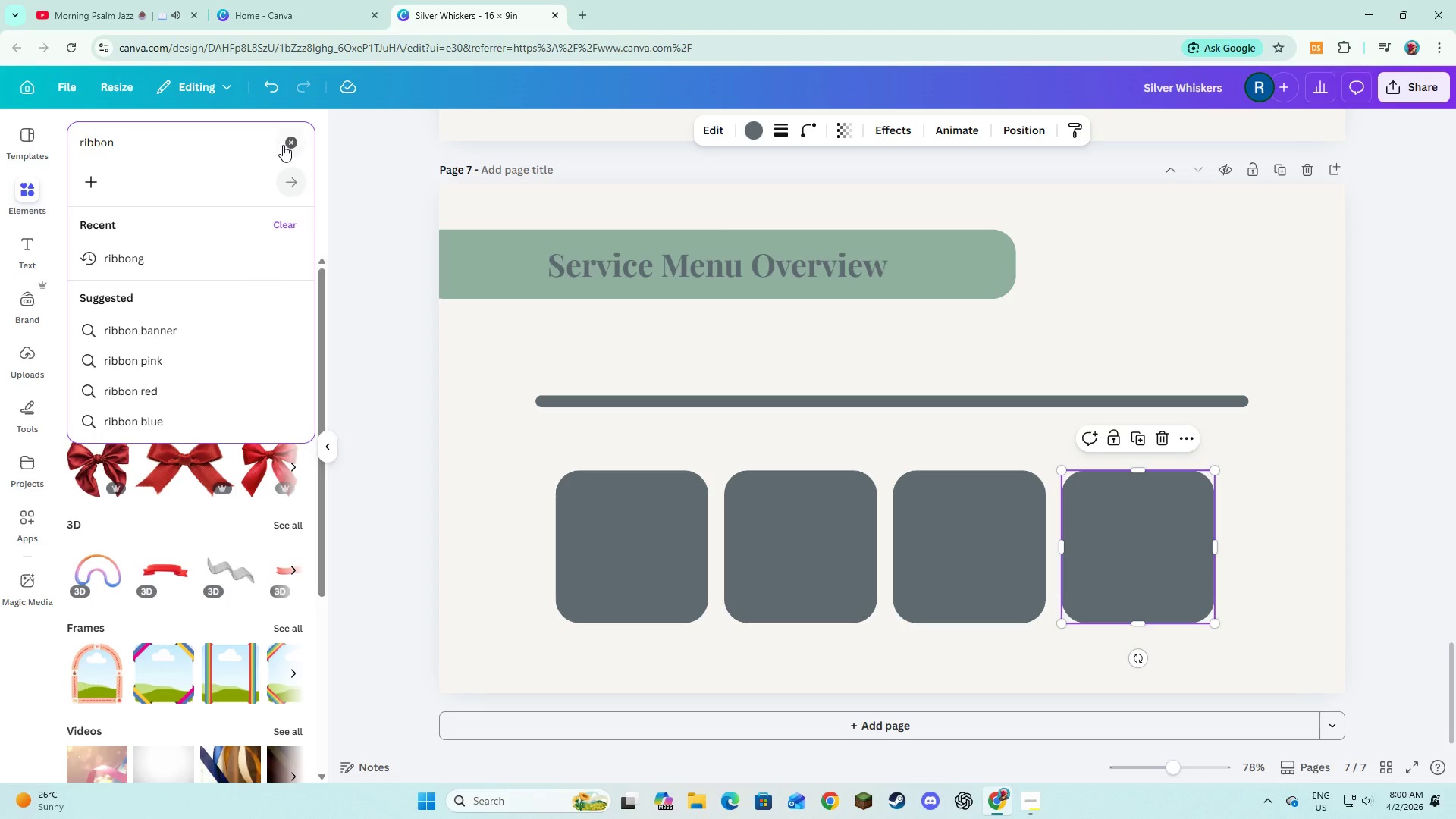 
left_click([283, 146])
 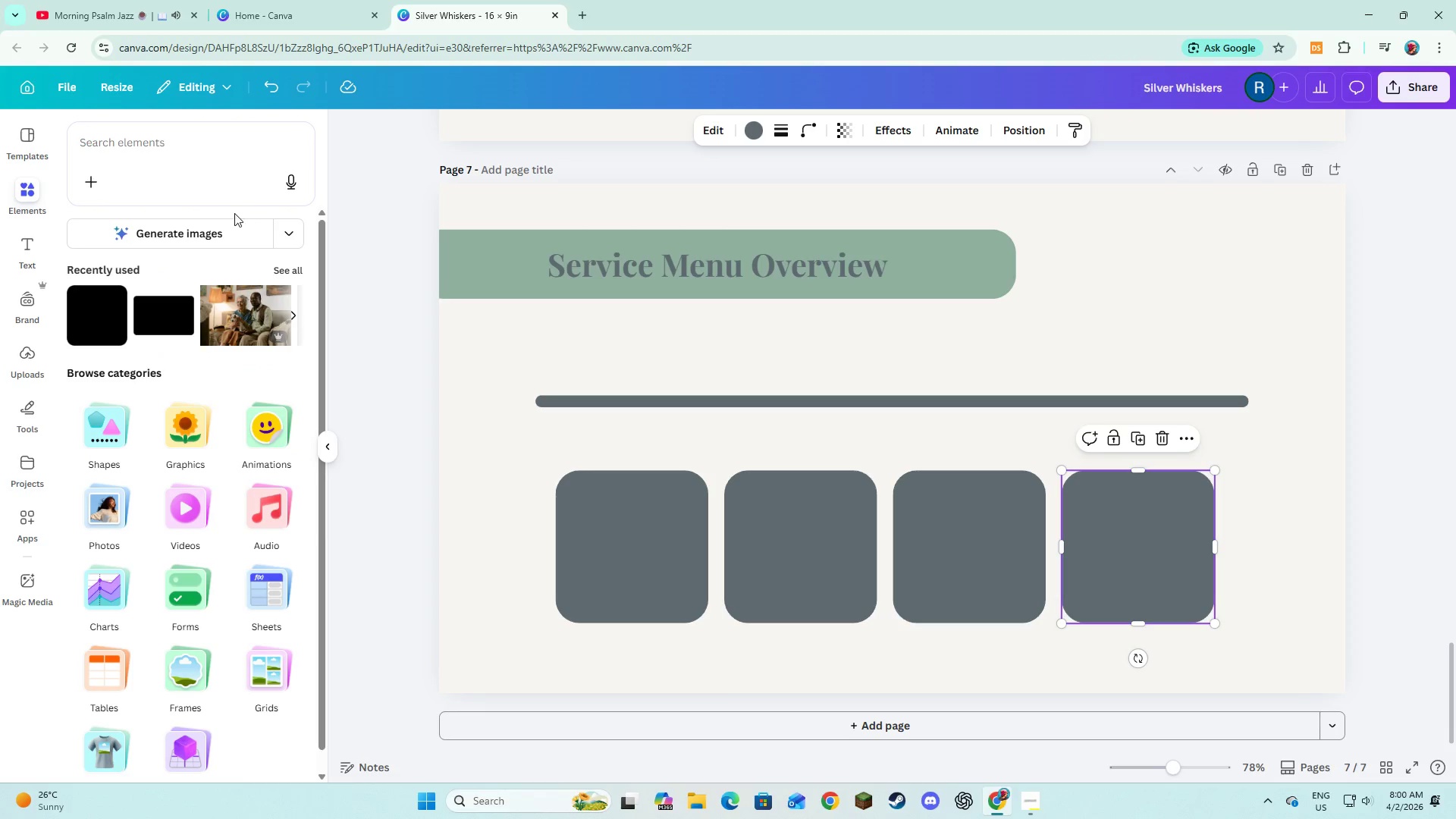 
left_click([190, 165])
 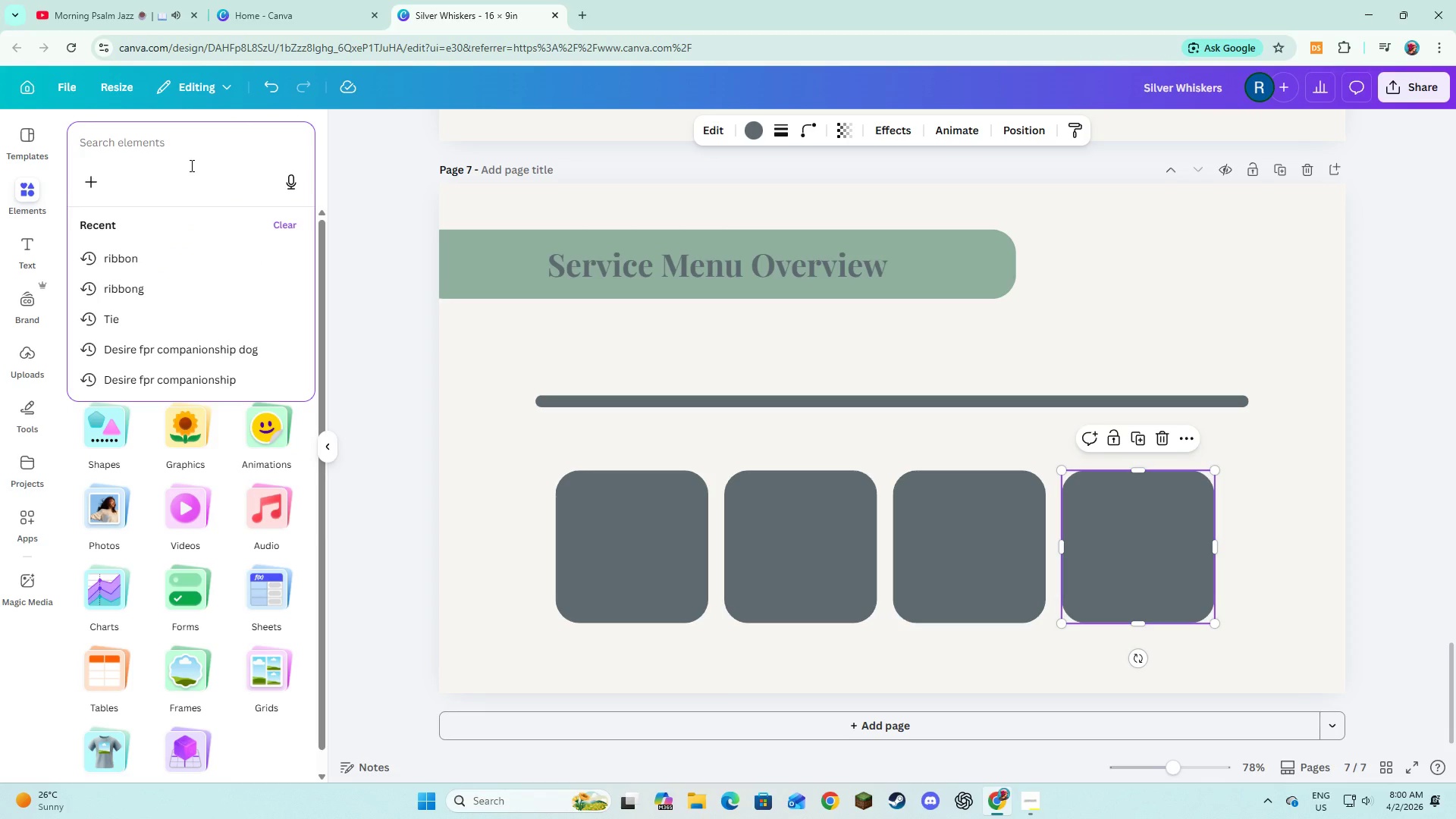 
type(tie)
 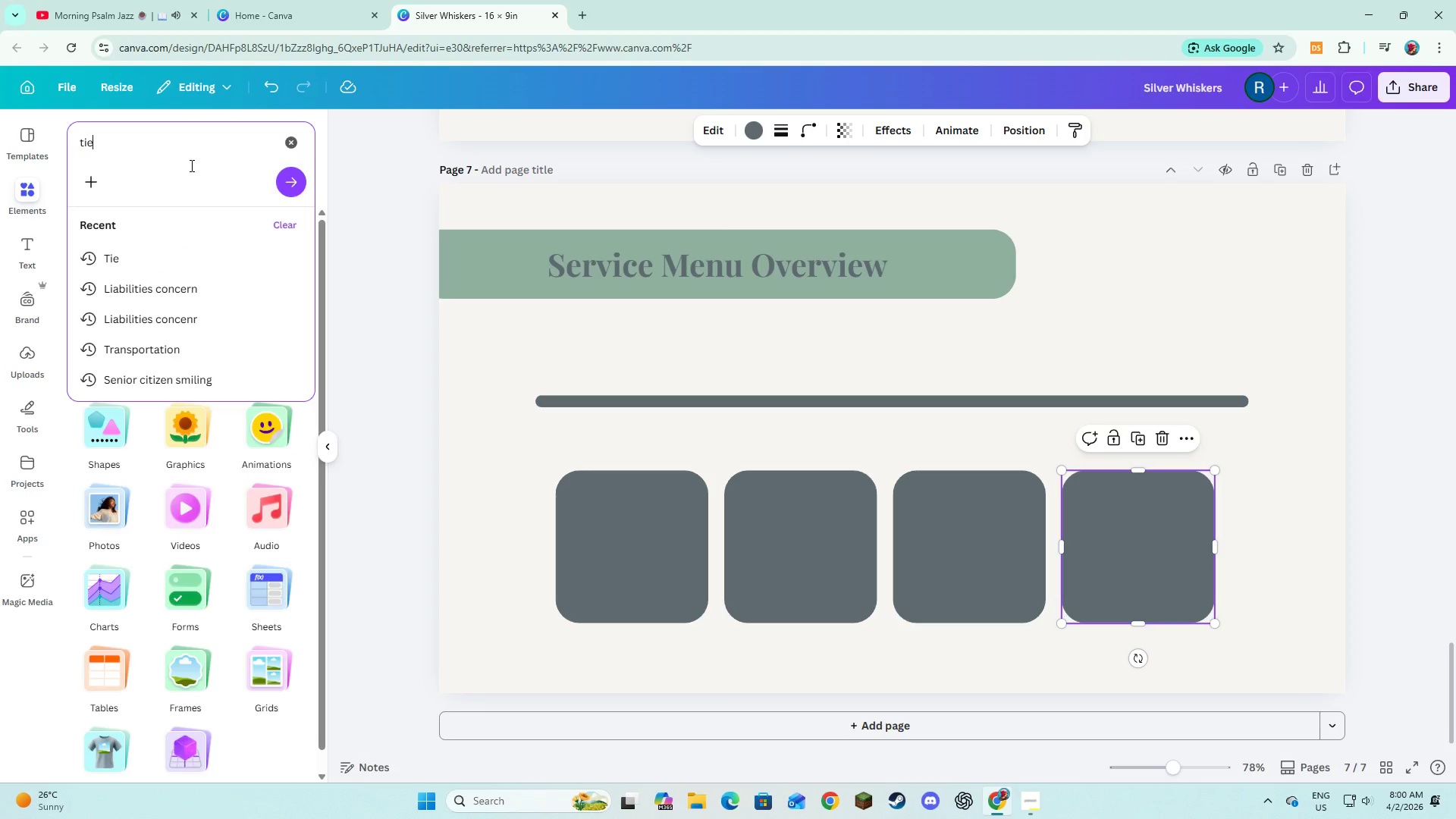 
key(Enter)
 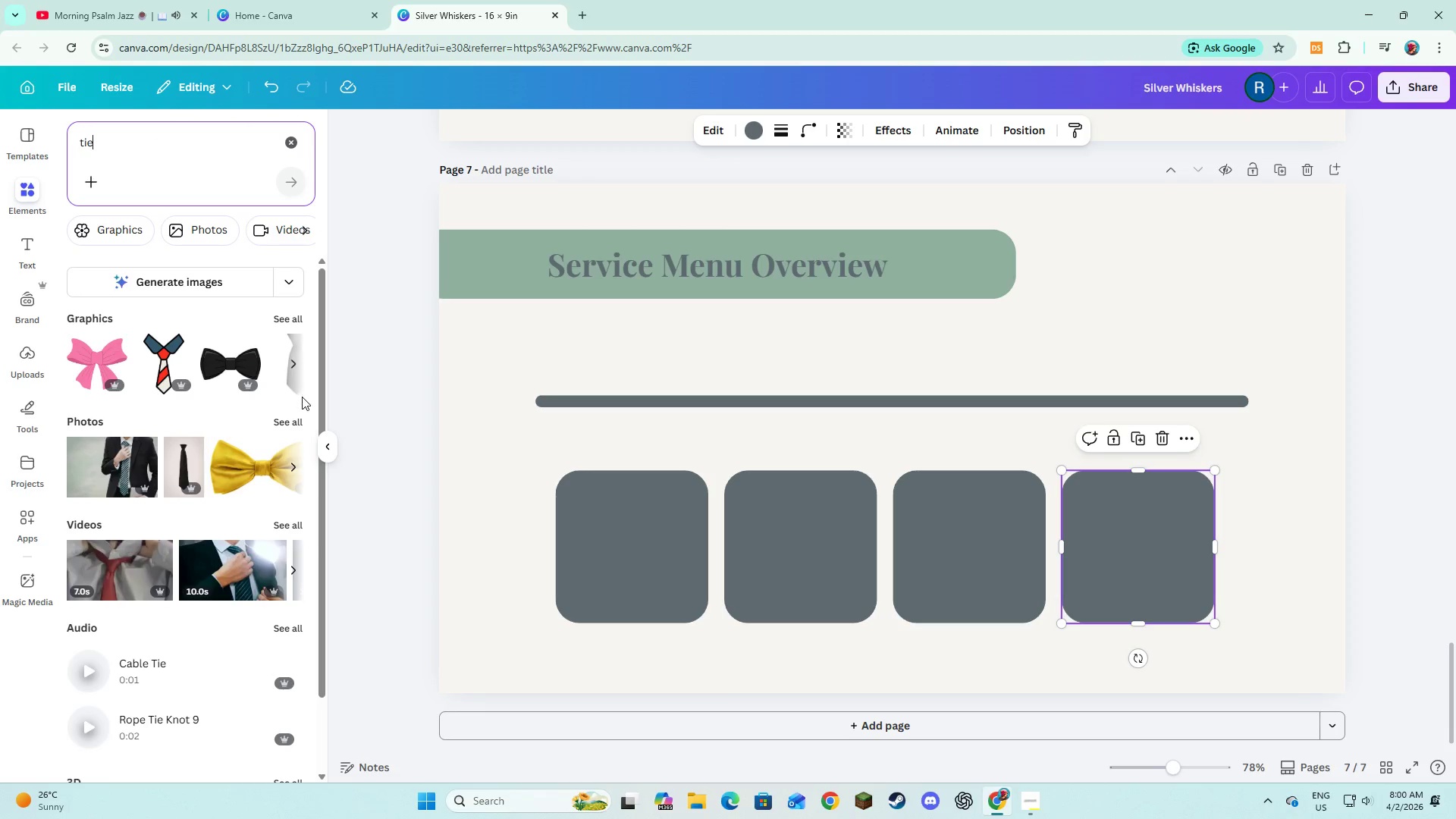 
left_click([287, 426])
 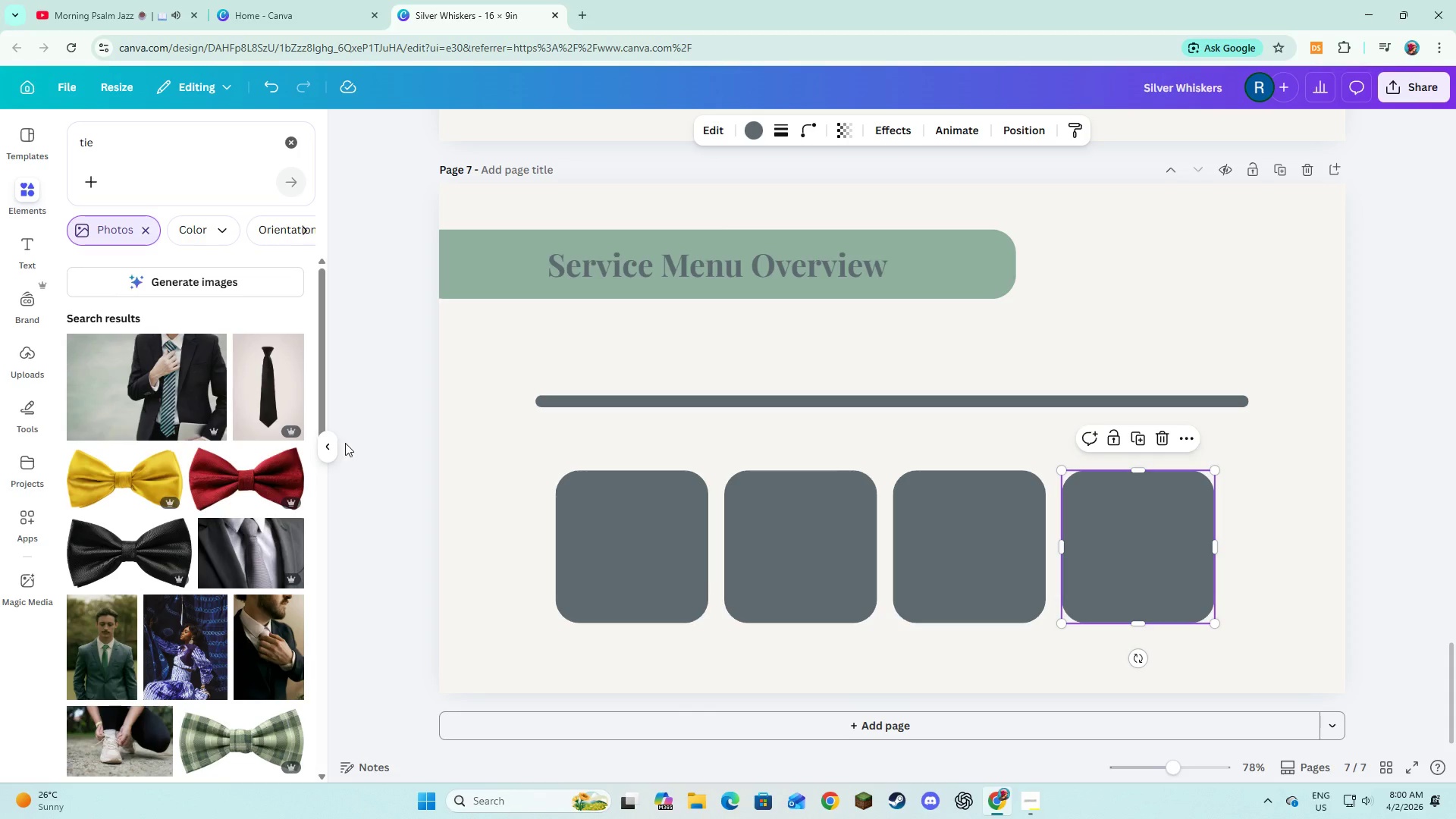 
scroll: coordinate [215, 515], scroll_direction: down, amount: 11.0
 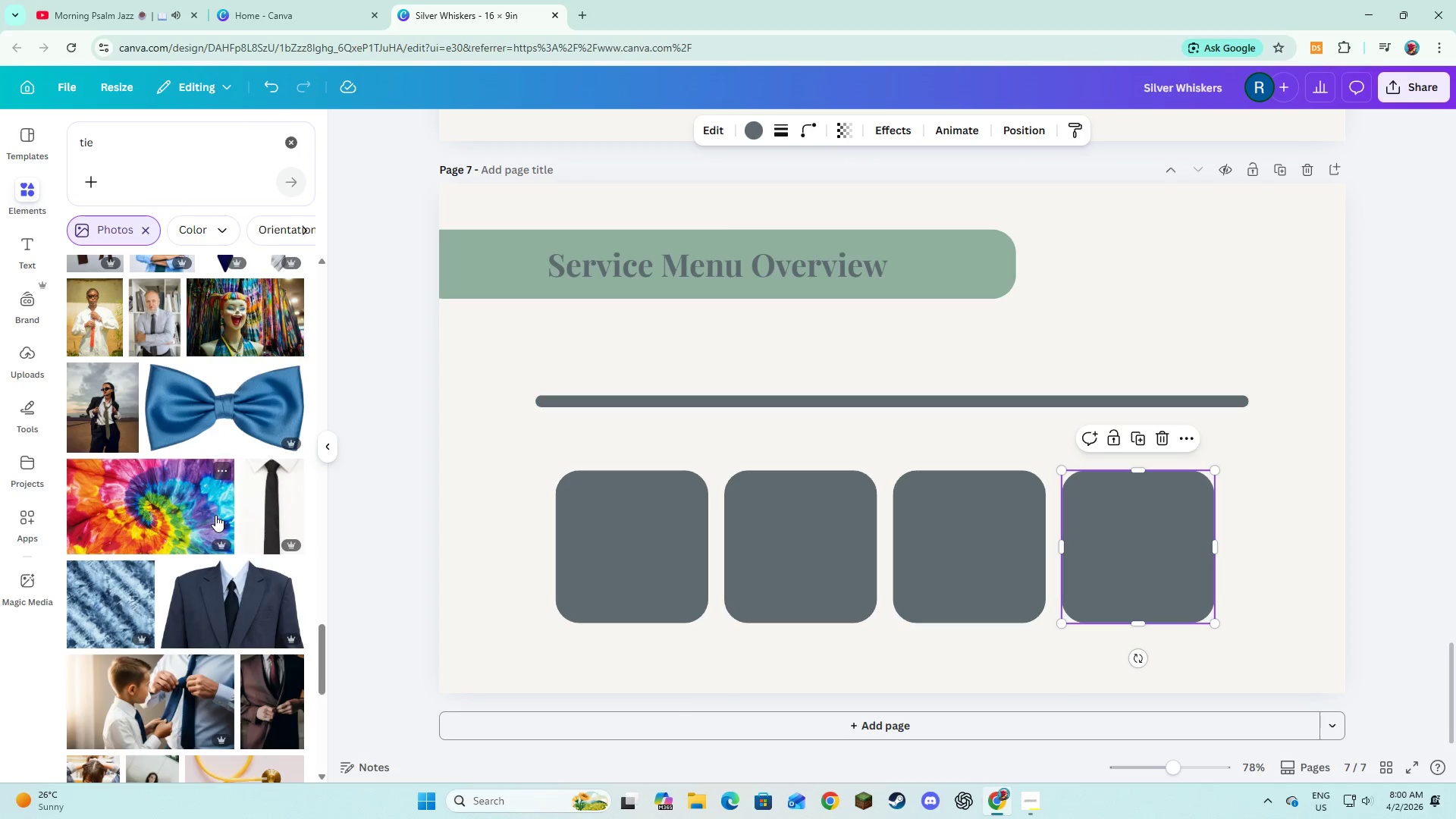 
left_click([293, 138])
 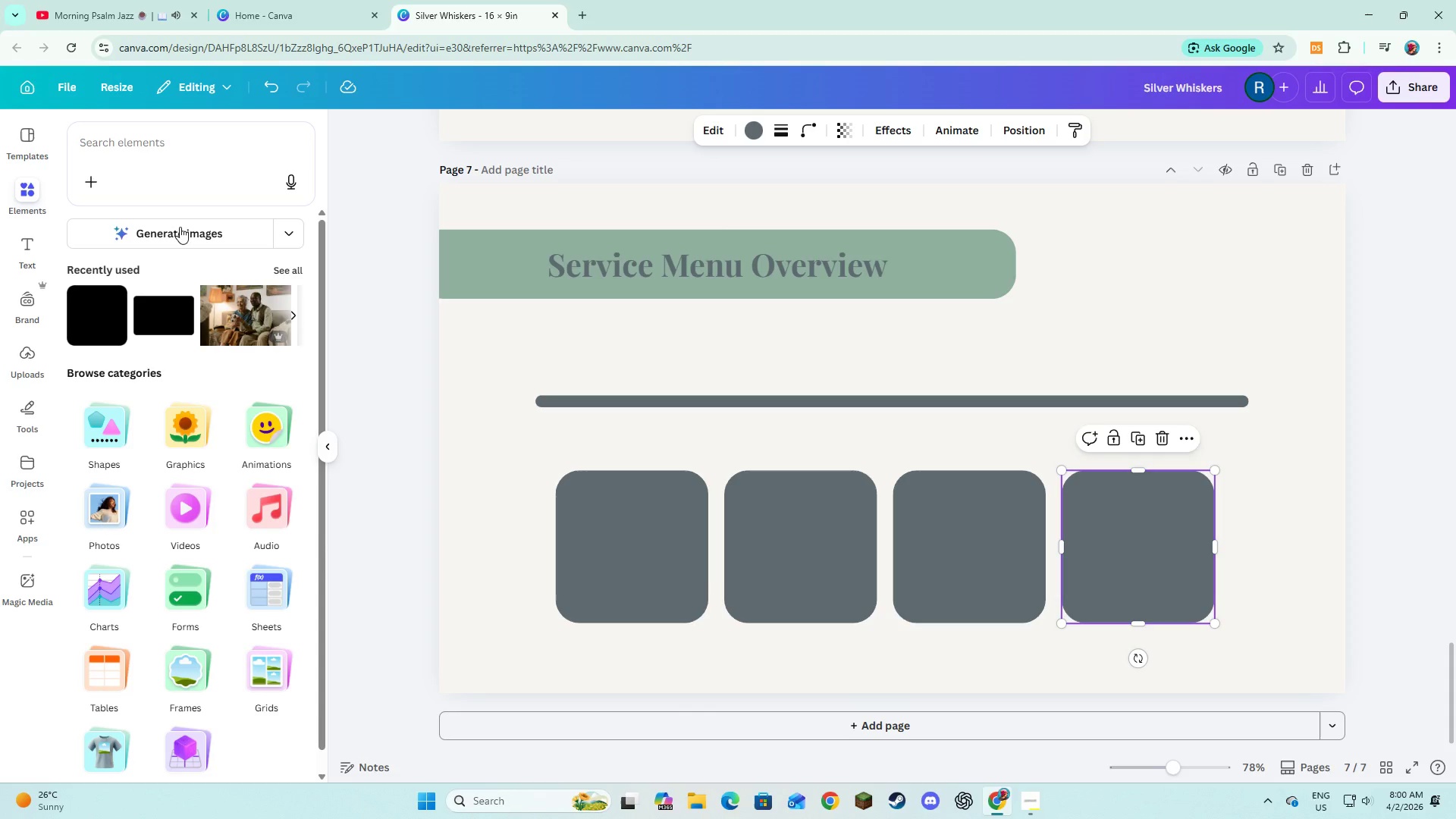 
left_click([219, 159])
 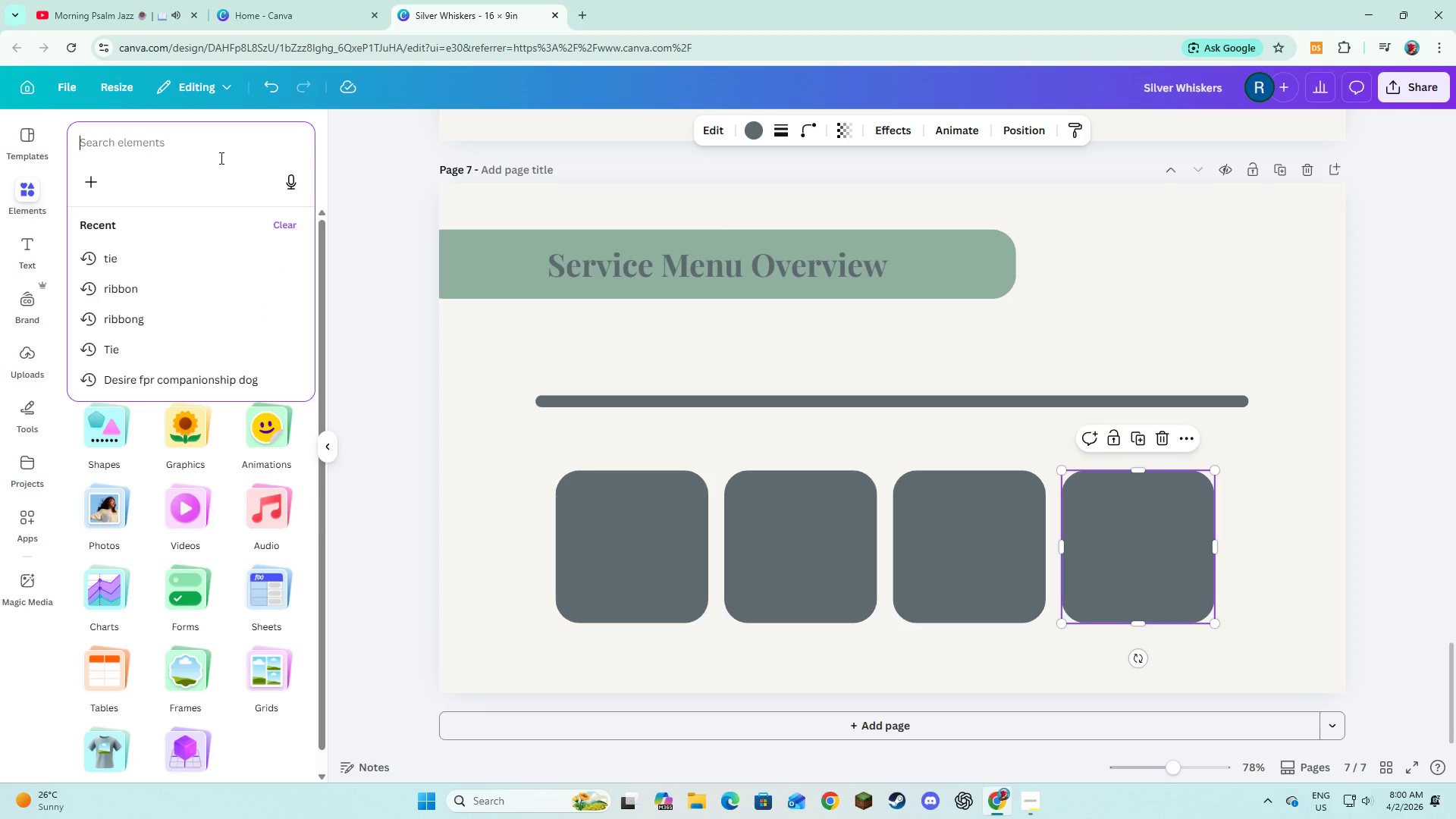 
wait(7.64)
 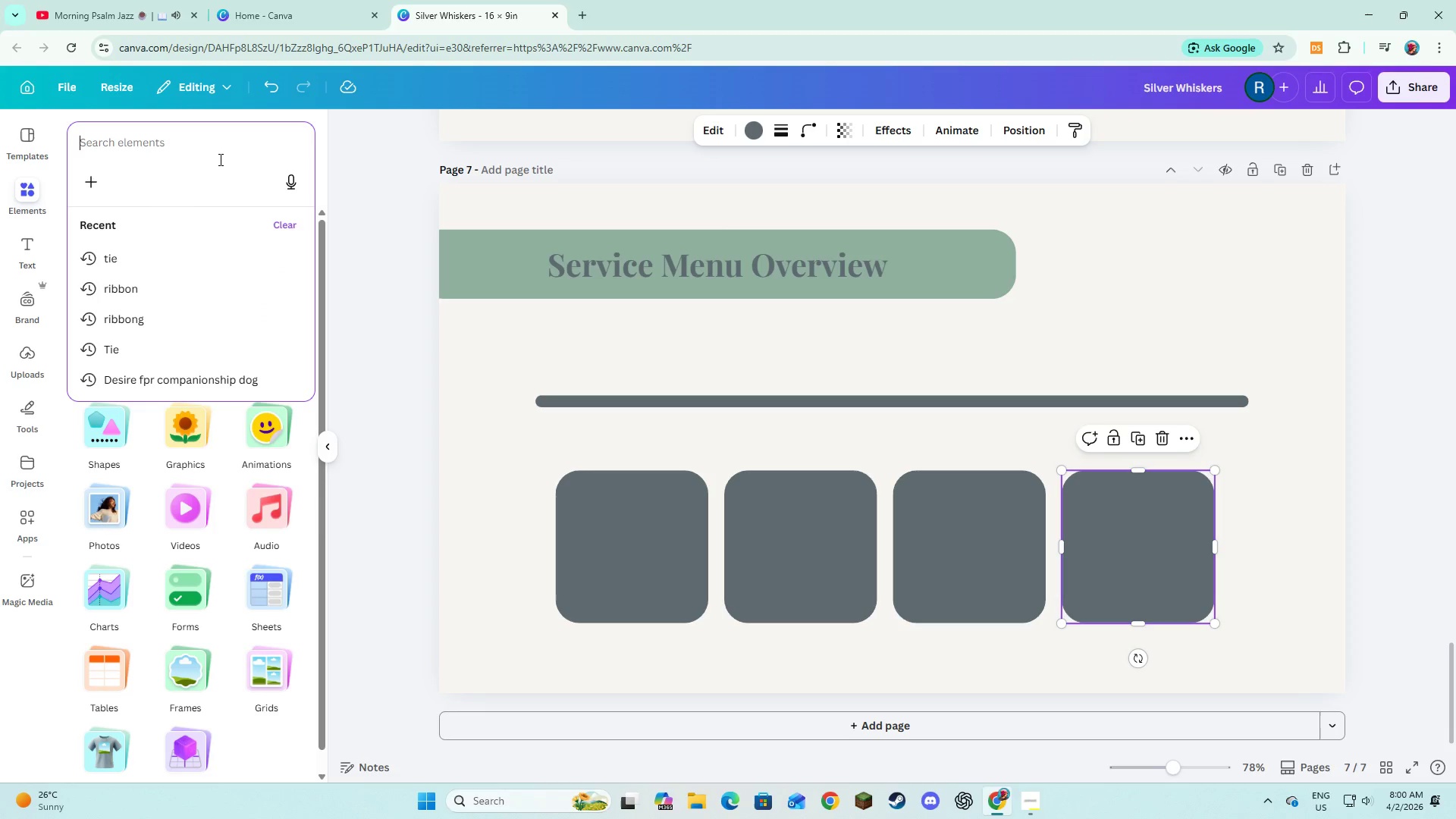 
type(lace)
 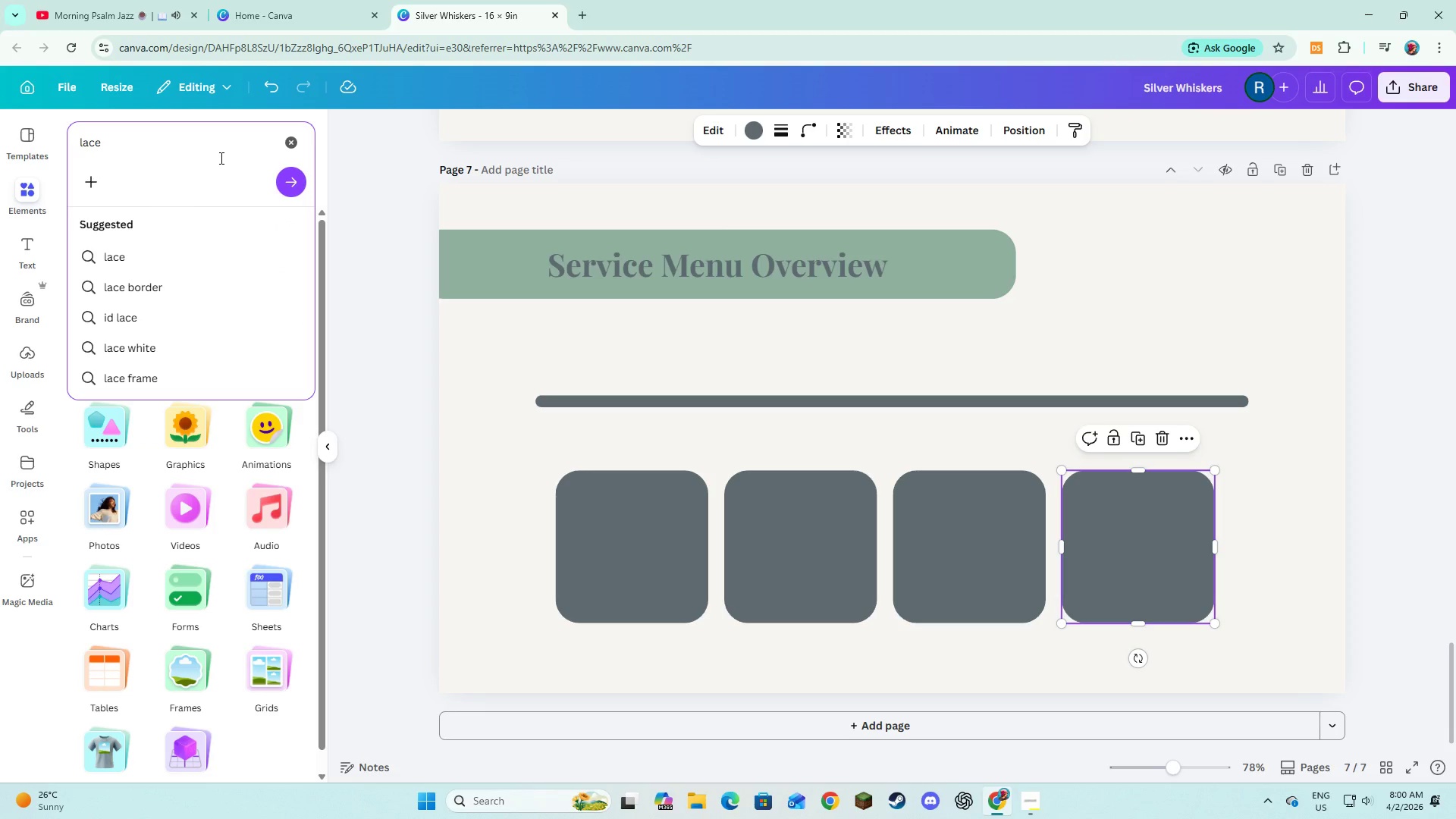 
key(Enter)
 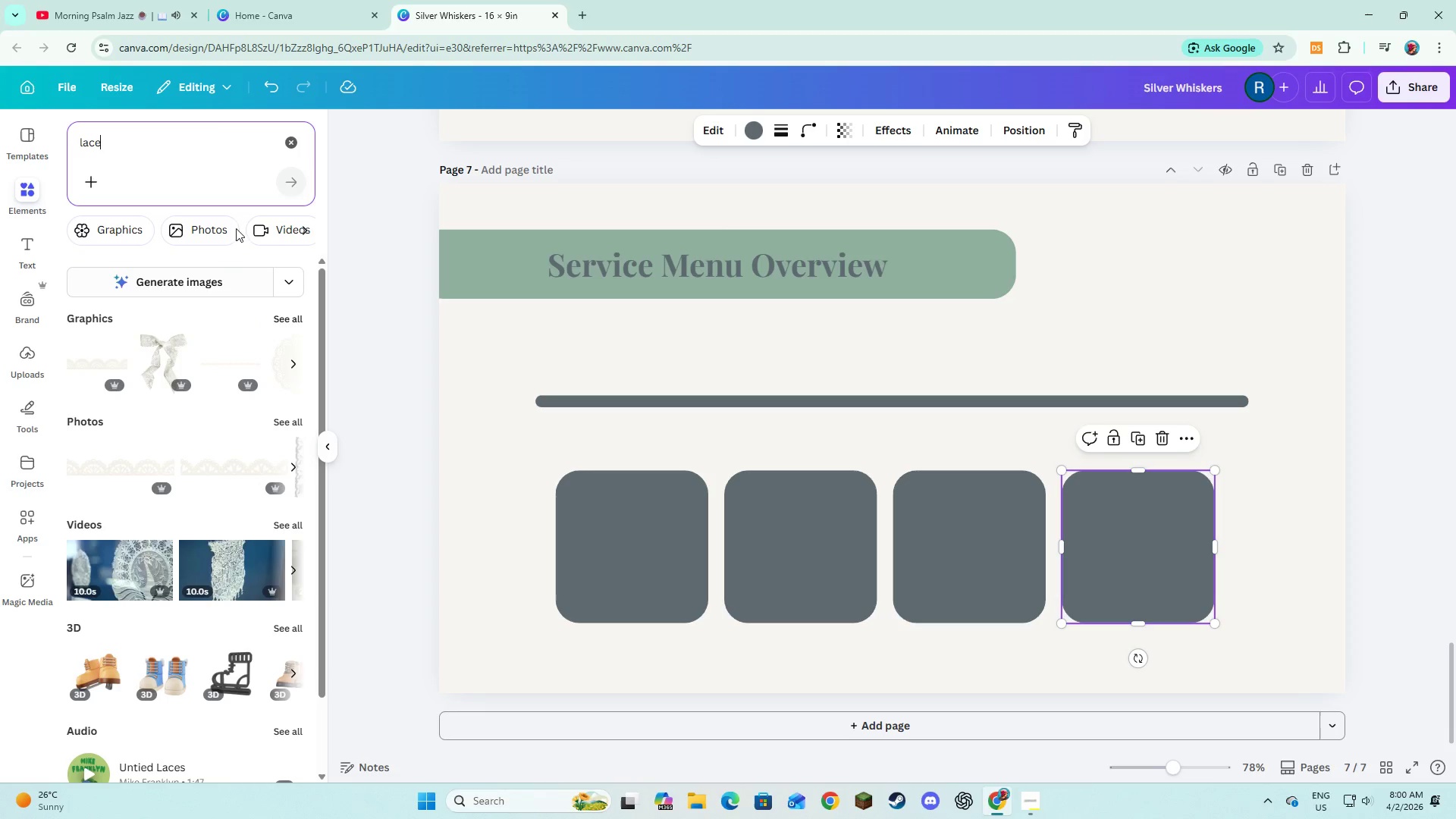 
left_click([291, 132])
 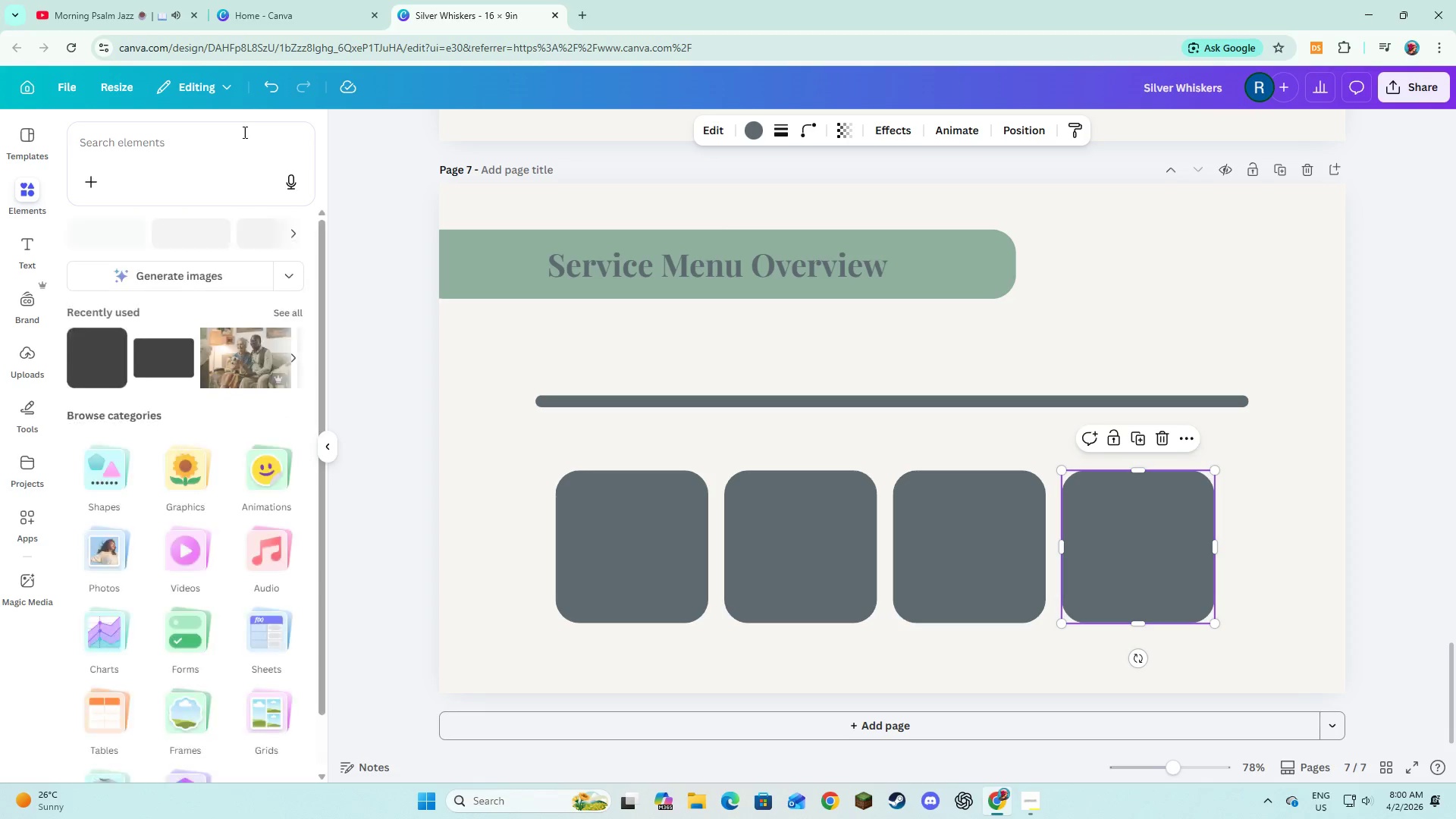 
left_click([243, 132])
 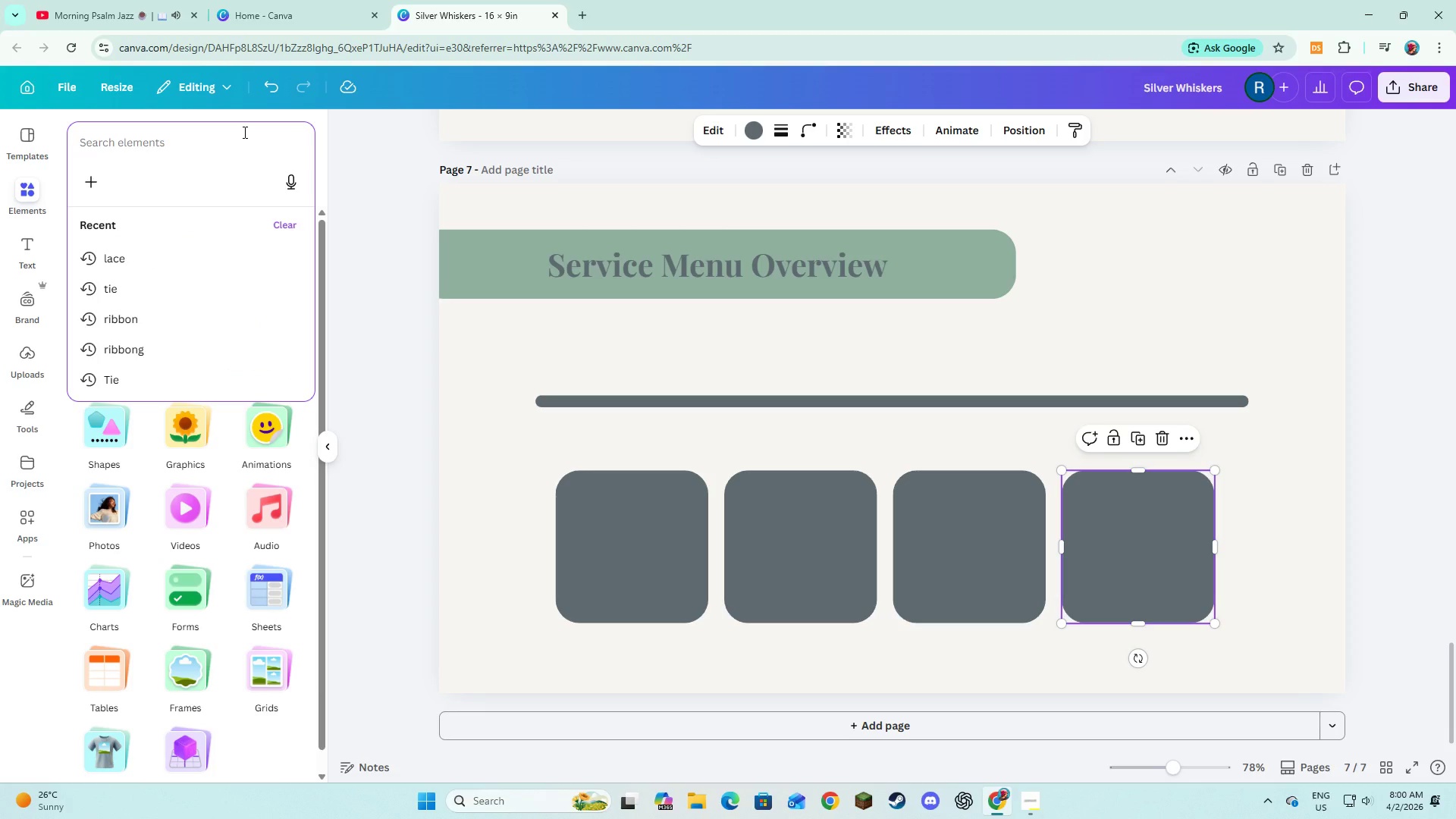 
type(tie box)
 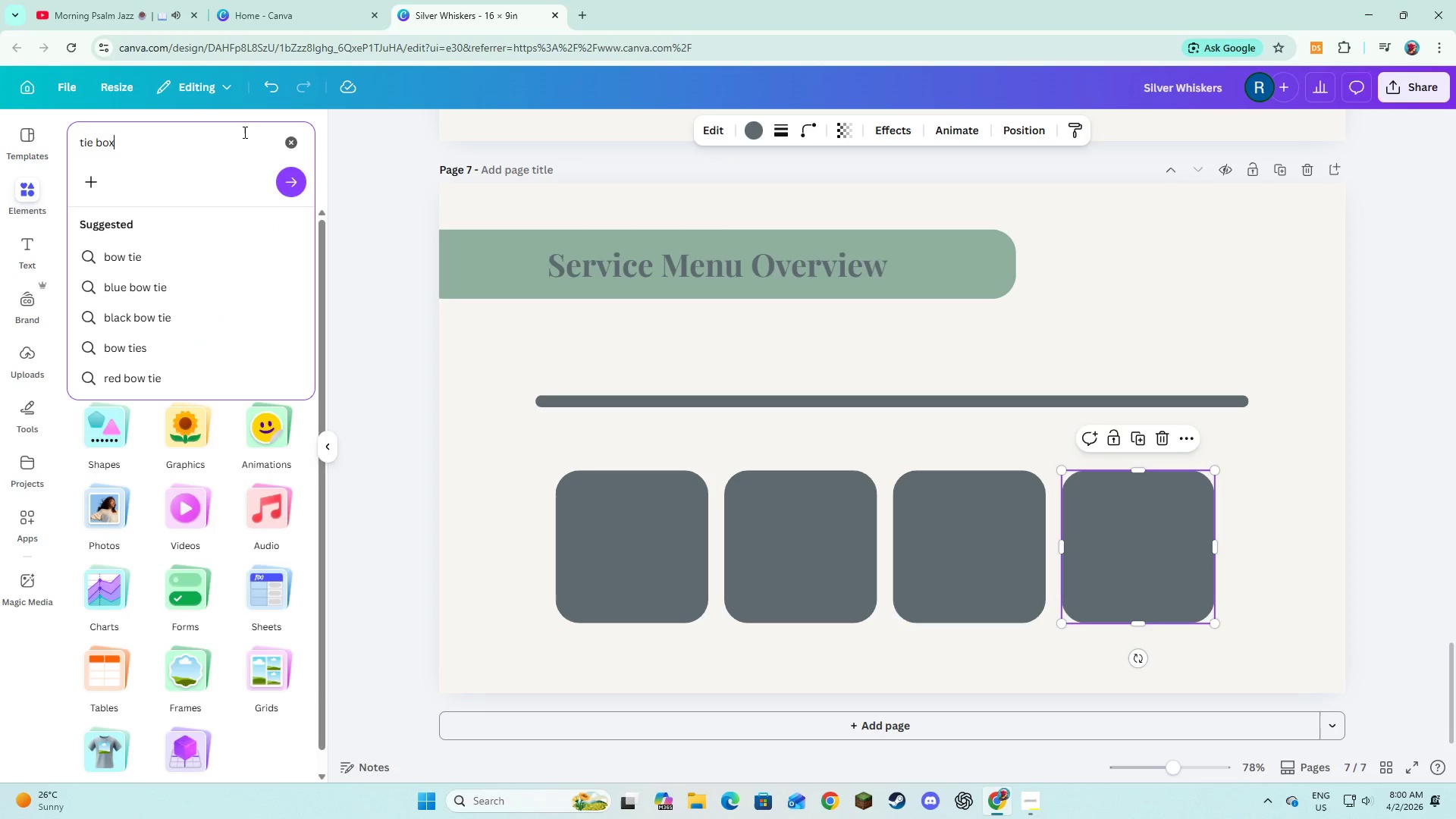 
key(Enter)
 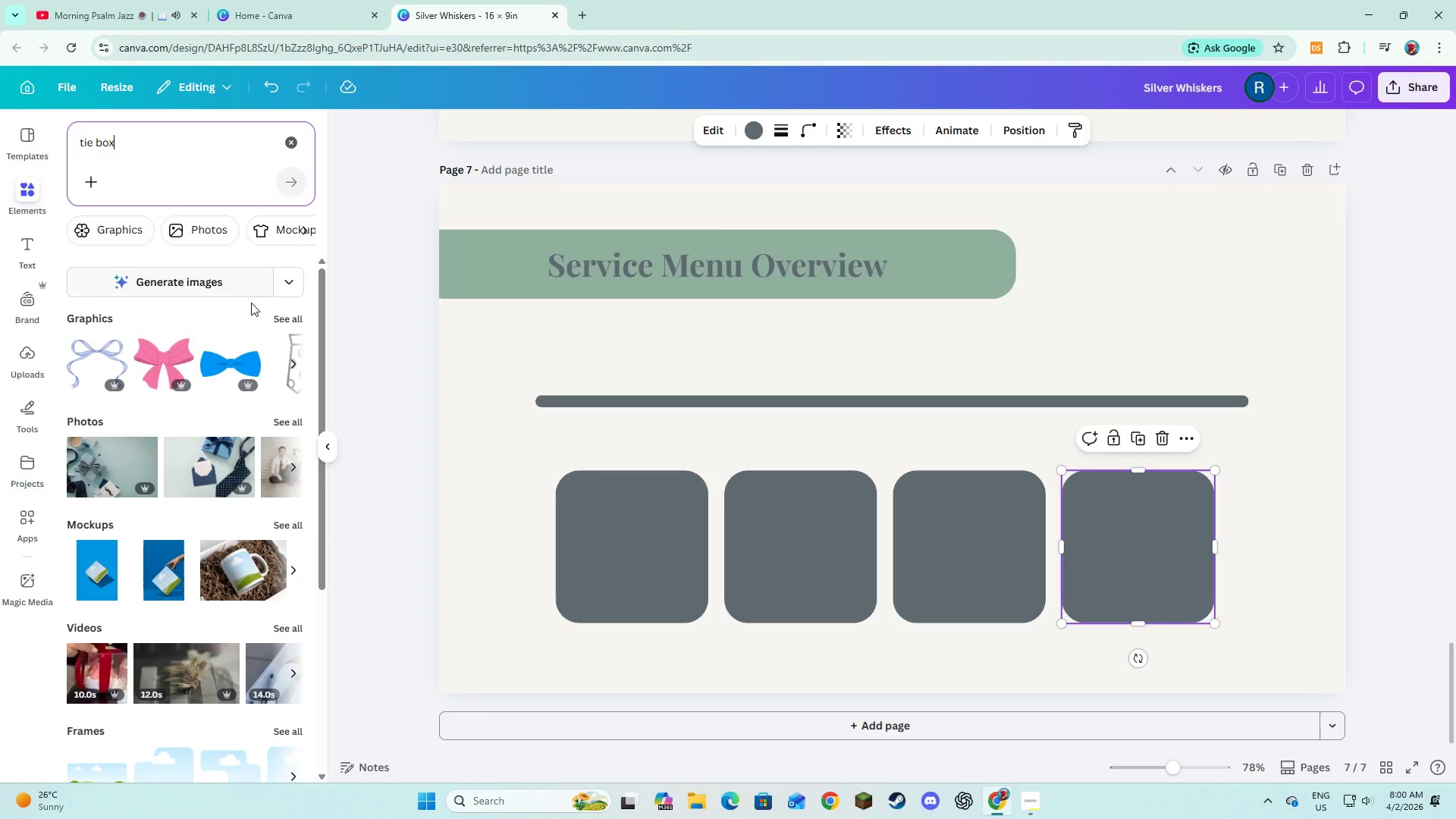 
left_click([281, 316])
 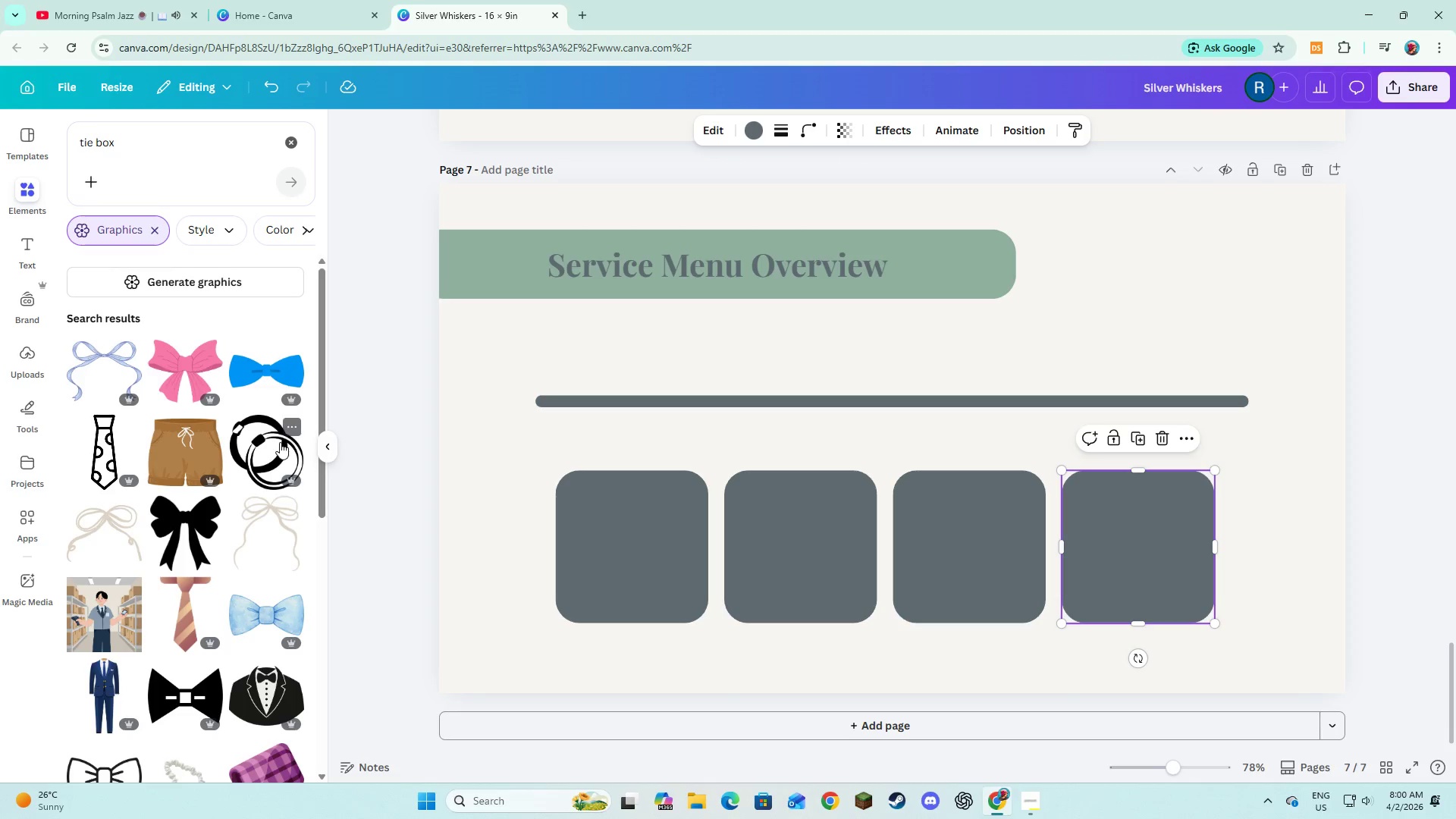 
scroll: coordinate [275, 467], scroll_direction: down, amount: 11.0
 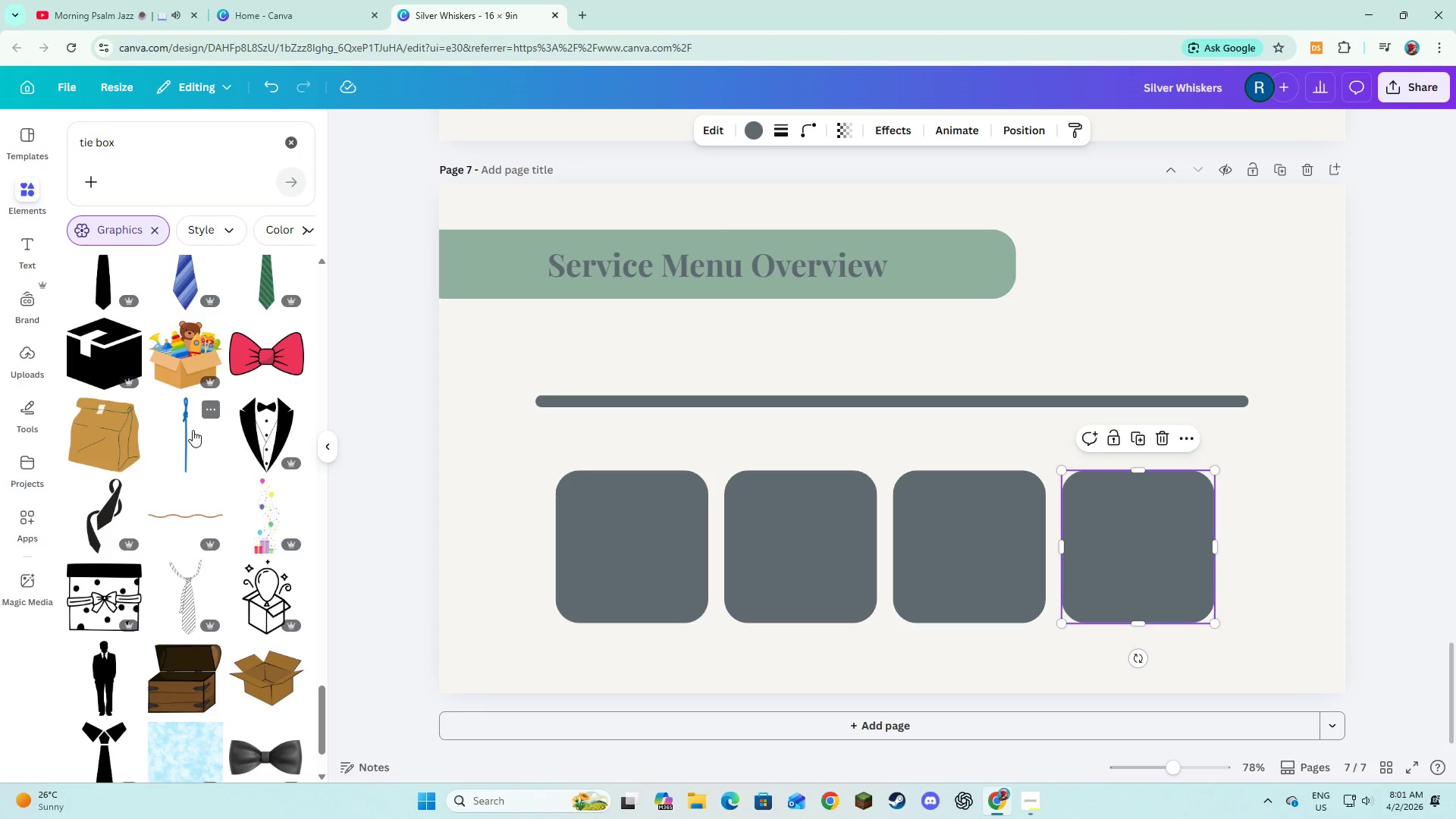 
left_click([189, 431])
 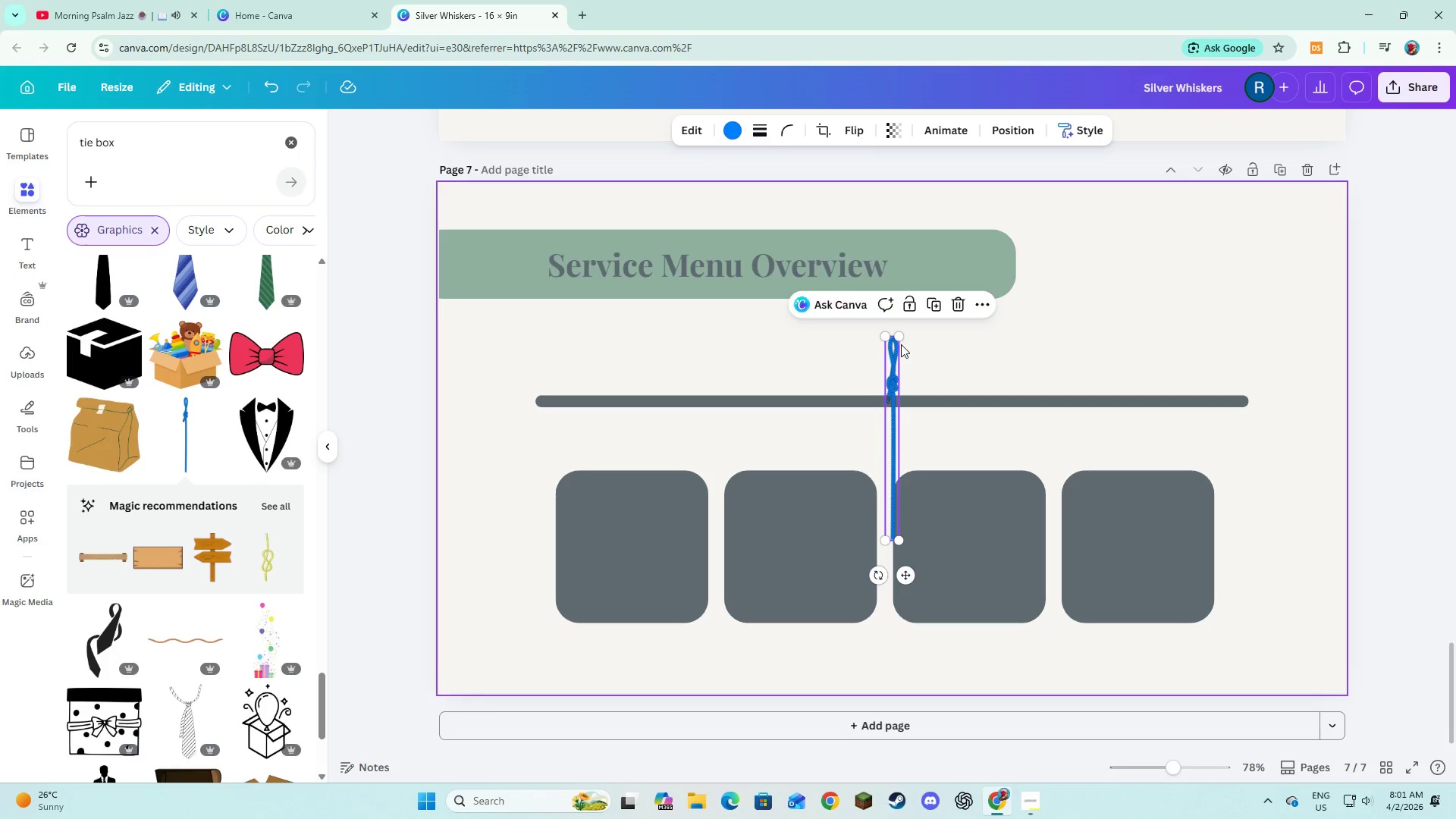 
left_click_drag(start_coordinate=[901, 340], to_coordinate=[894, 448])
 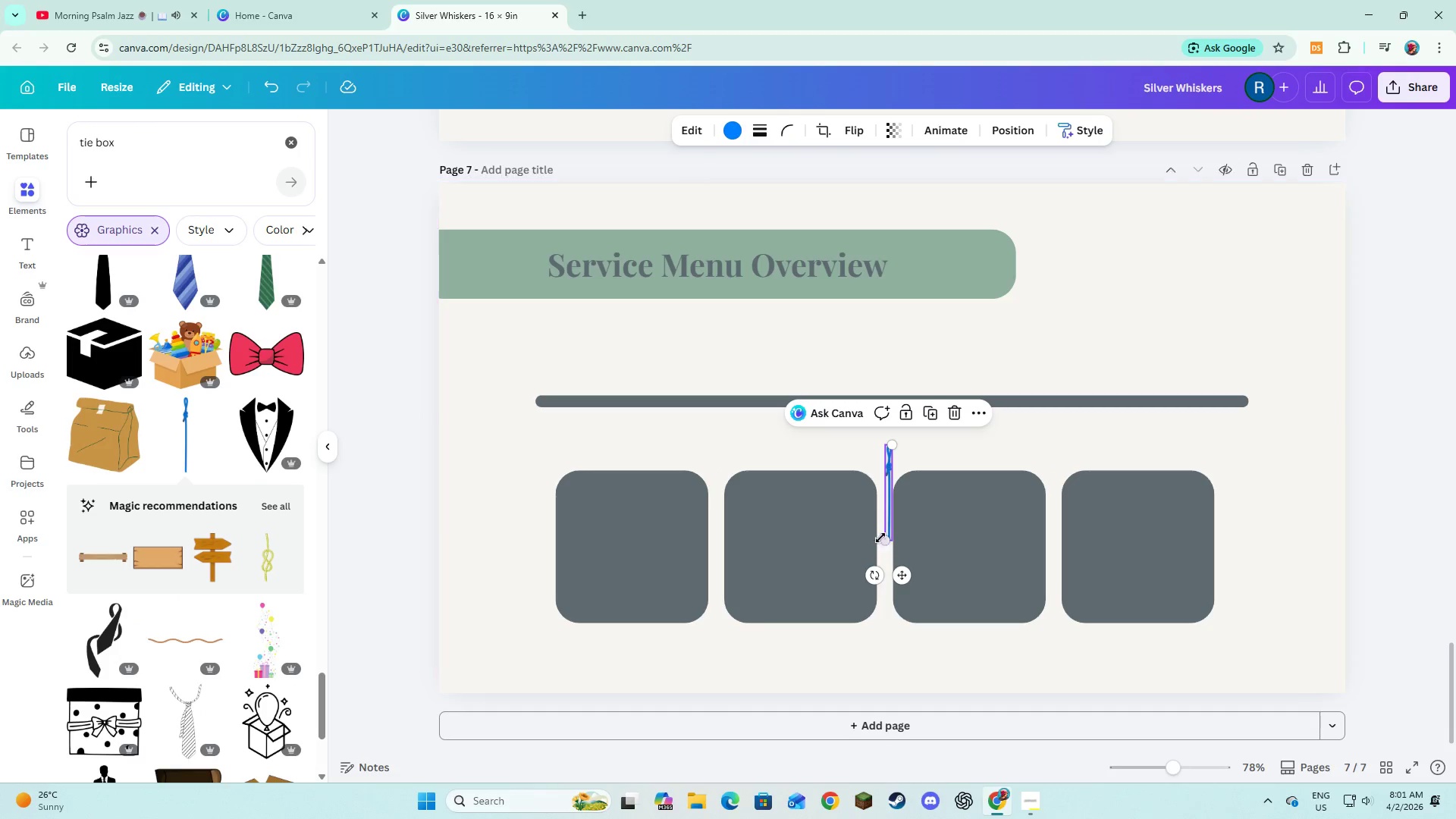 
left_click_drag(start_coordinate=[882, 538], to_coordinate=[883, 529])
 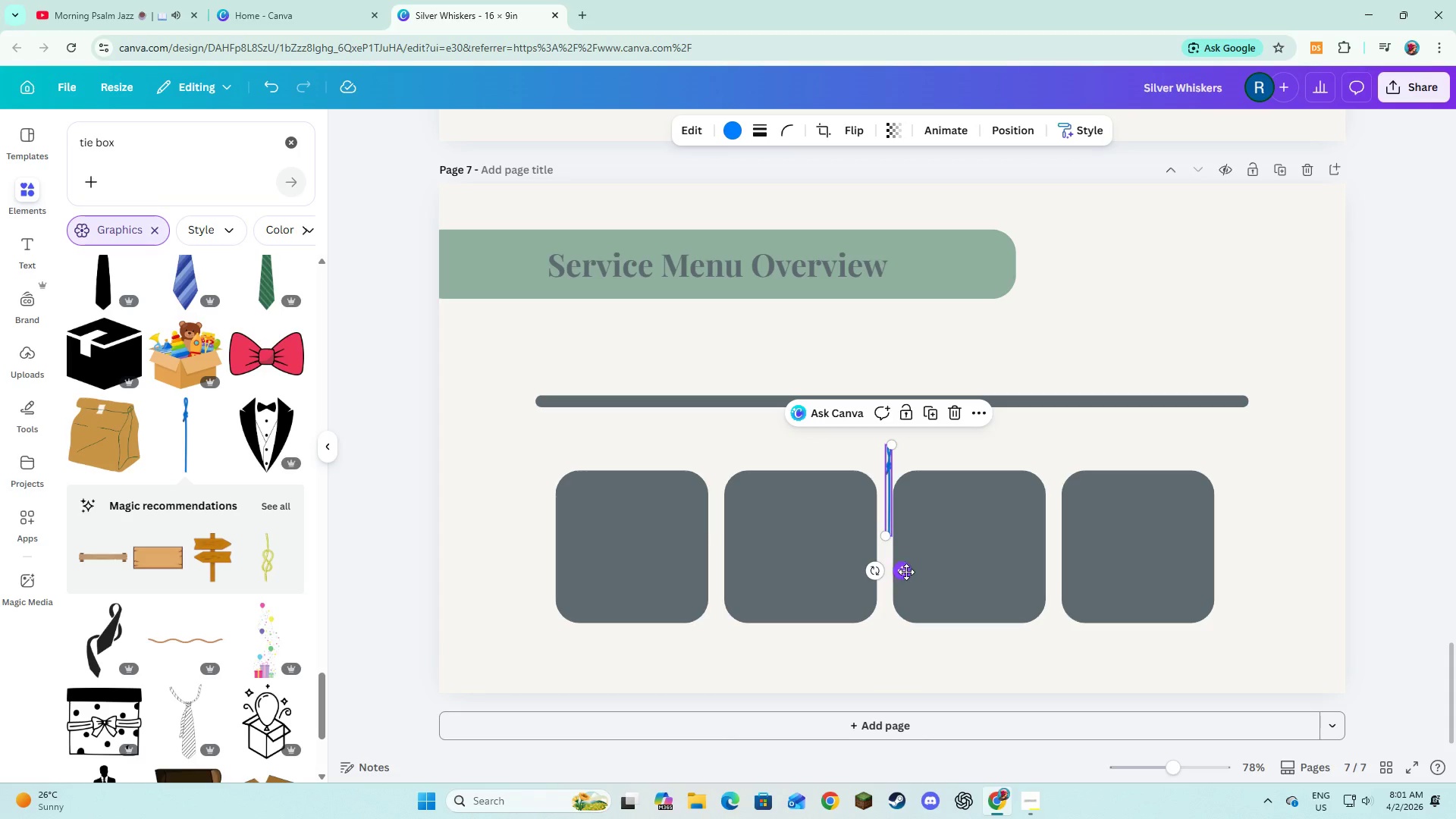 
left_click_drag(start_coordinate=[906, 572], to_coordinate=[648, 517])
 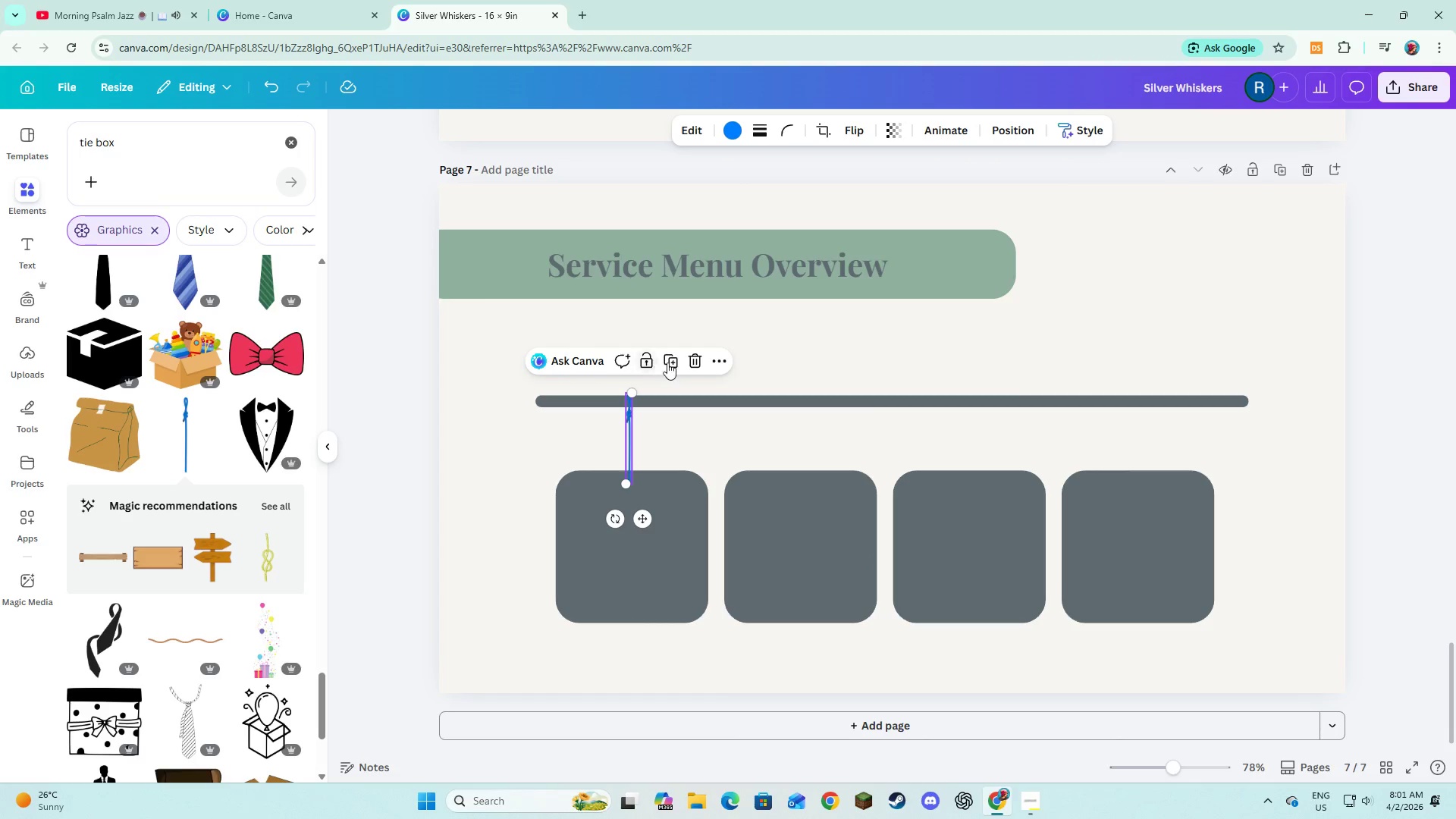 
left_click([670, 362])
 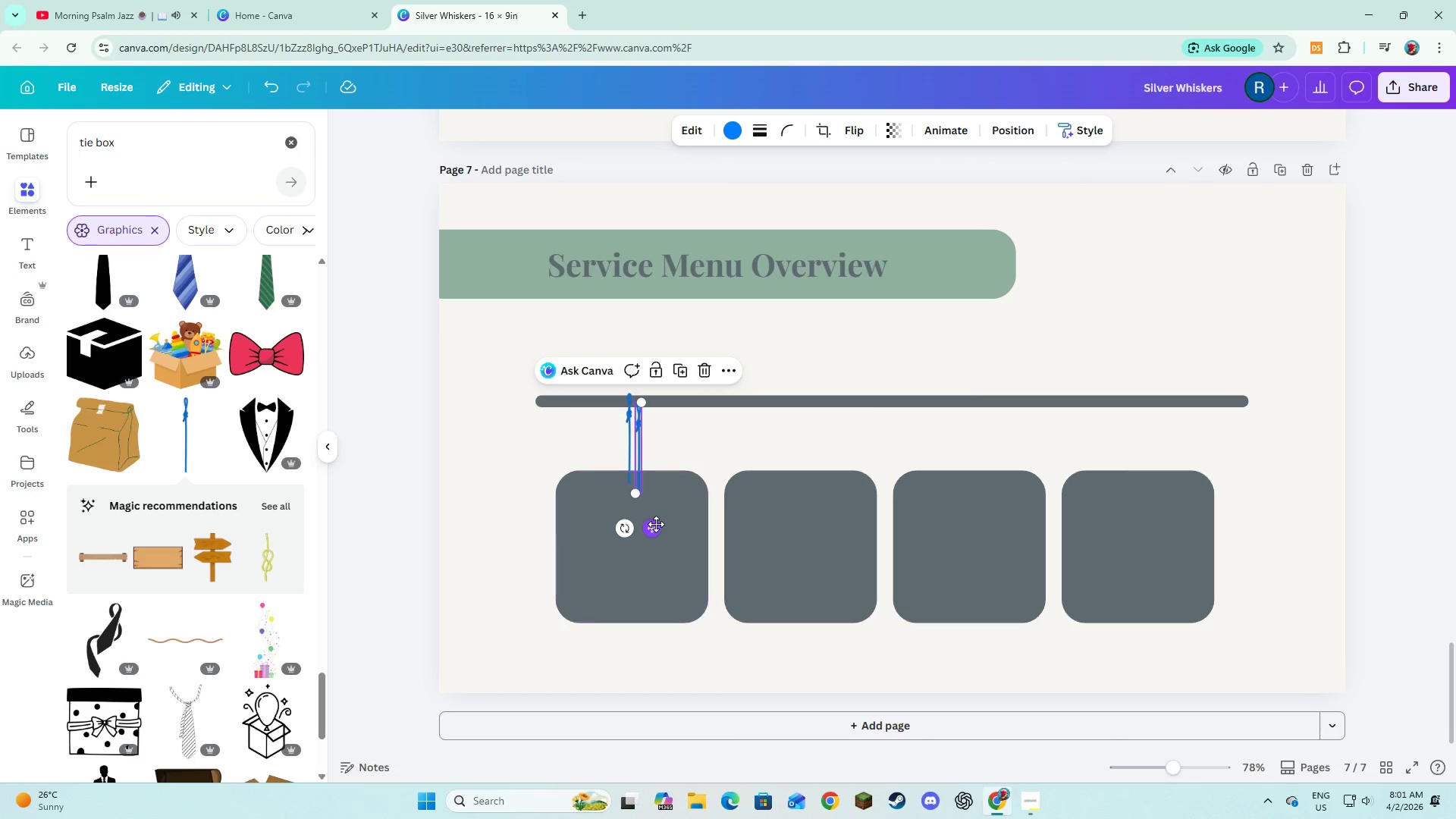 
left_click_drag(start_coordinate=[655, 524], to_coordinate=[822, 518])
 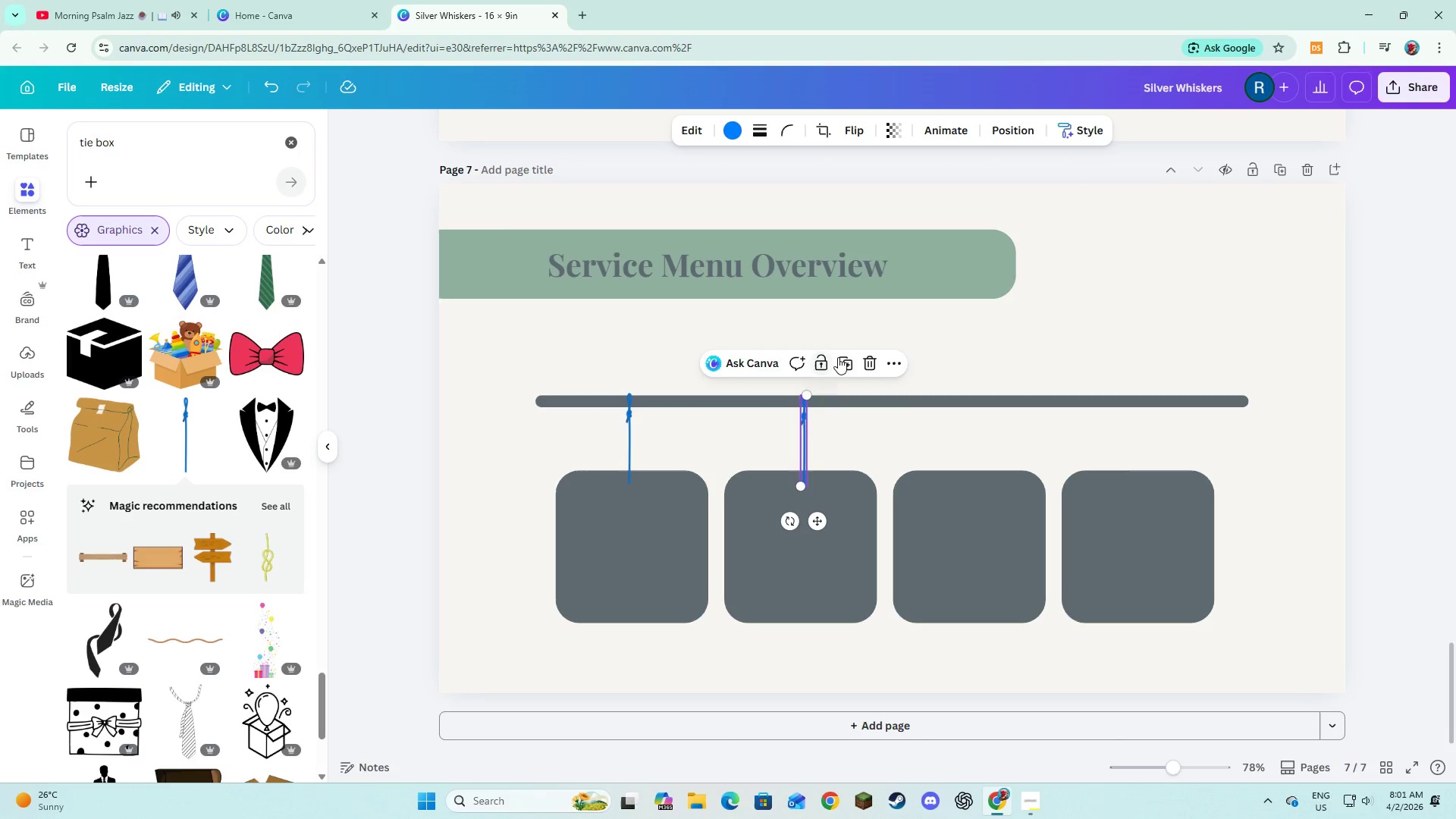 
left_click([846, 362])
 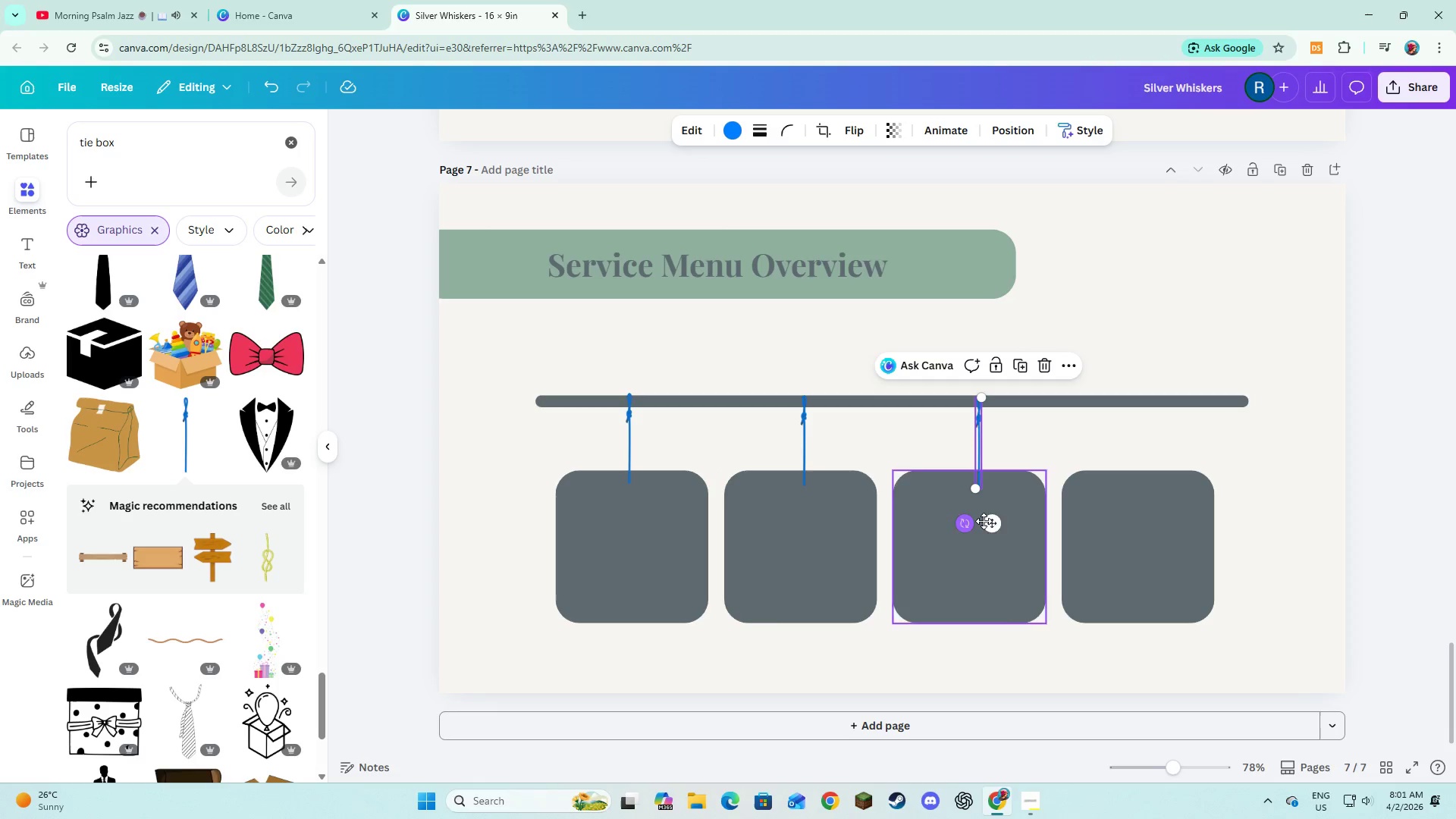 
left_click_drag(start_coordinate=[984, 521], to_coordinate=[974, 522])
 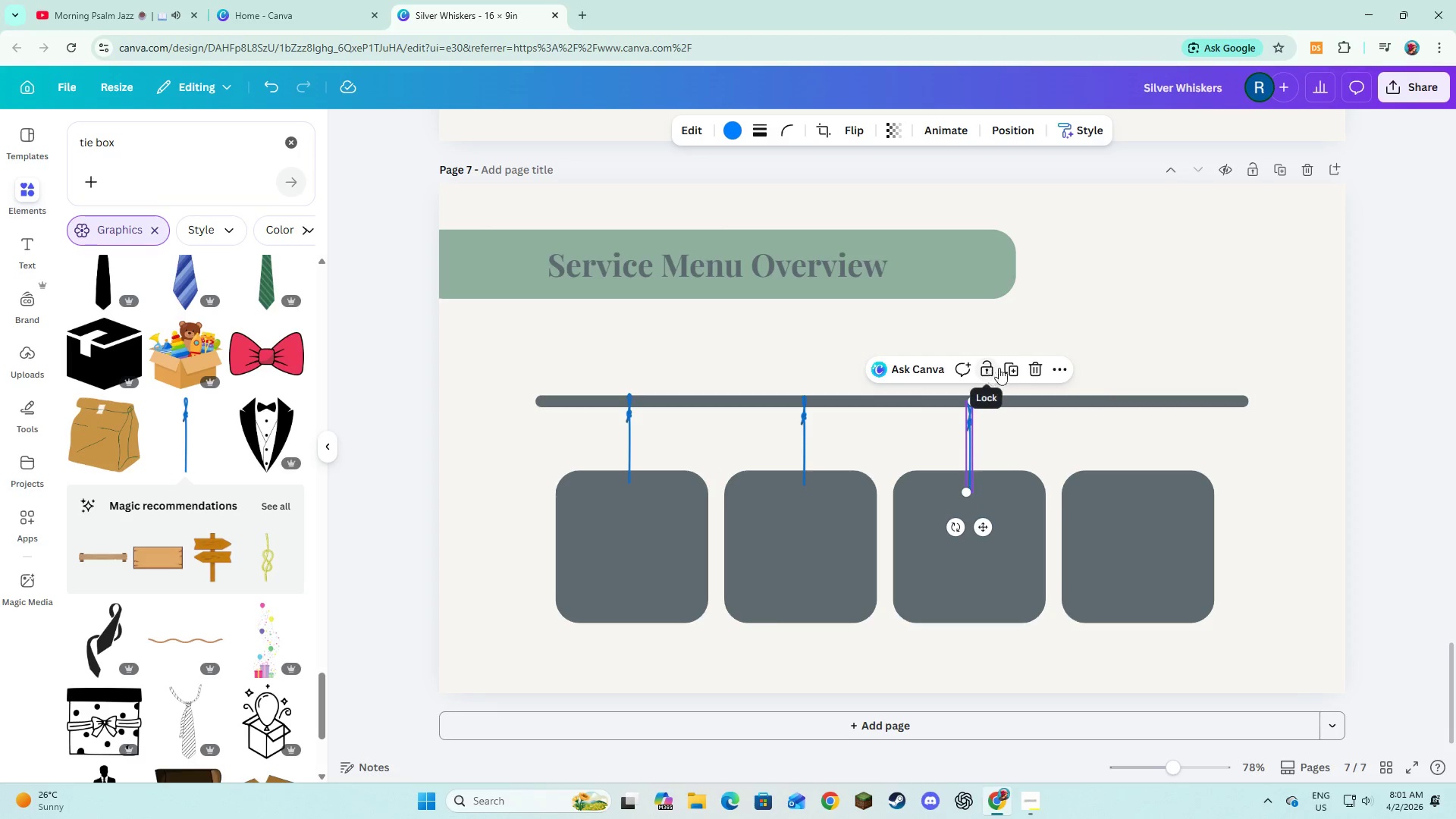 
left_click([1015, 368])
 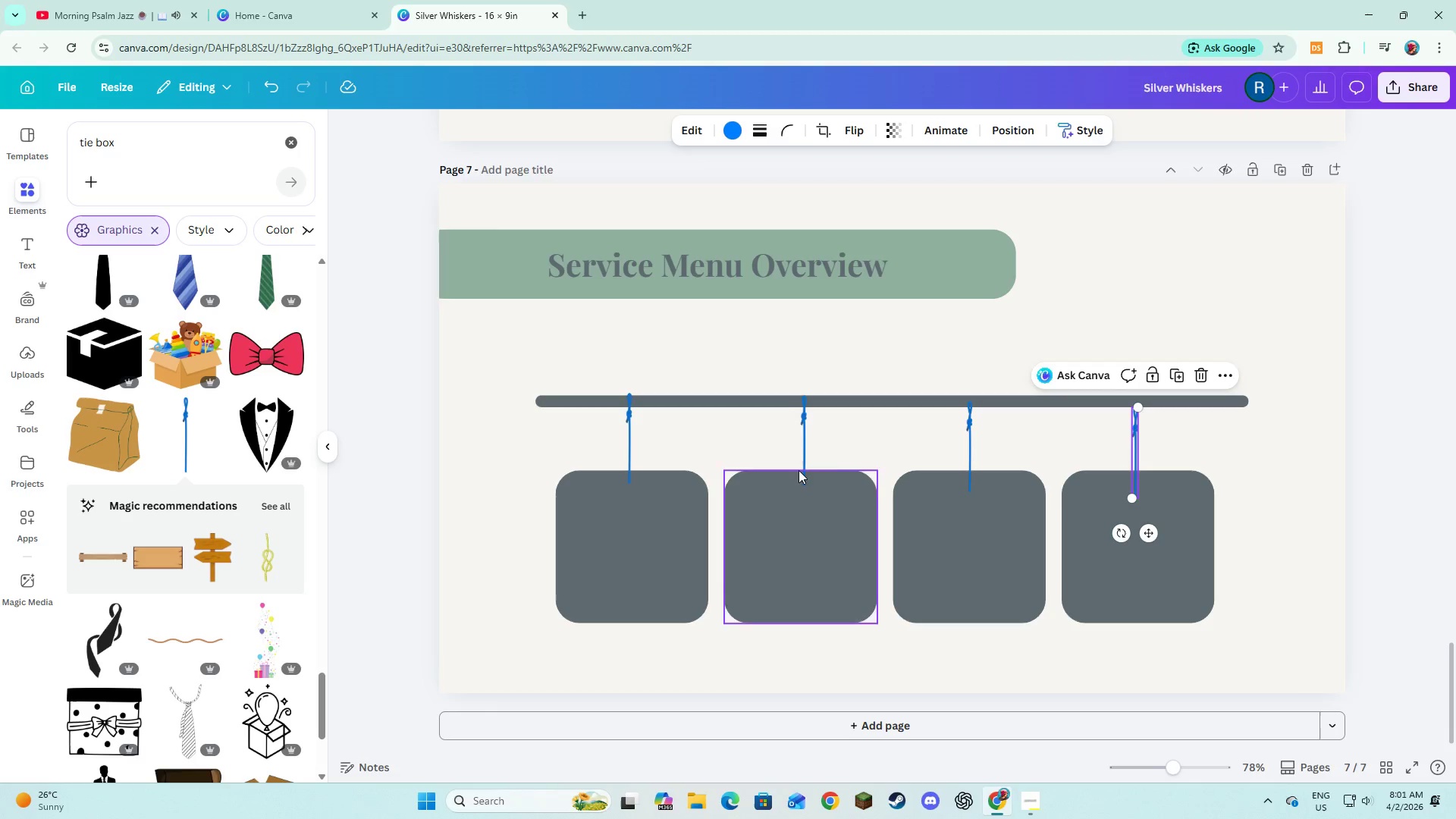 
left_click([804, 454])
 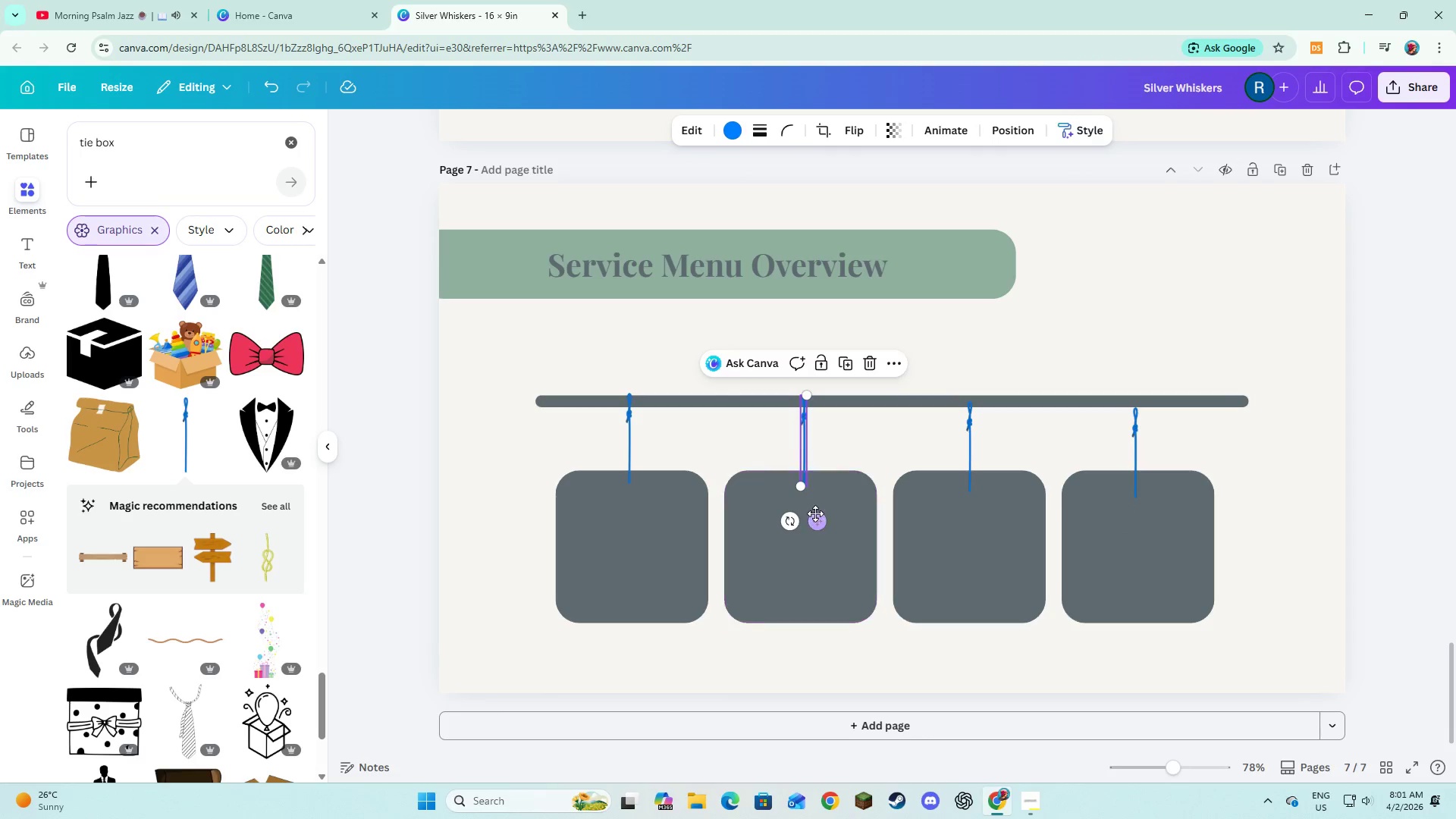 
left_click_drag(start_coordinate=[816, 515], to_coordinate=[812, 515])
 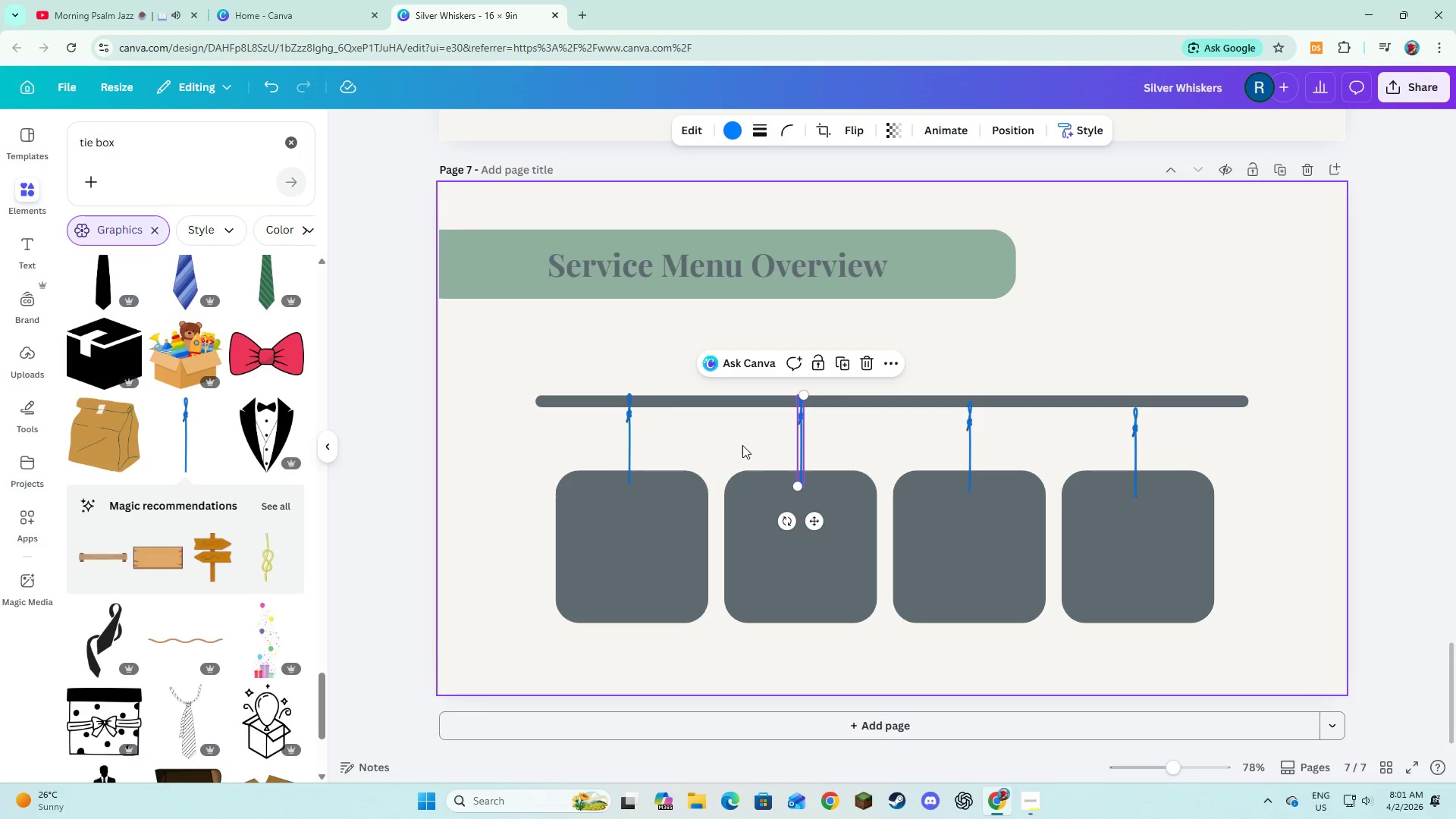 
left_click([742, 444])
 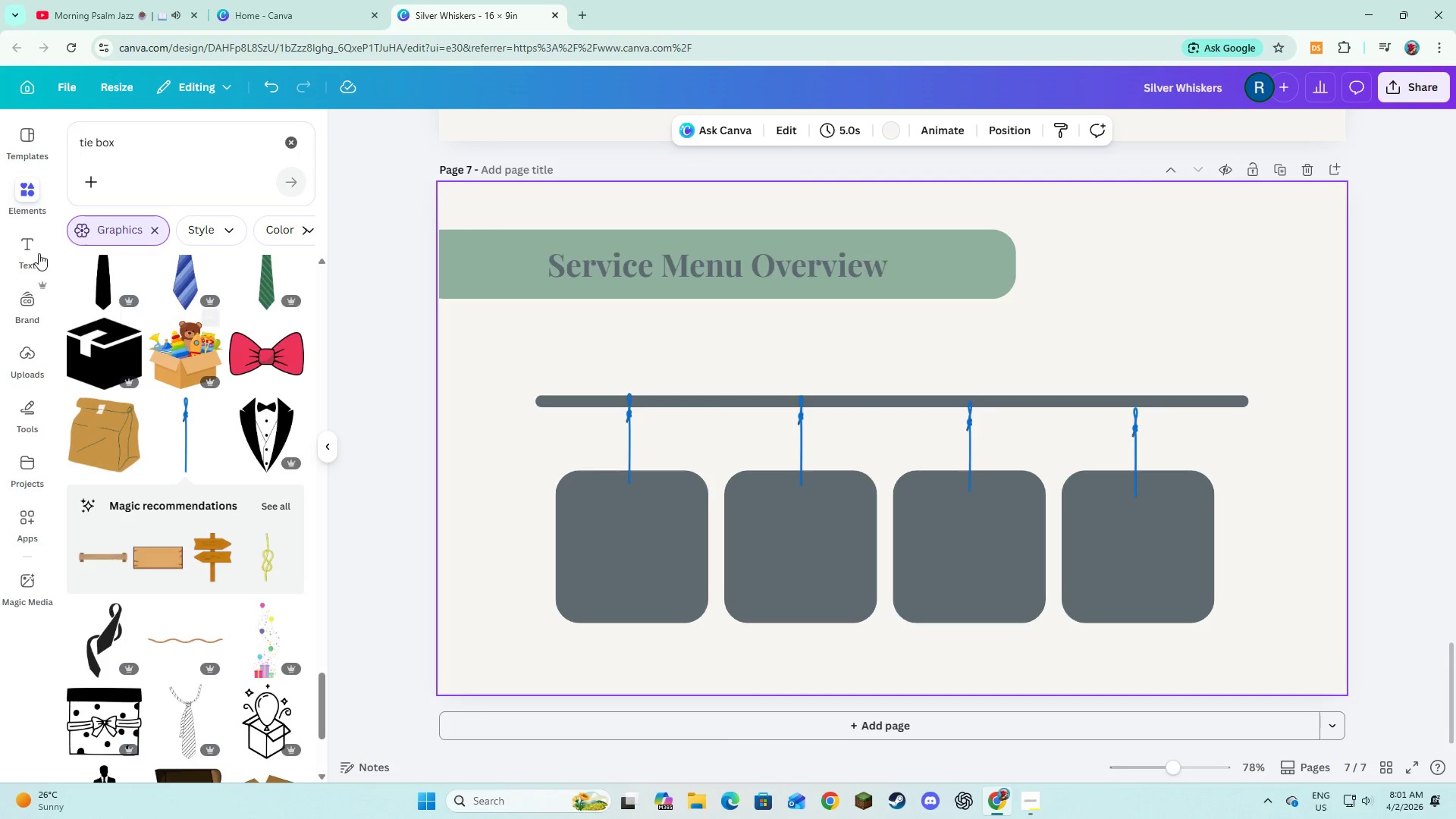 
wait(5.56)
 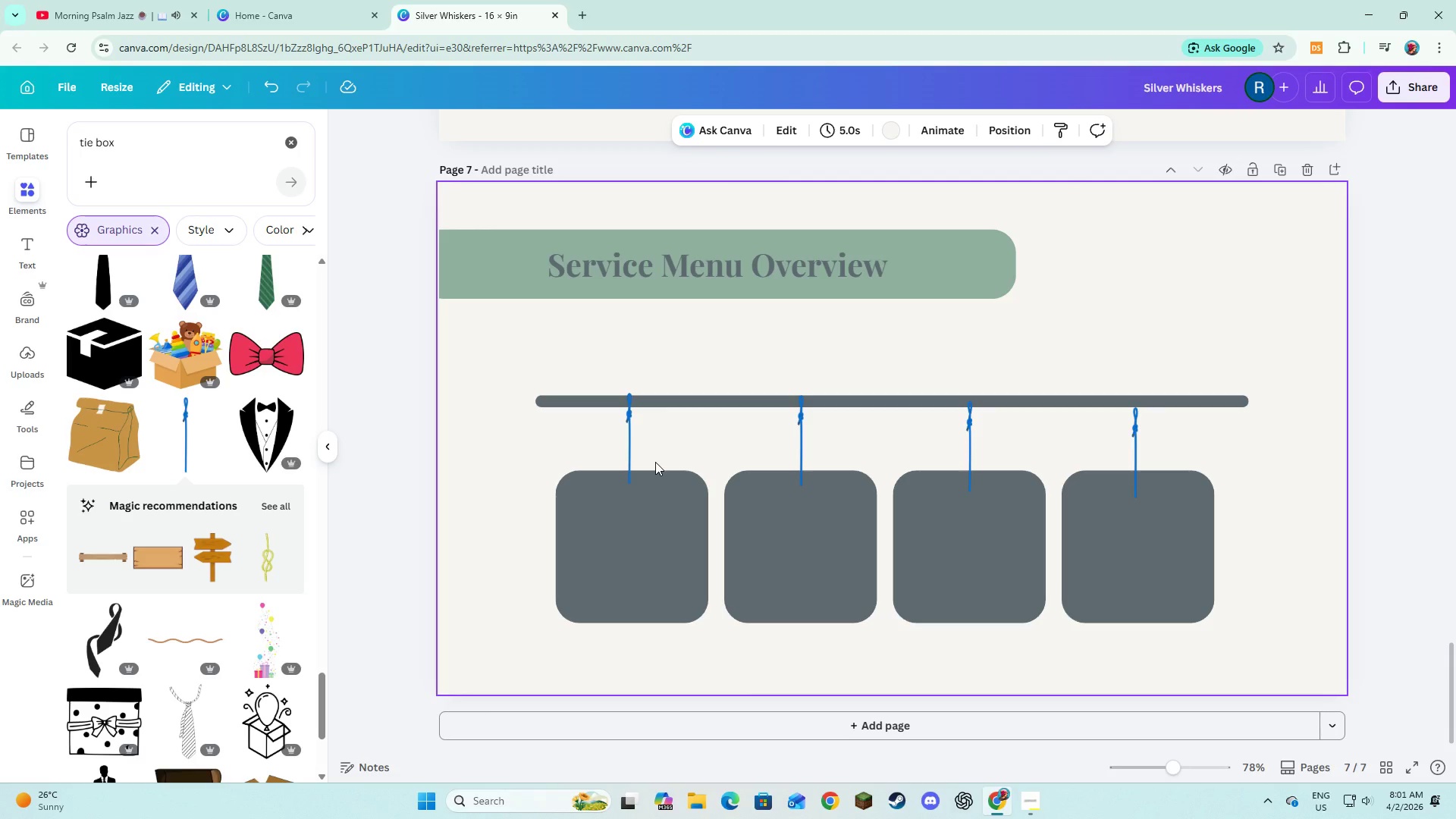 
left_click([278, 149])
 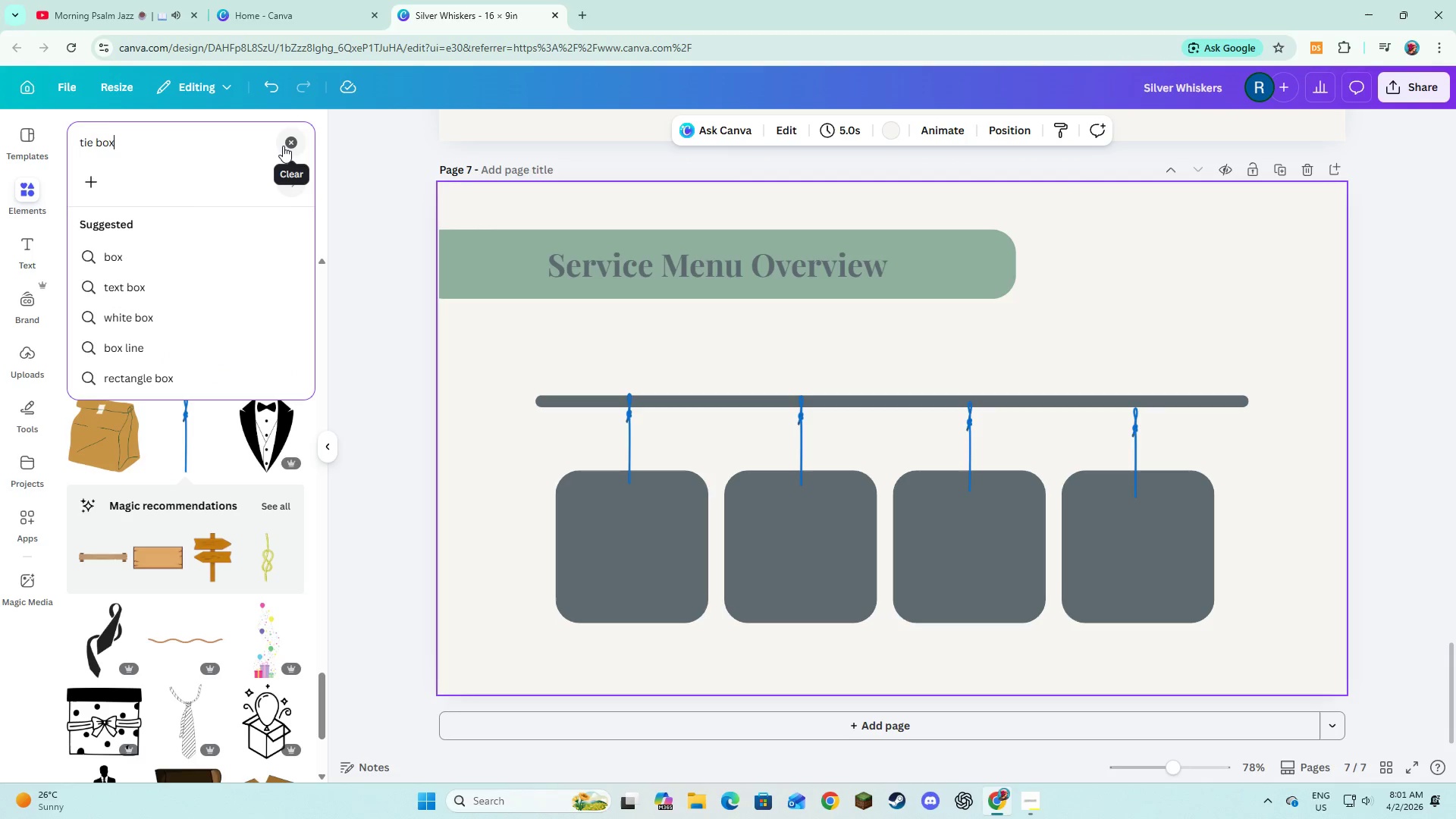 
left_click([284, 145])
 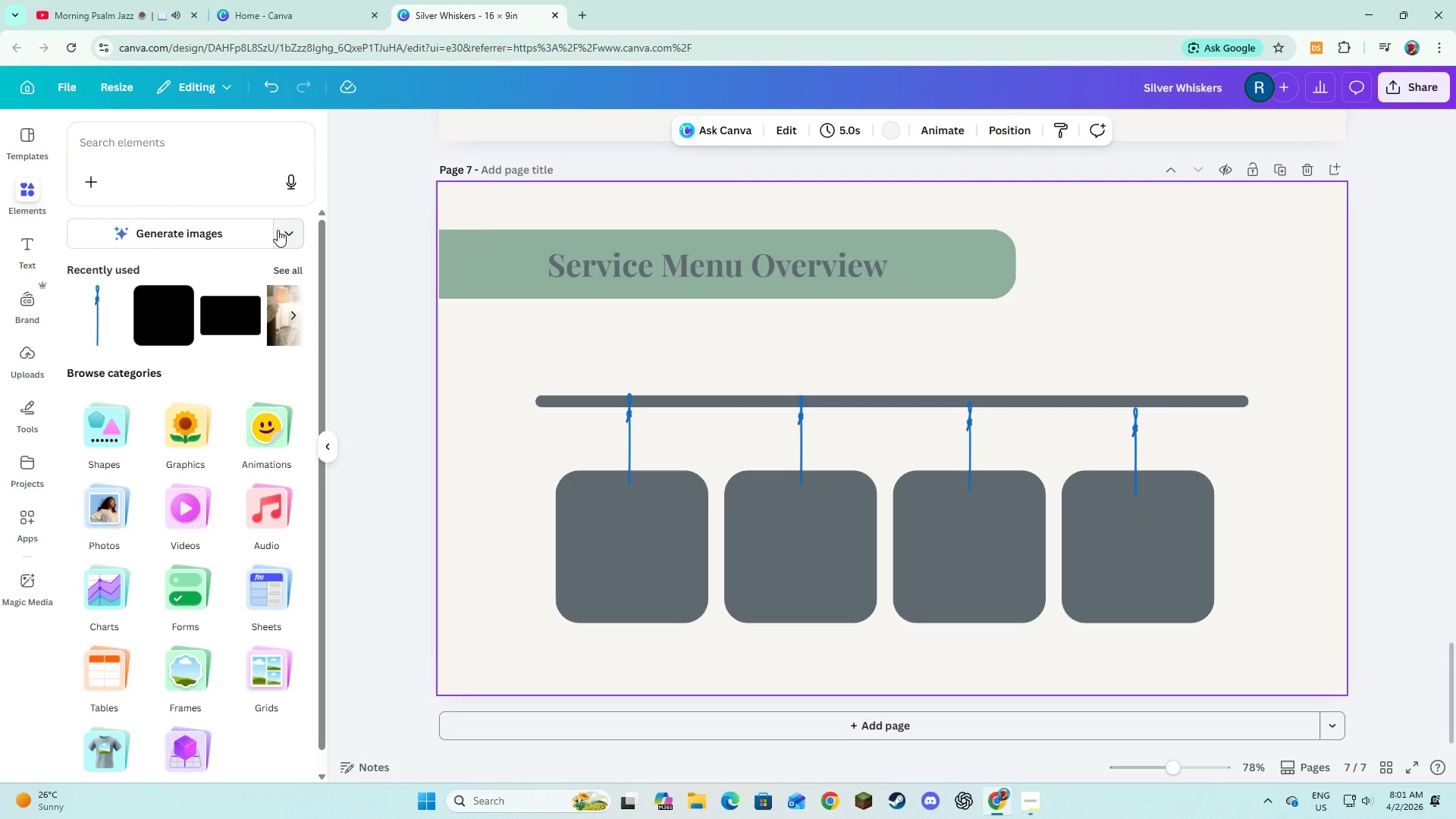 
left_click([293, 269])
 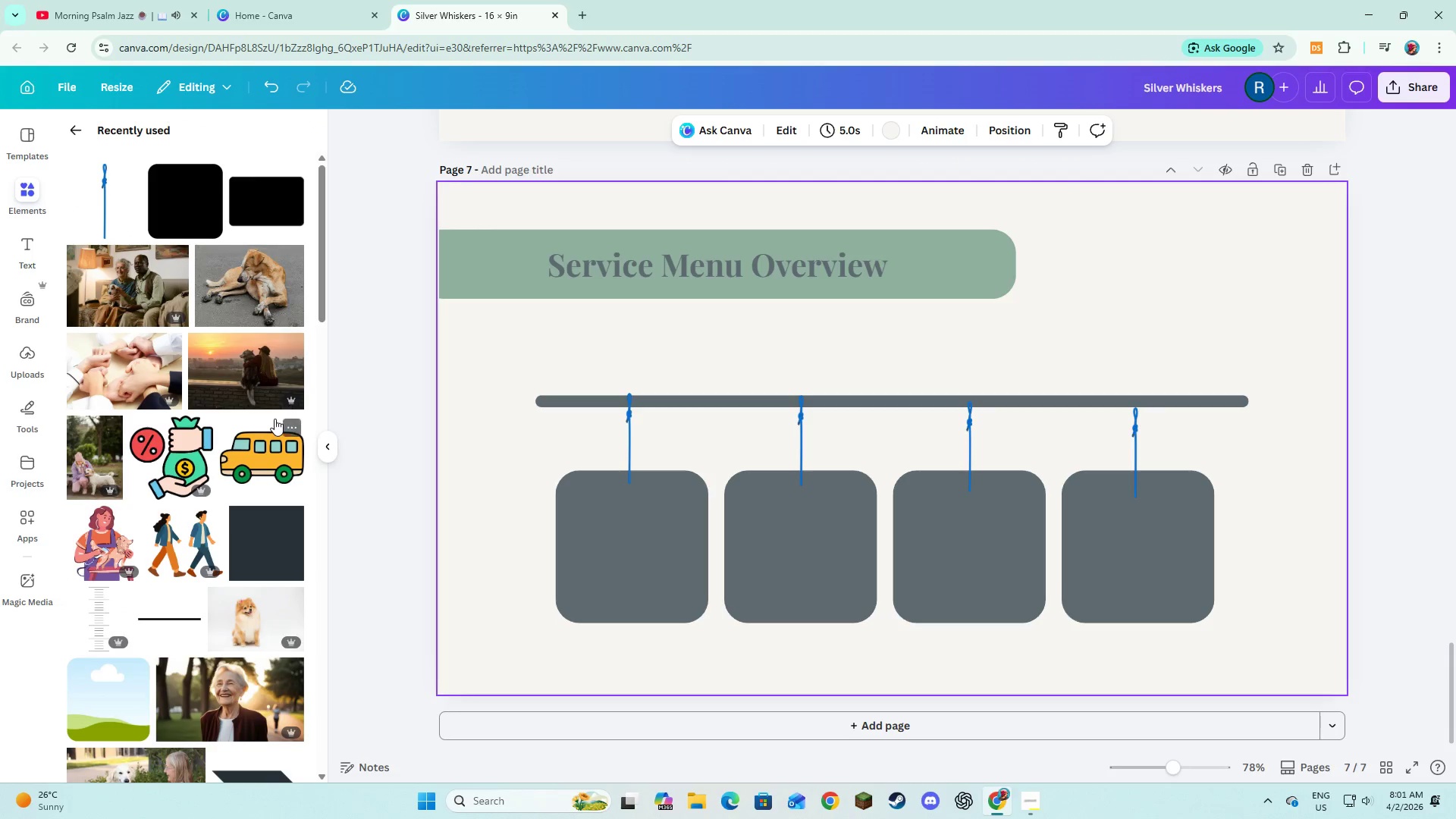 
scroll: coordinate [272, 422], scroll_direction: down, amount: 10.0
 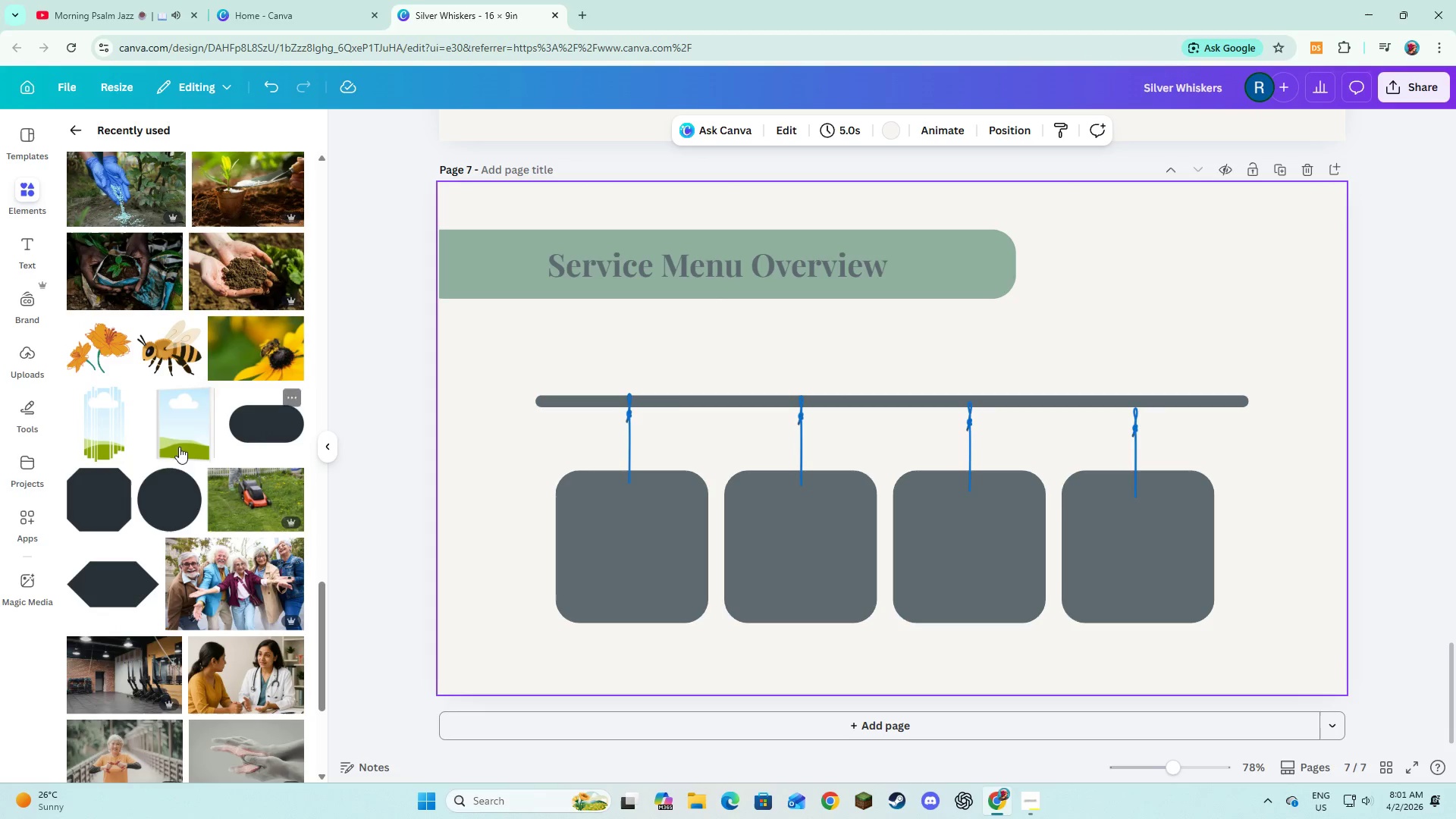 
left_click([166, 497])
 